 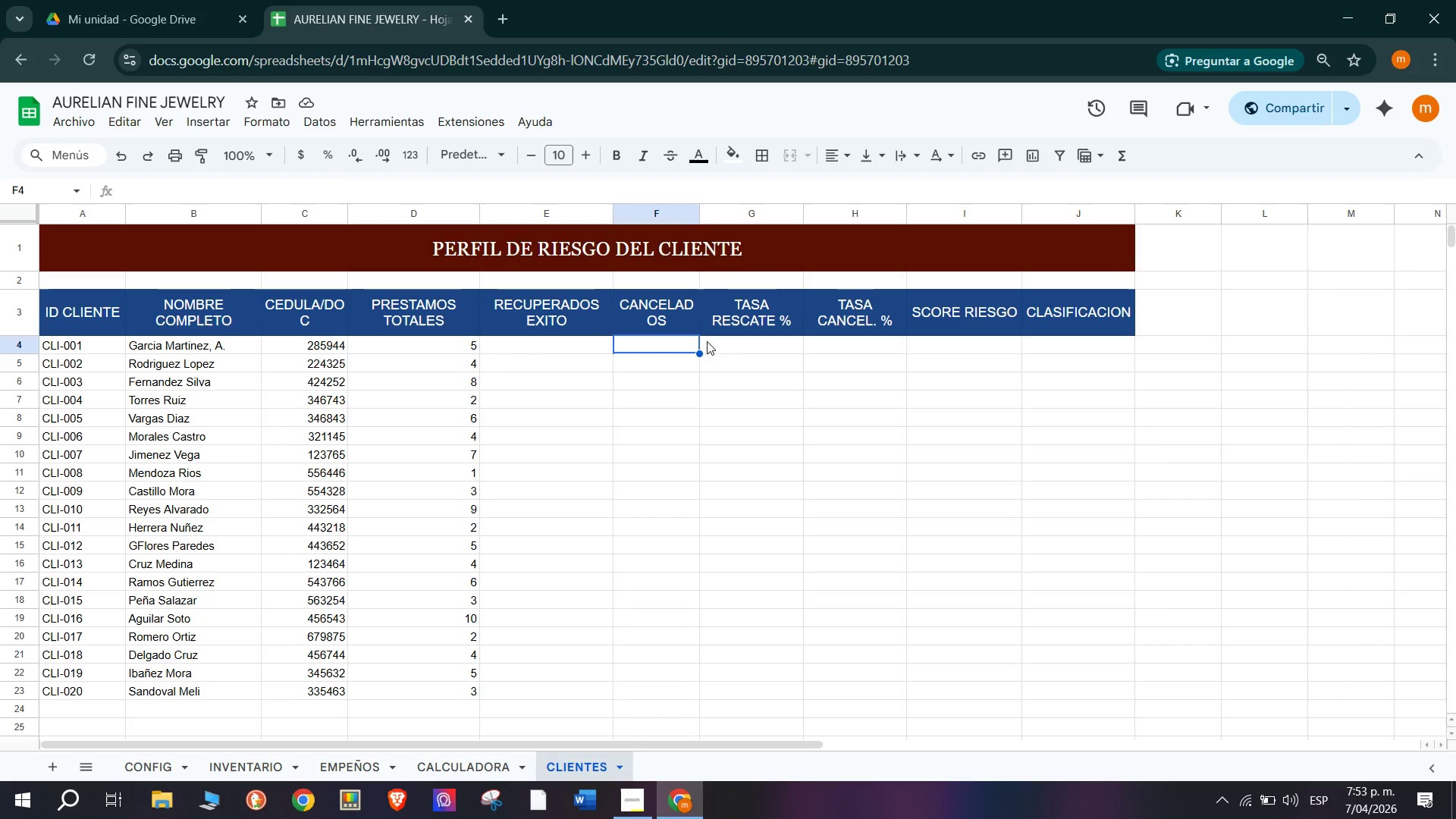 
left_click([730, 343])
 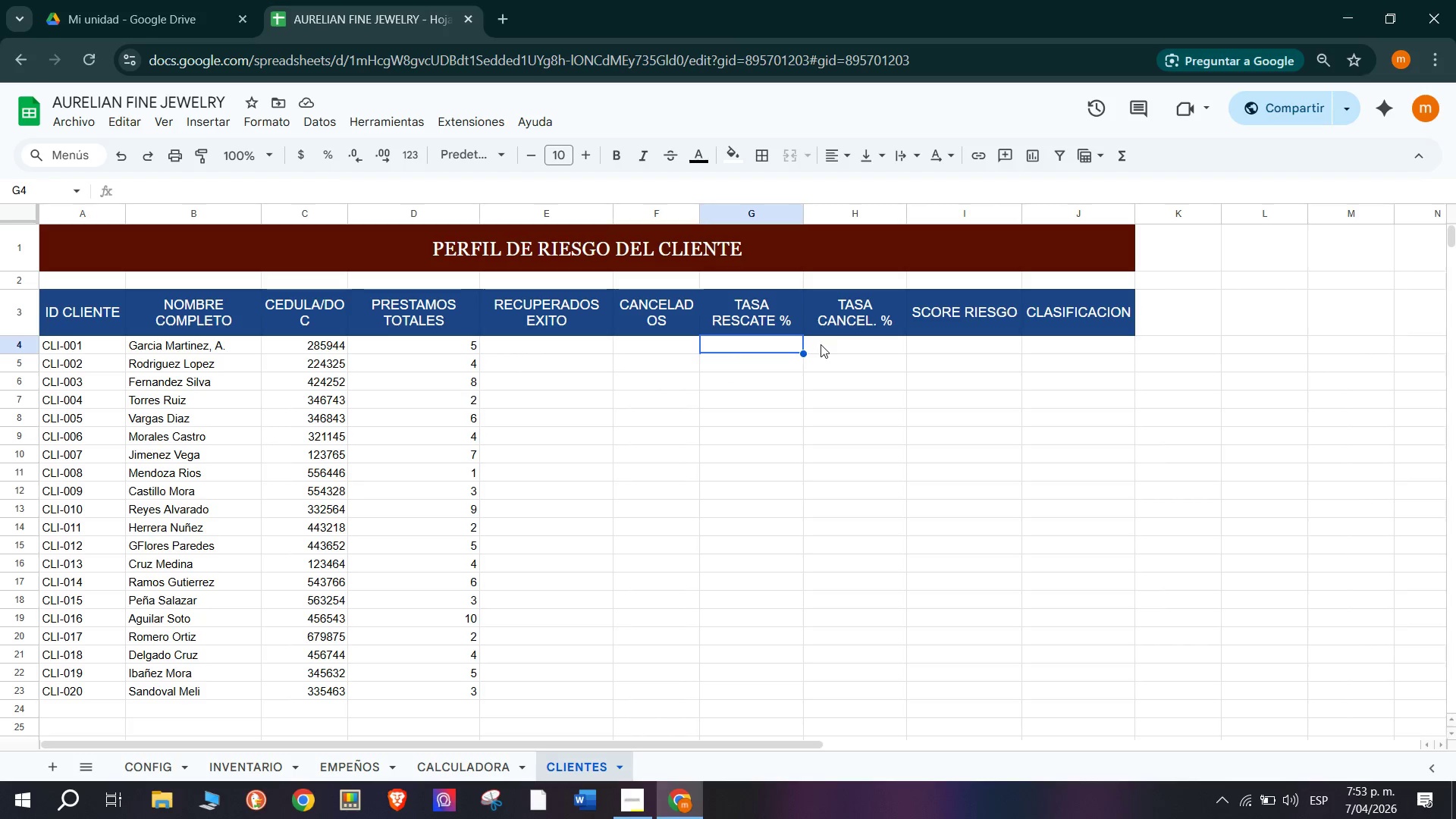 
left_click([827, 344])
 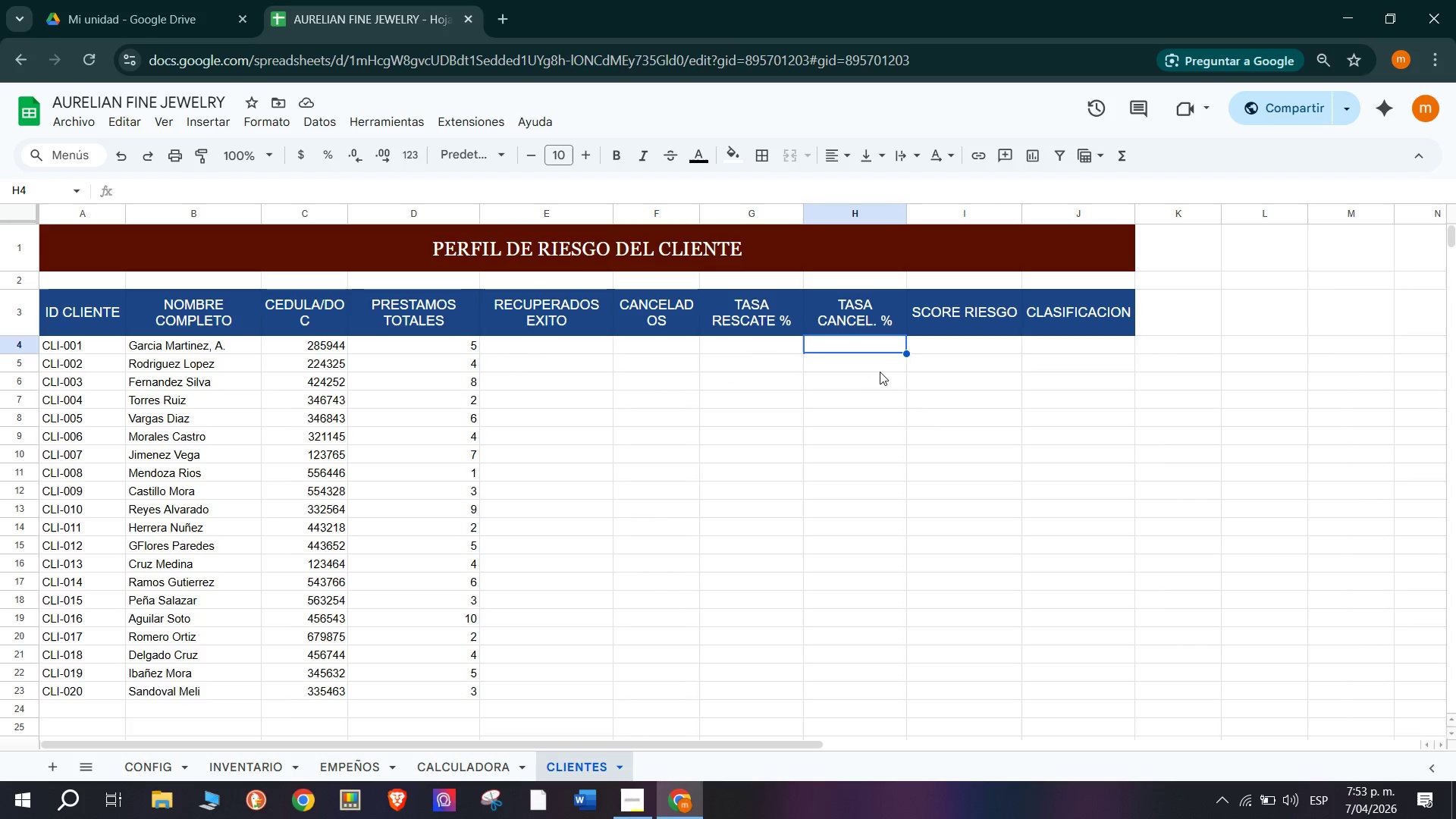 
left_click([946, 344])
 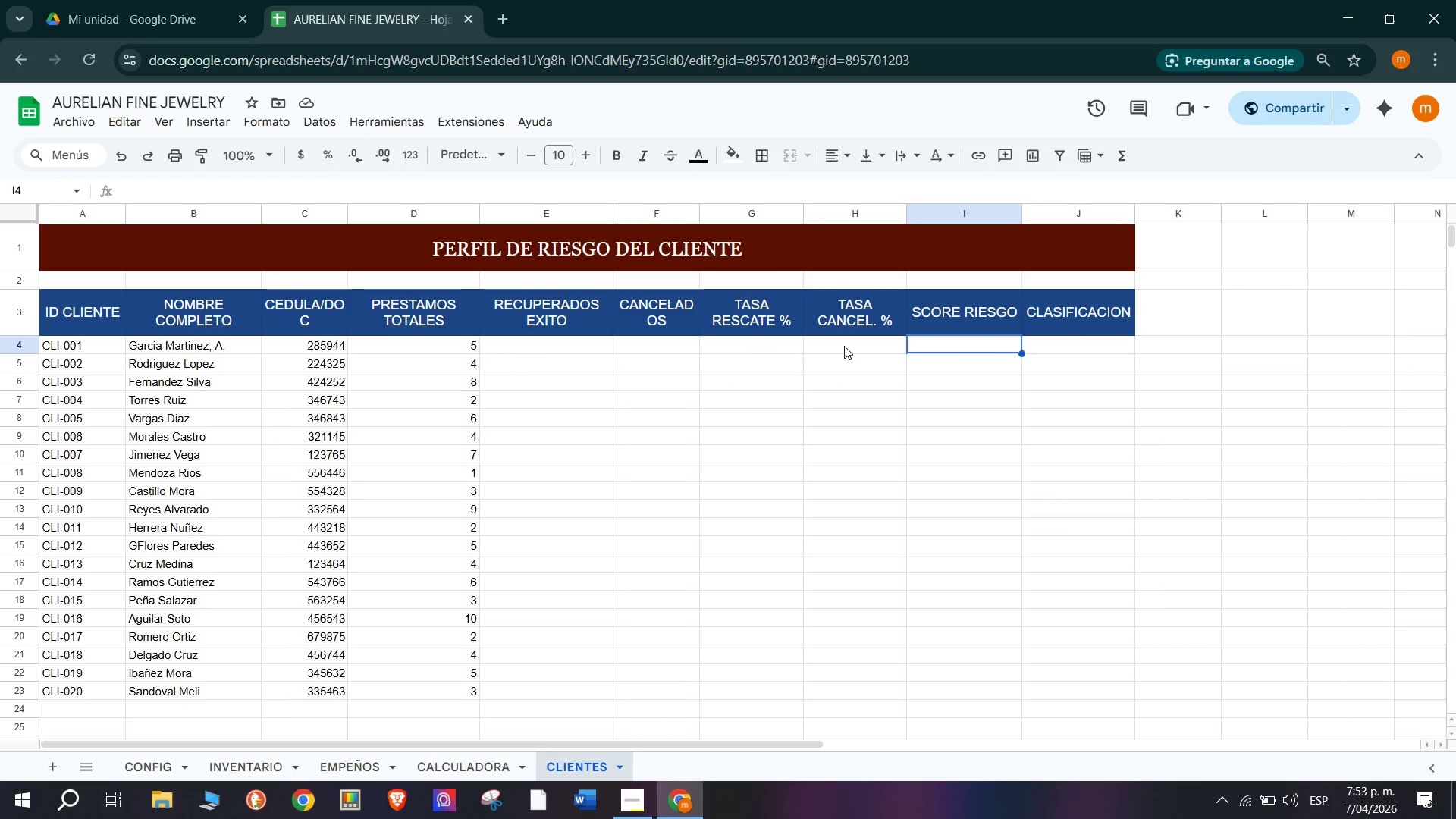 
left_click([844, 345])
 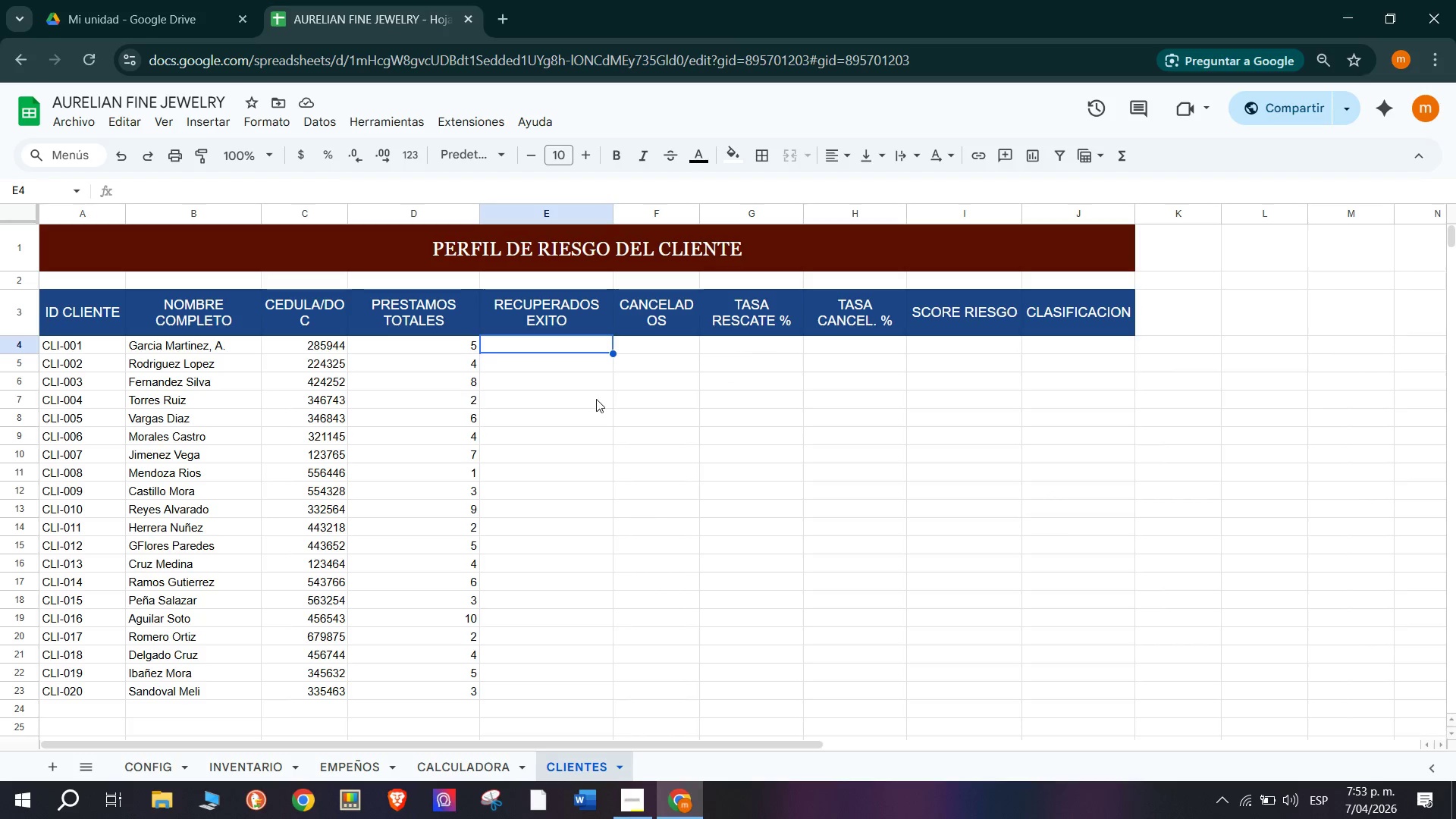 
left_click([793, 347])
 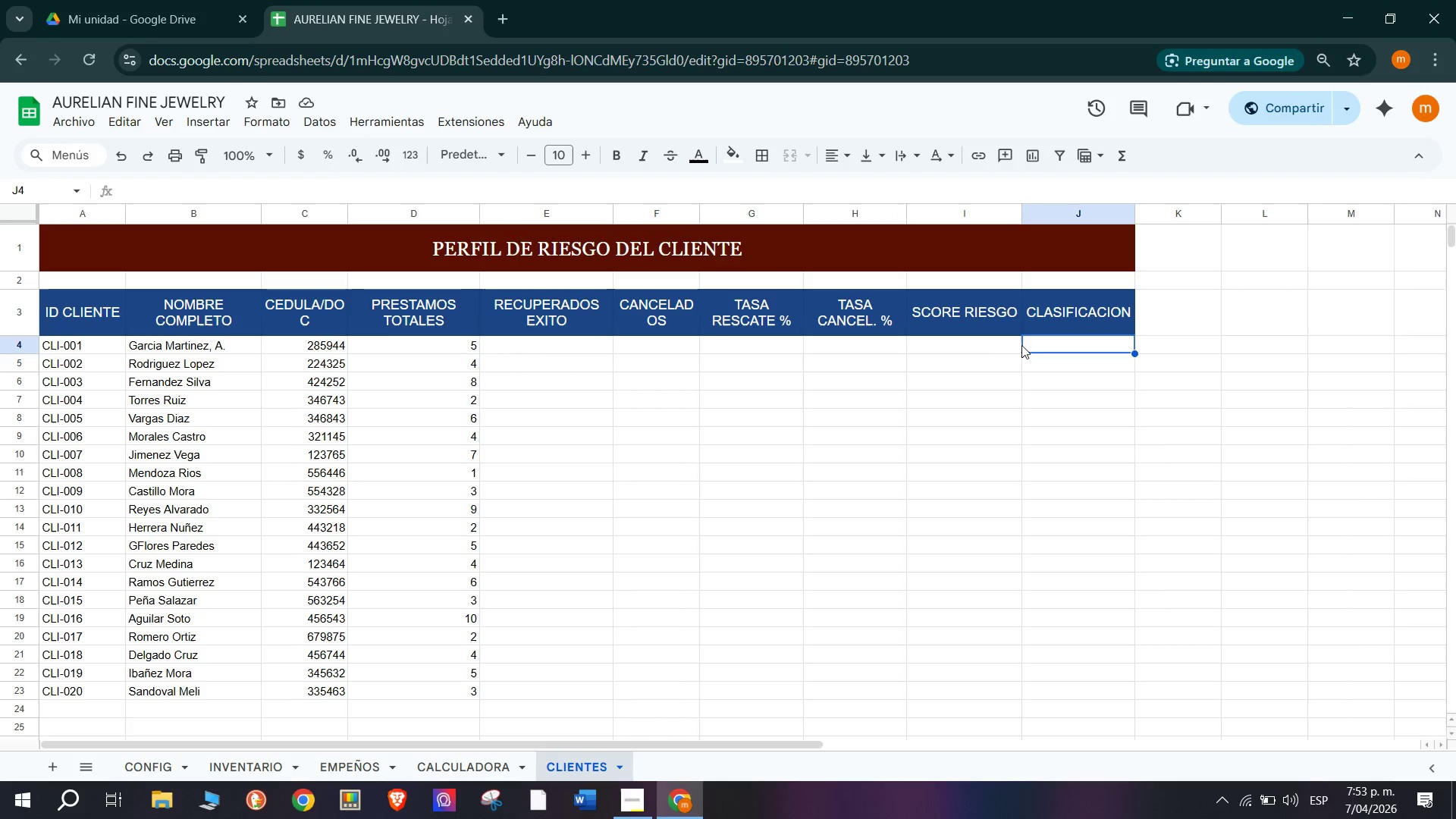 
left_click([537, 349])
 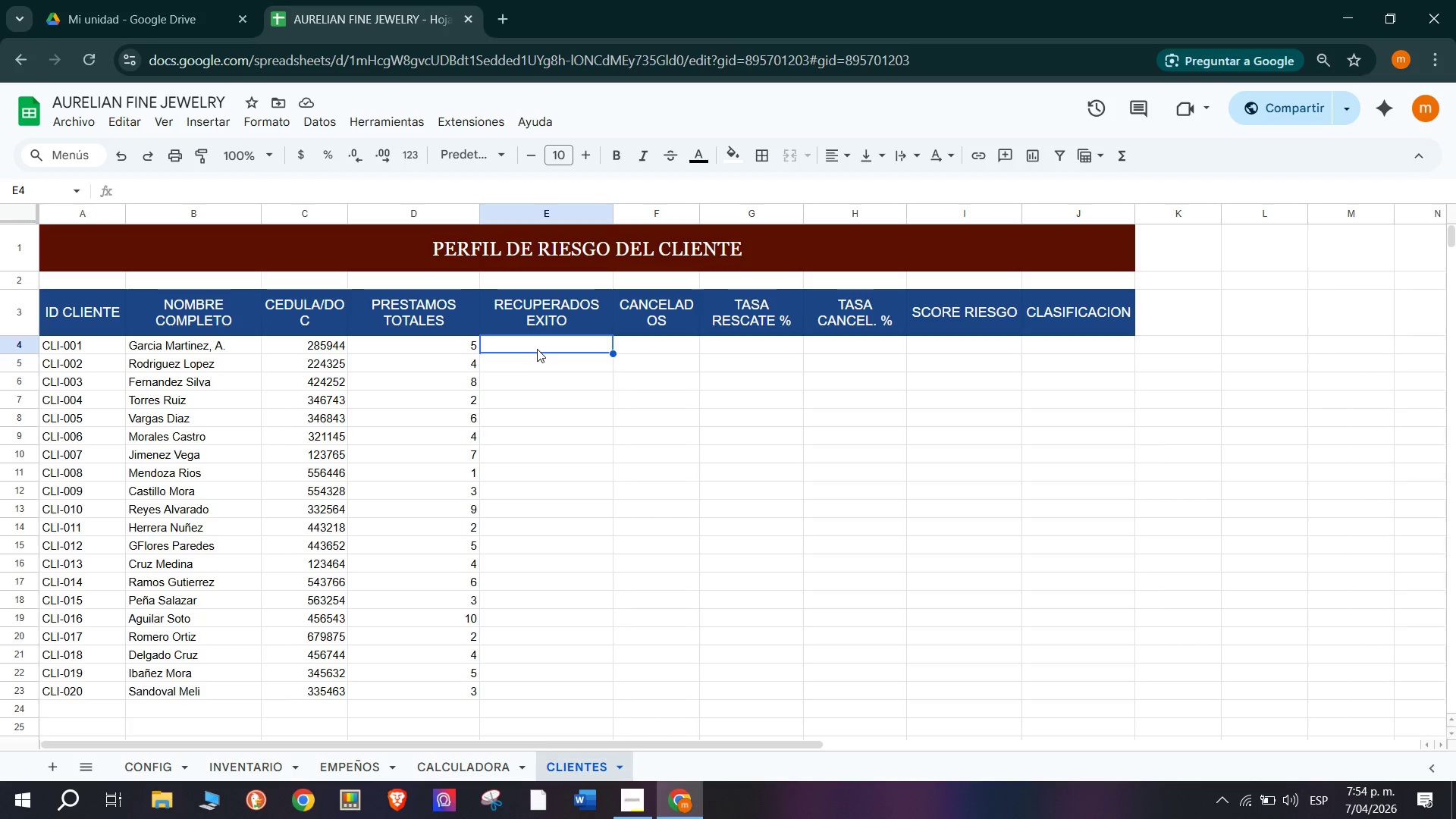 
wait(13.74)
 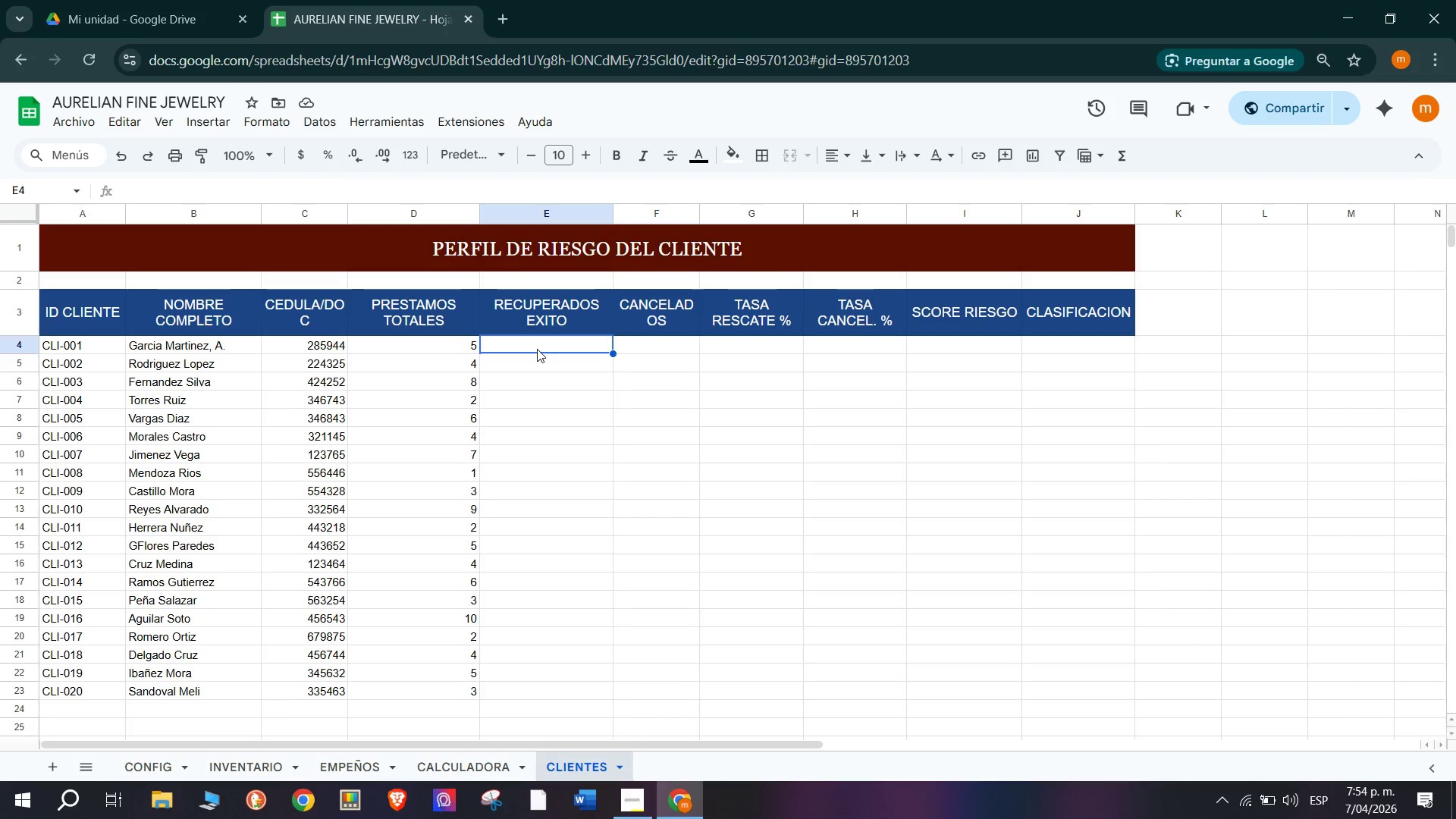 
key(4)
 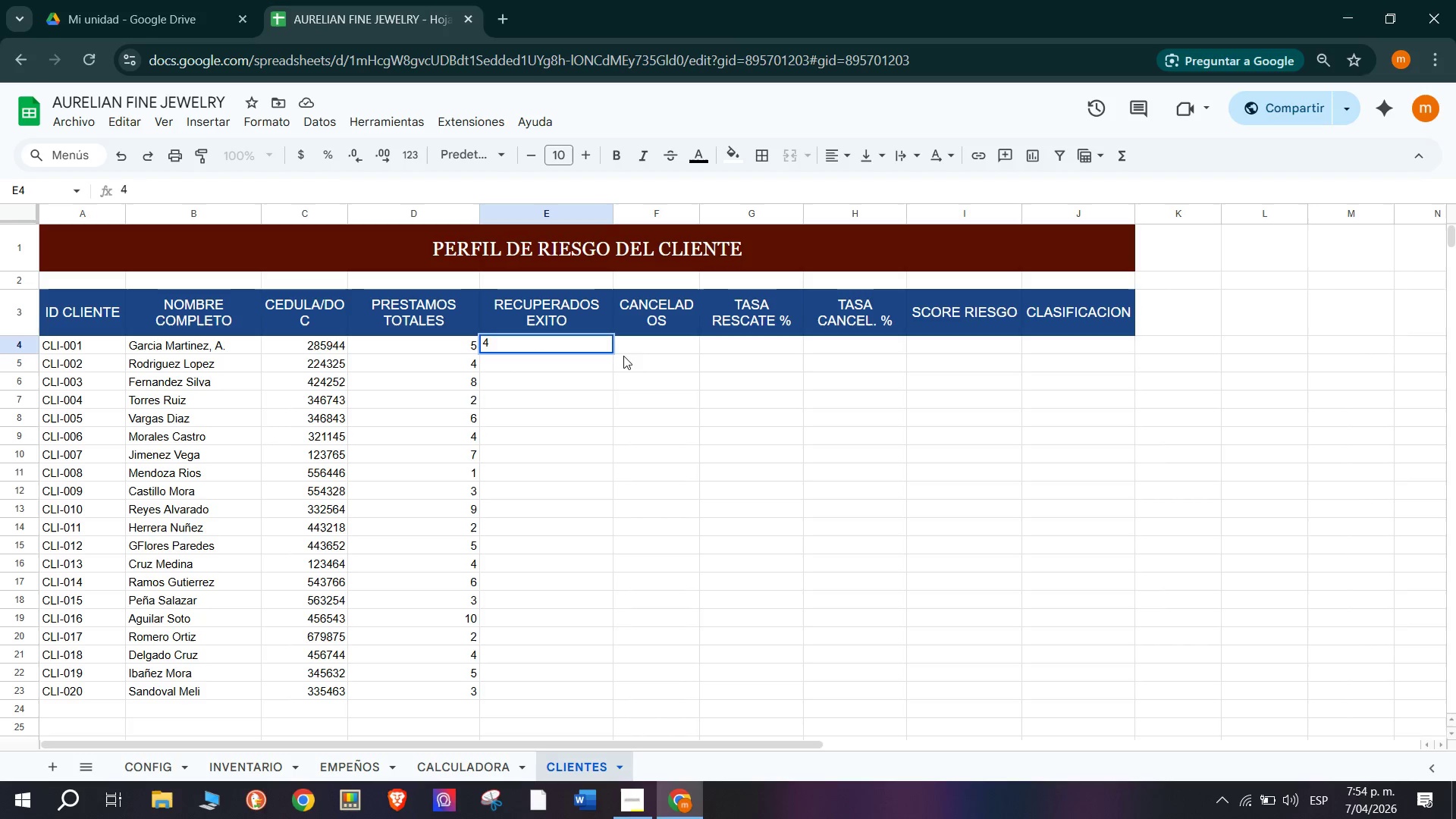 
key(1)
 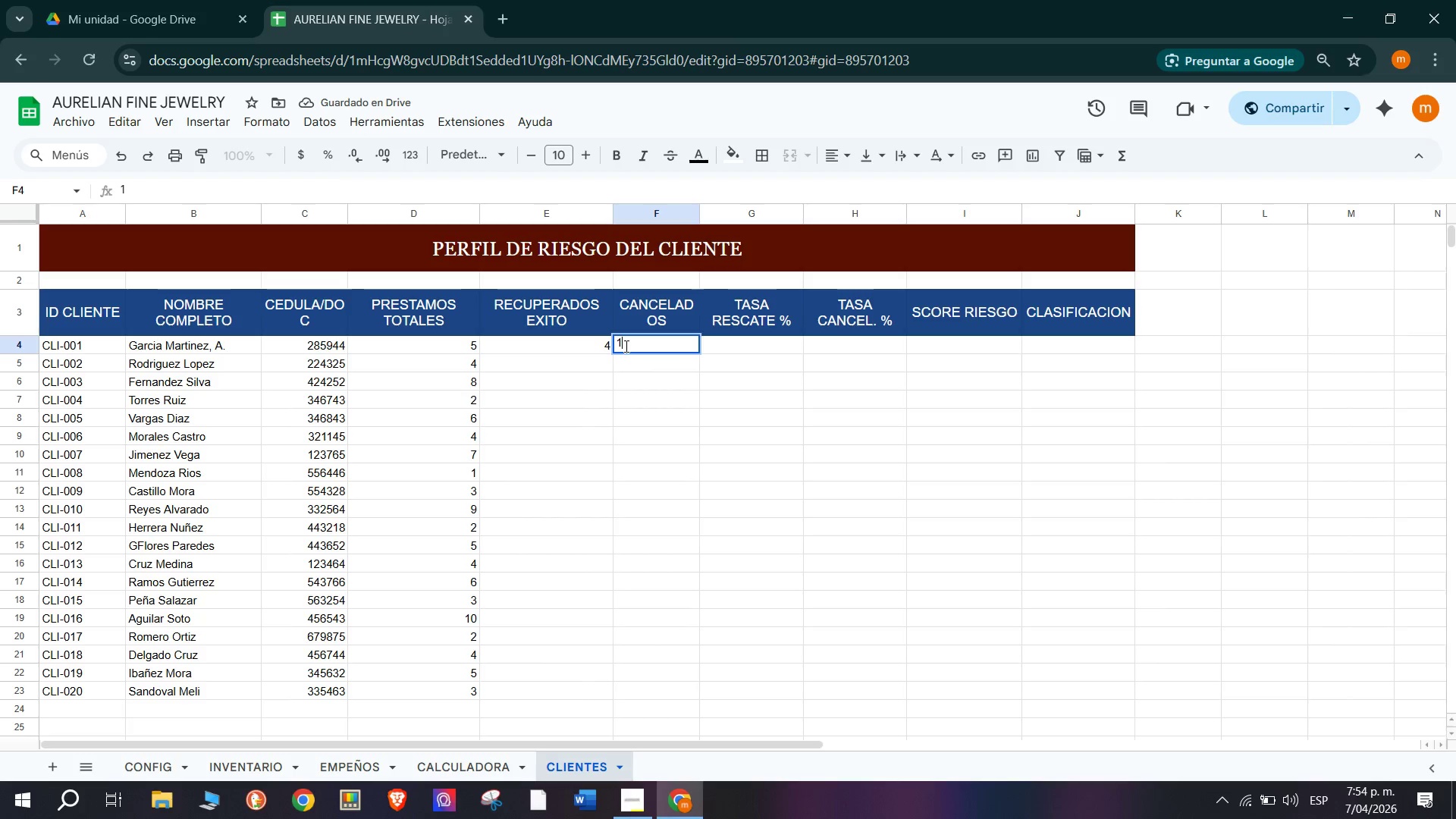 
left_click([741, 340])
 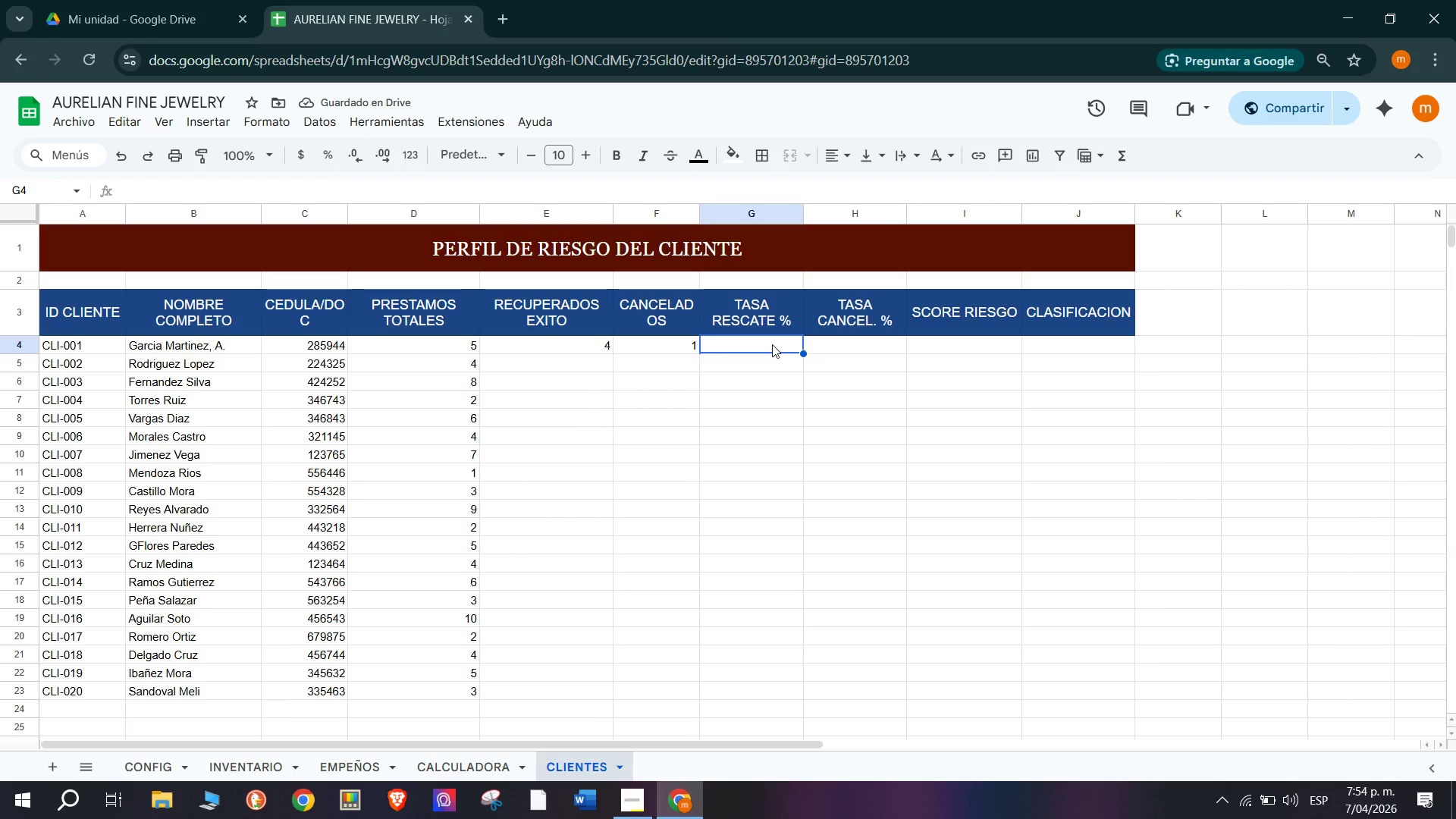 
wait(5.95)
 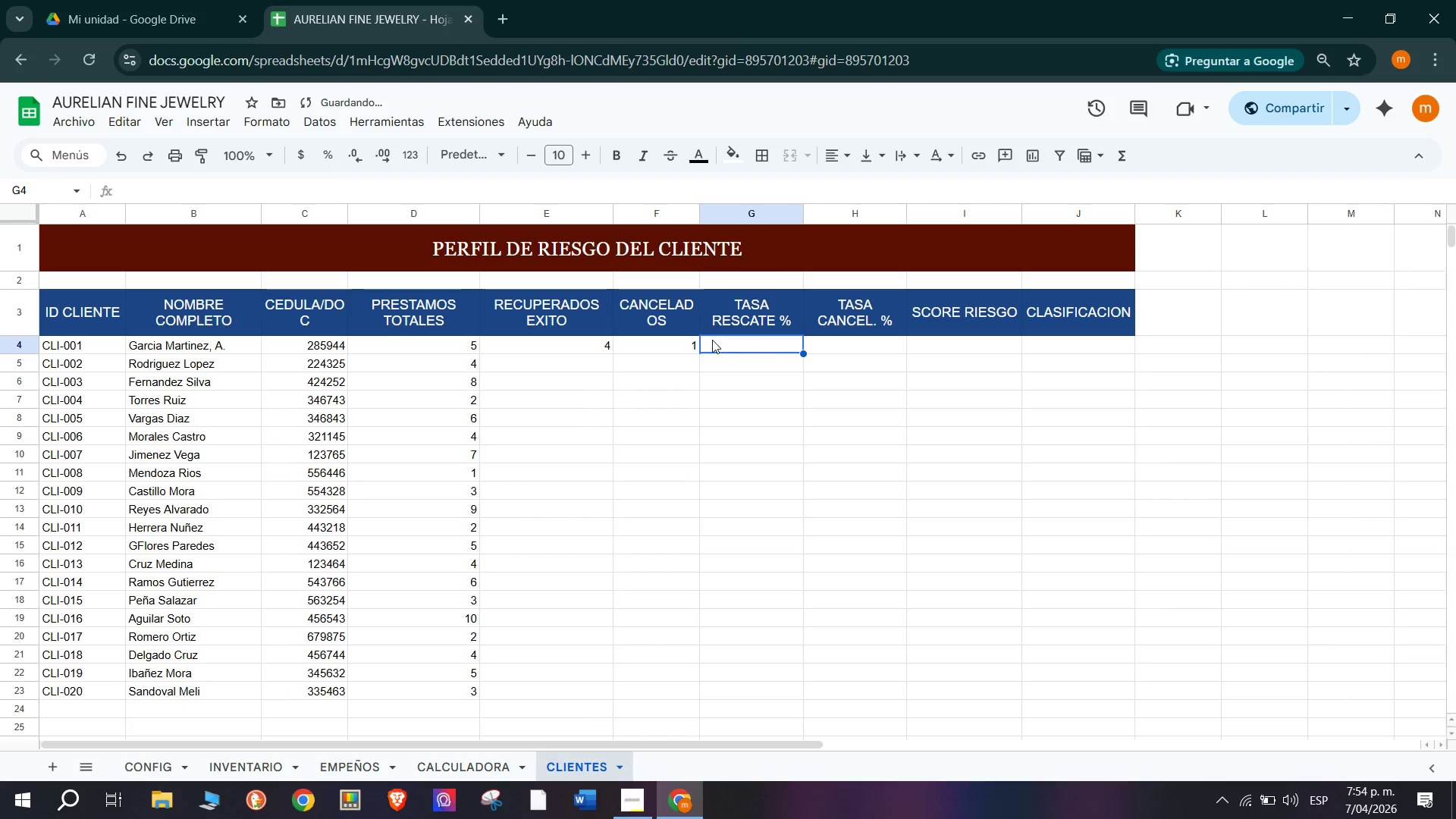 
type({)
key(Backspace)
type()SI.)
 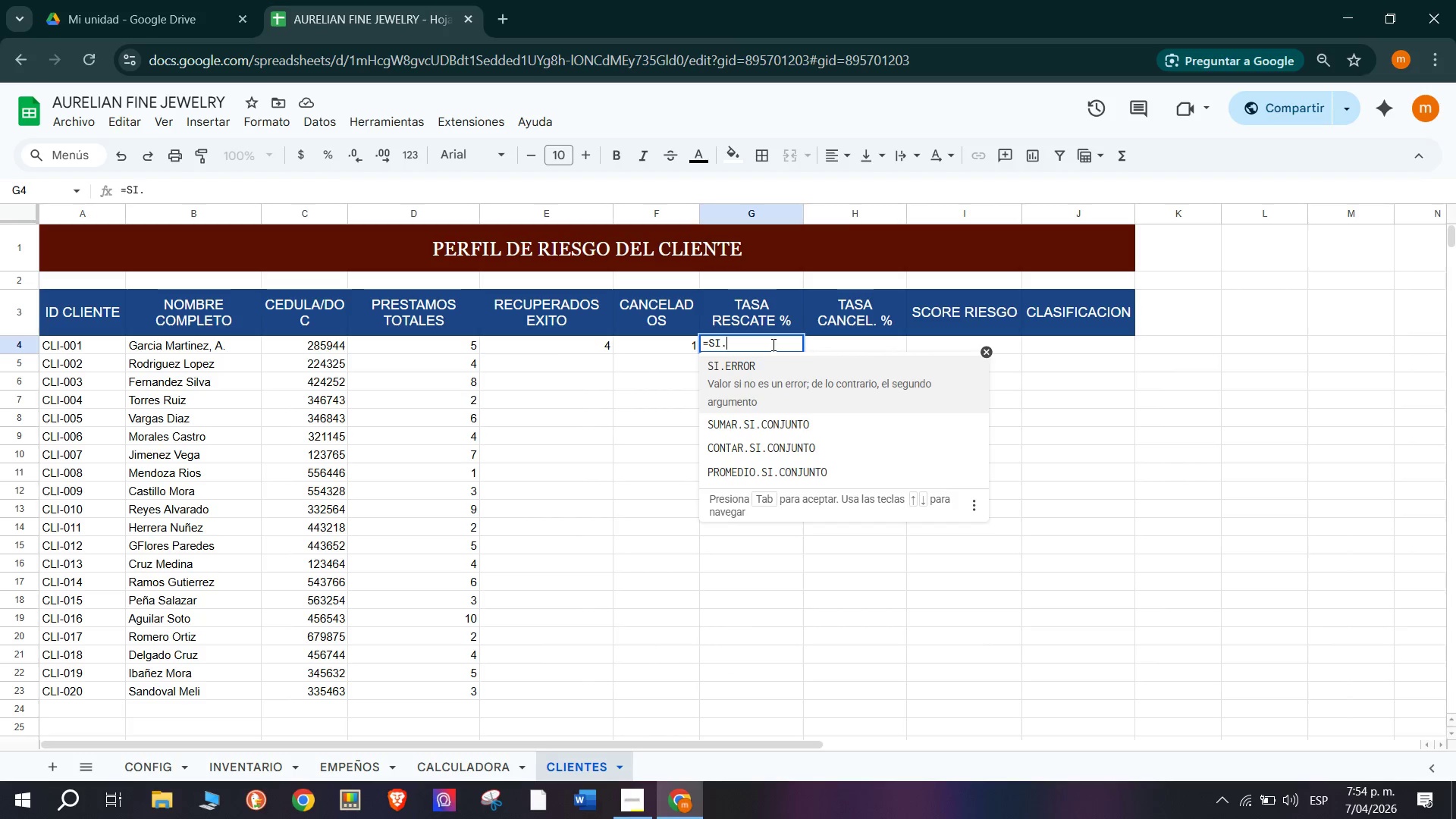 
left_click([758, 375])
 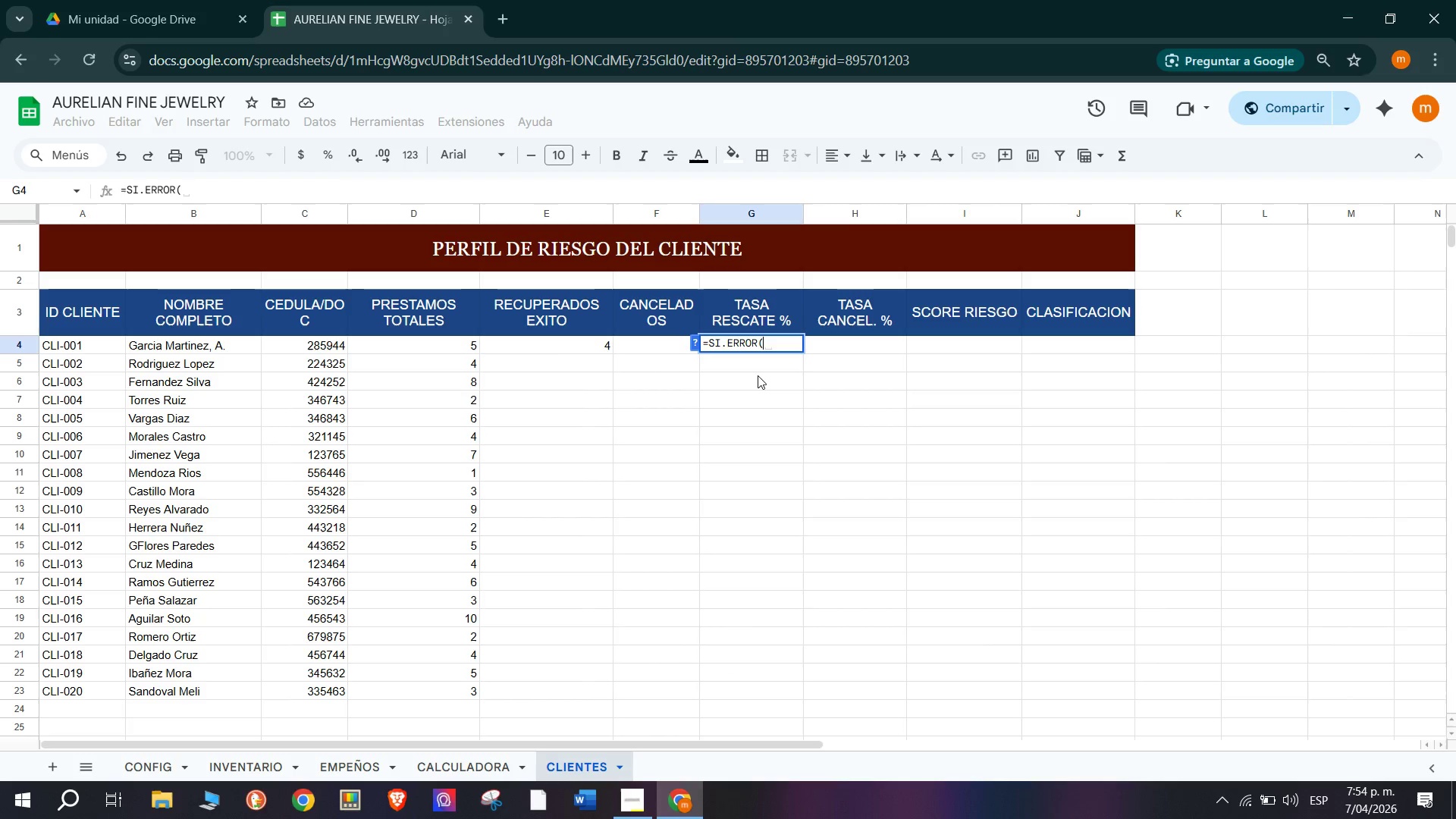 
type(E4()
key(Backspace)
type(&D4)
 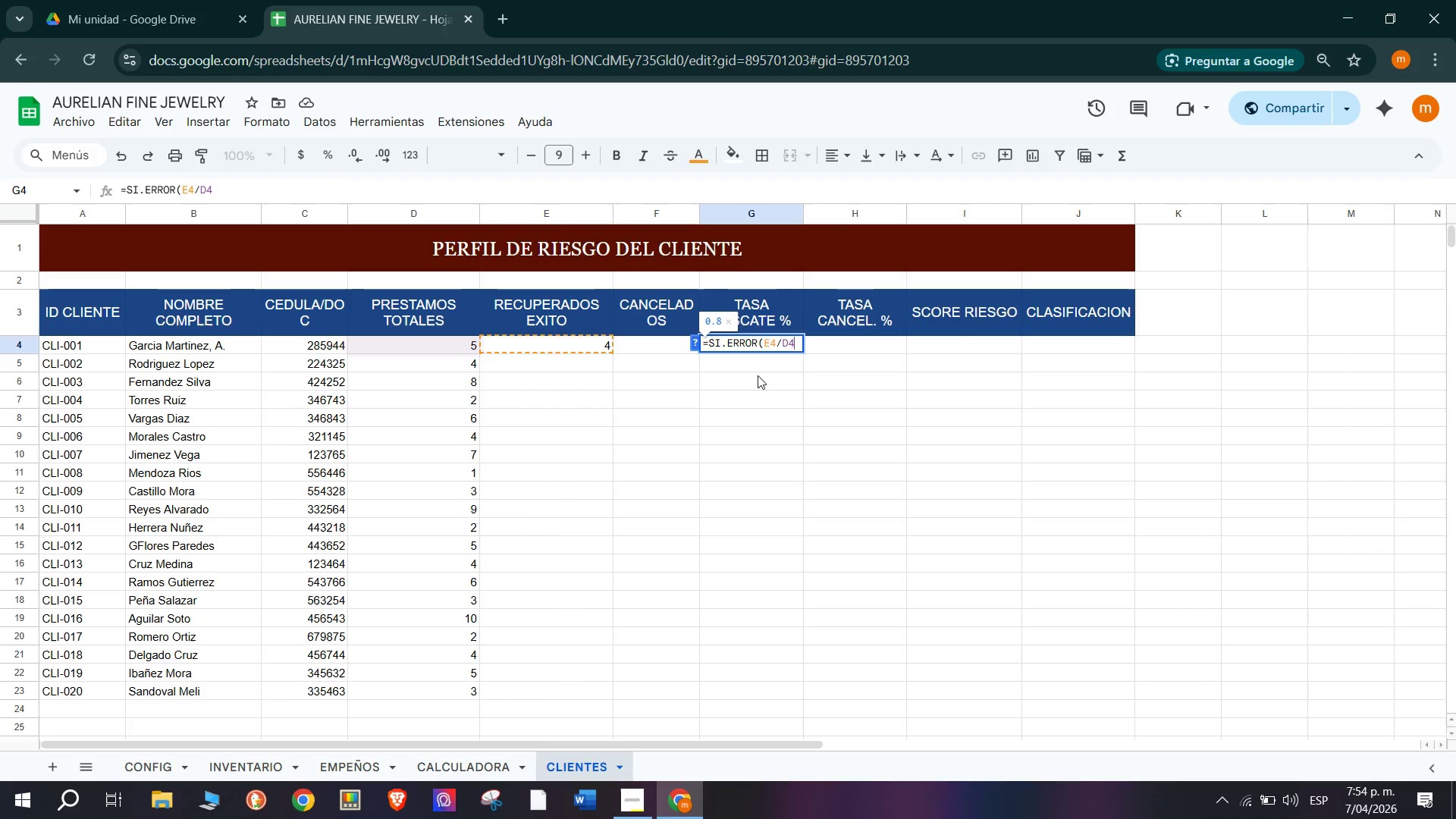 
type(<0()
 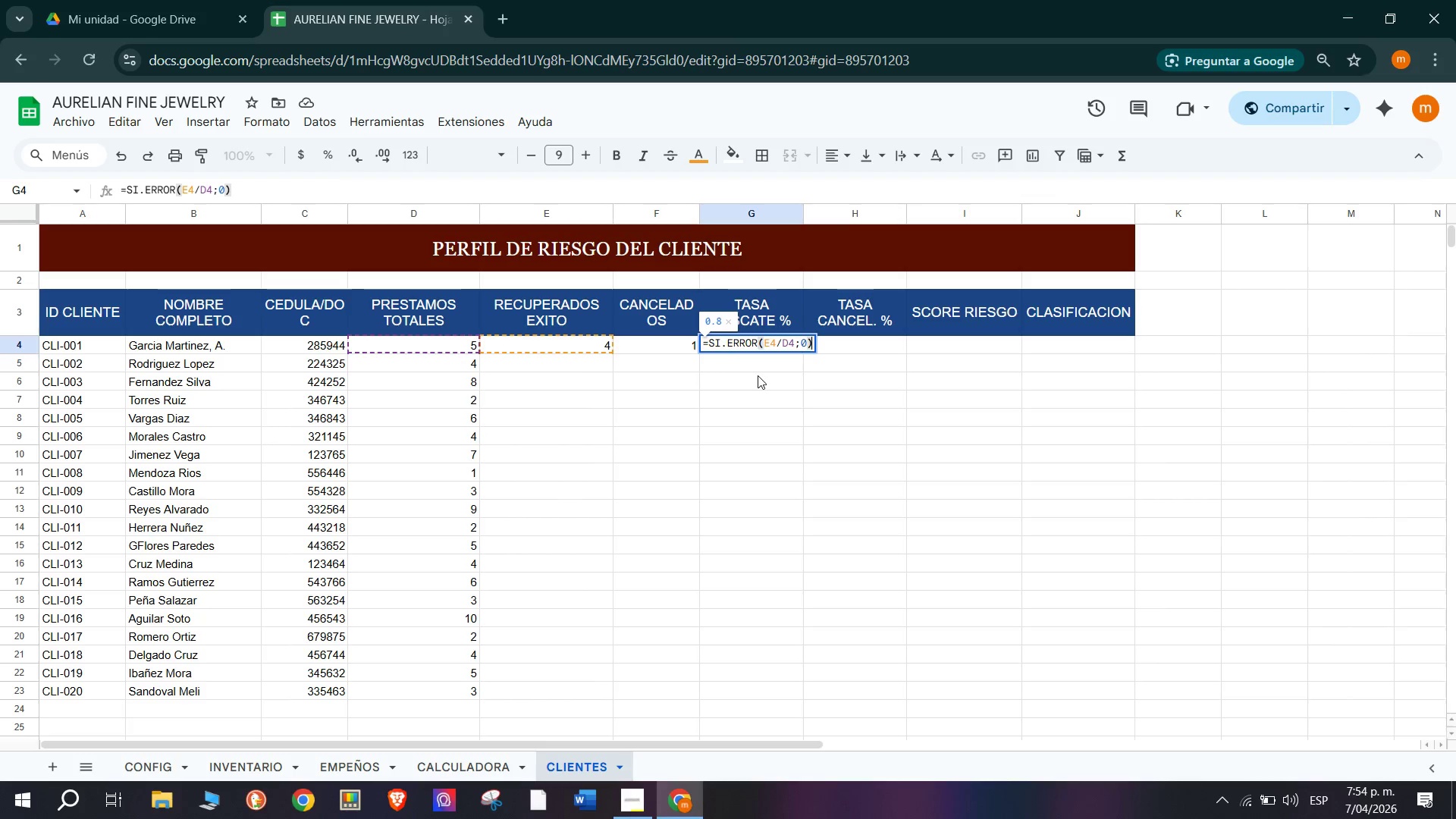 
key(Enter)
 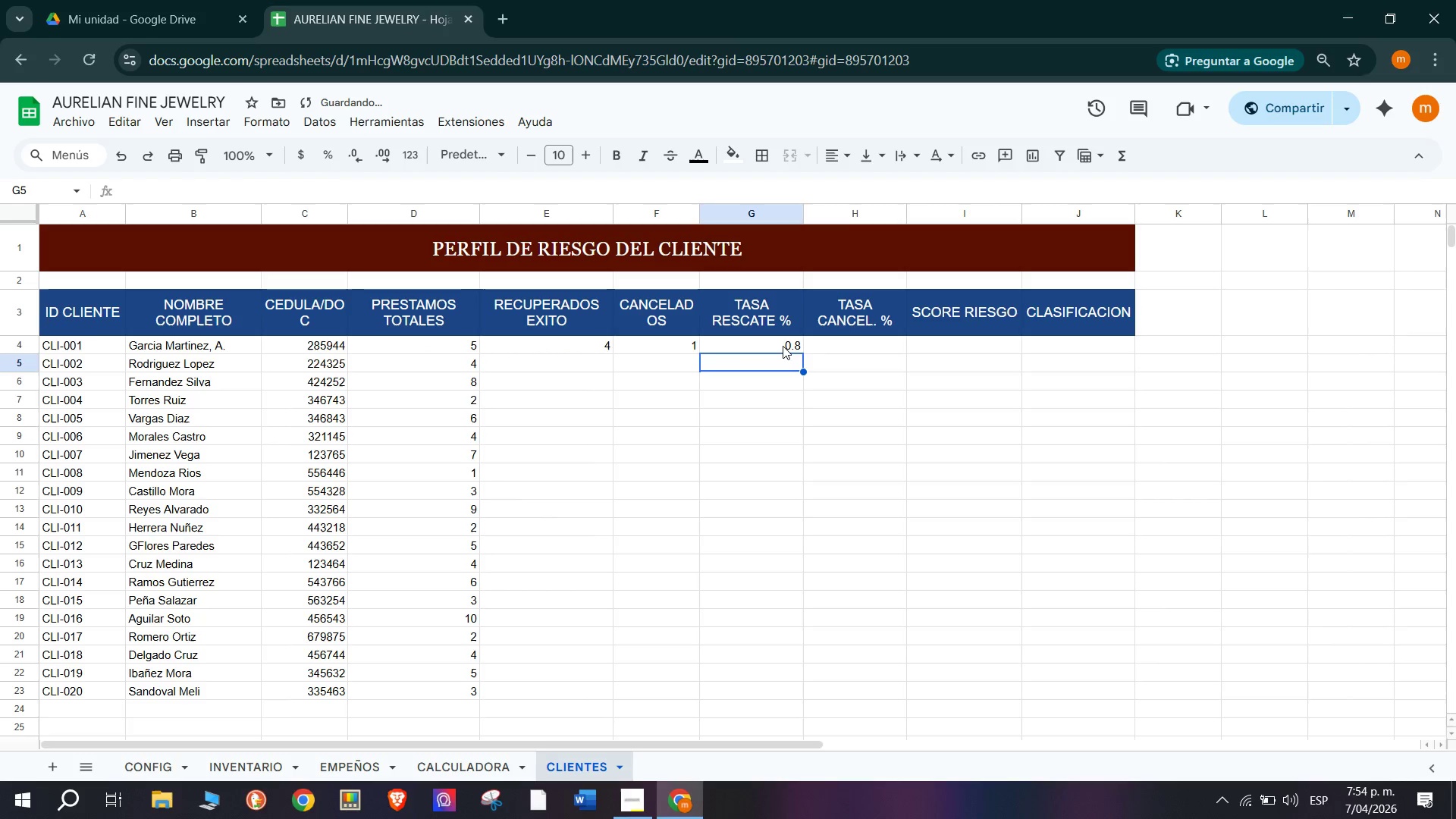 
left_click([783, 345])
 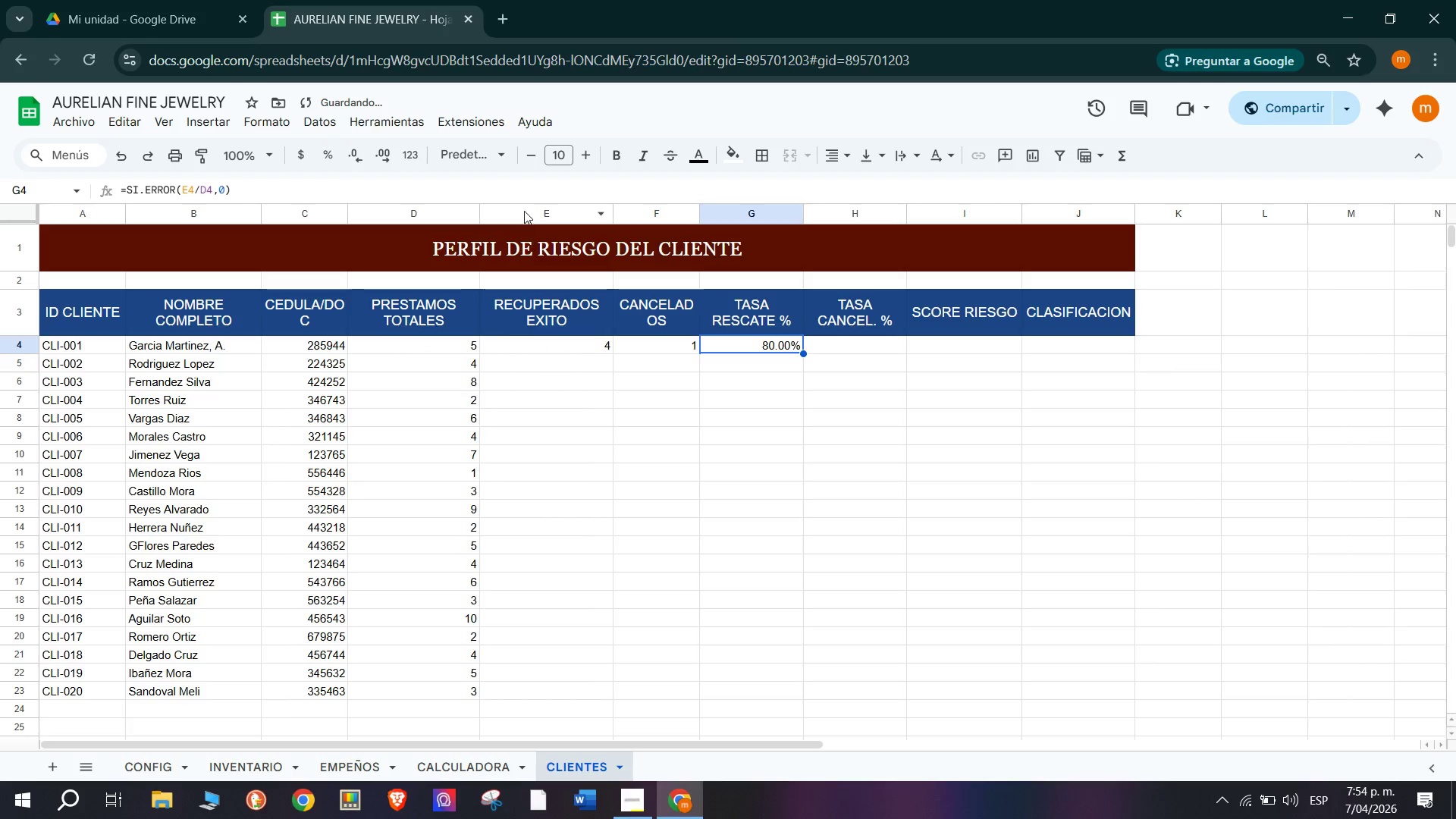 
double_click([365, 151])
 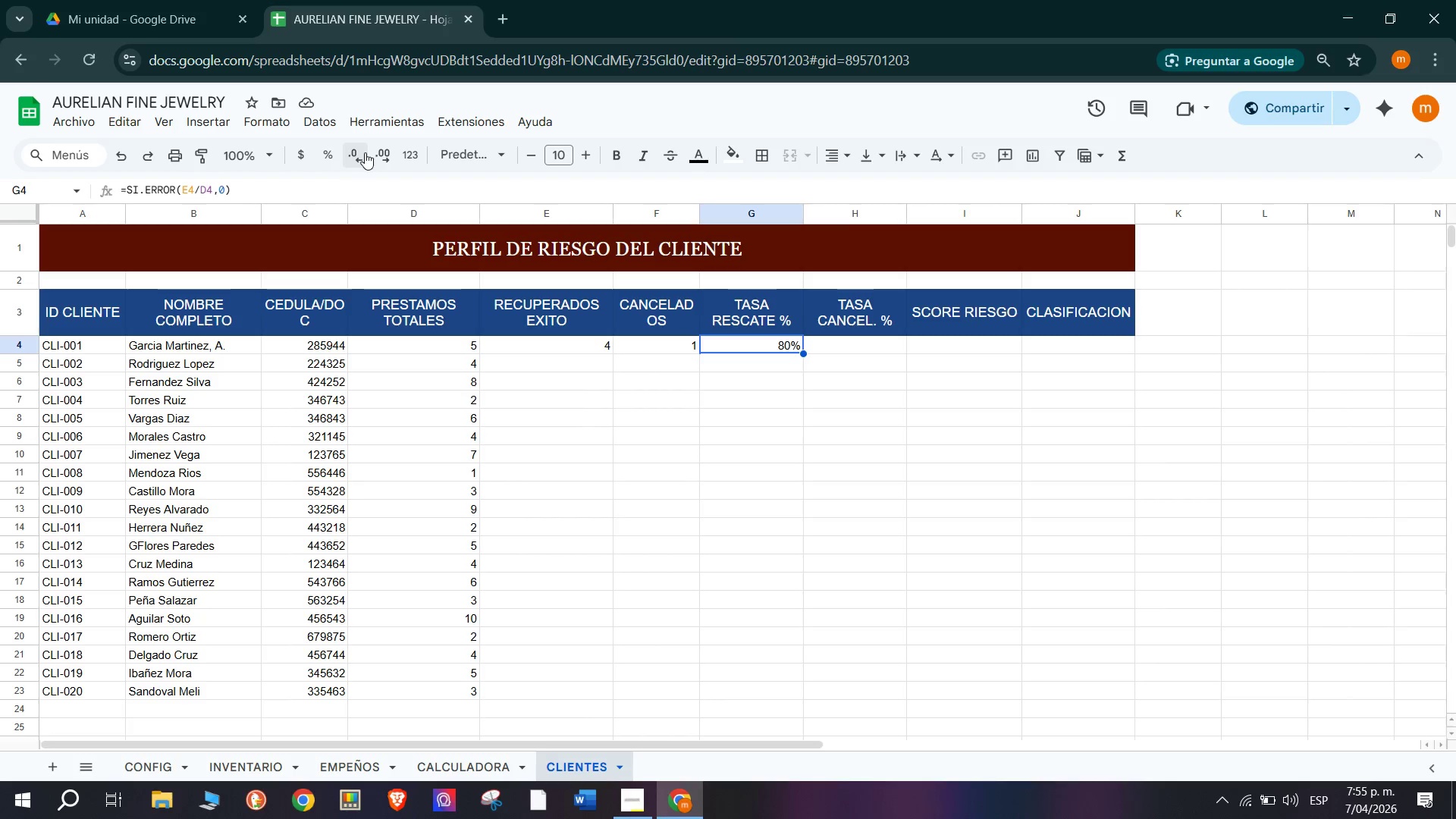 
wait(31.94)
 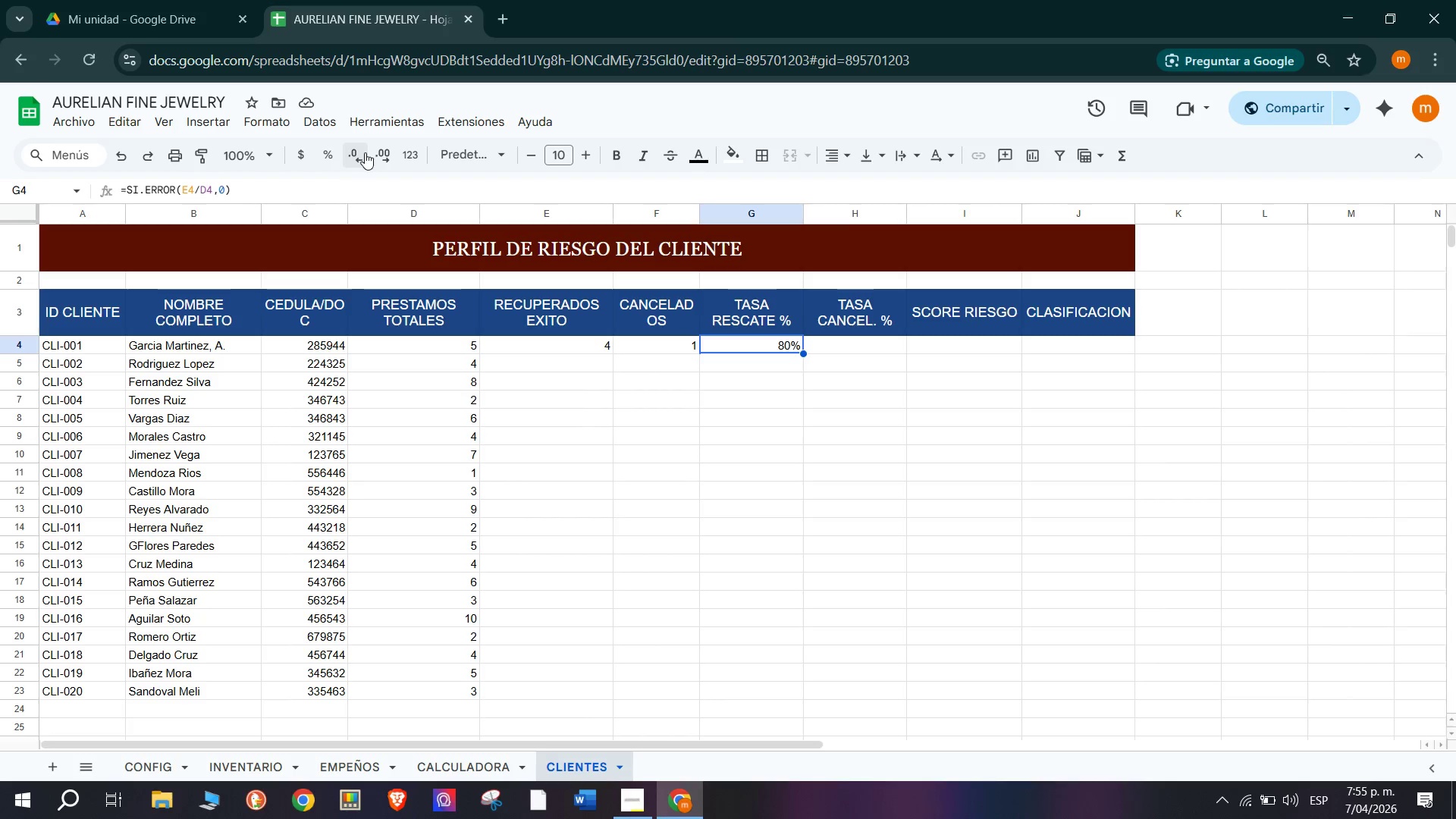 
left_click([768, 366])
 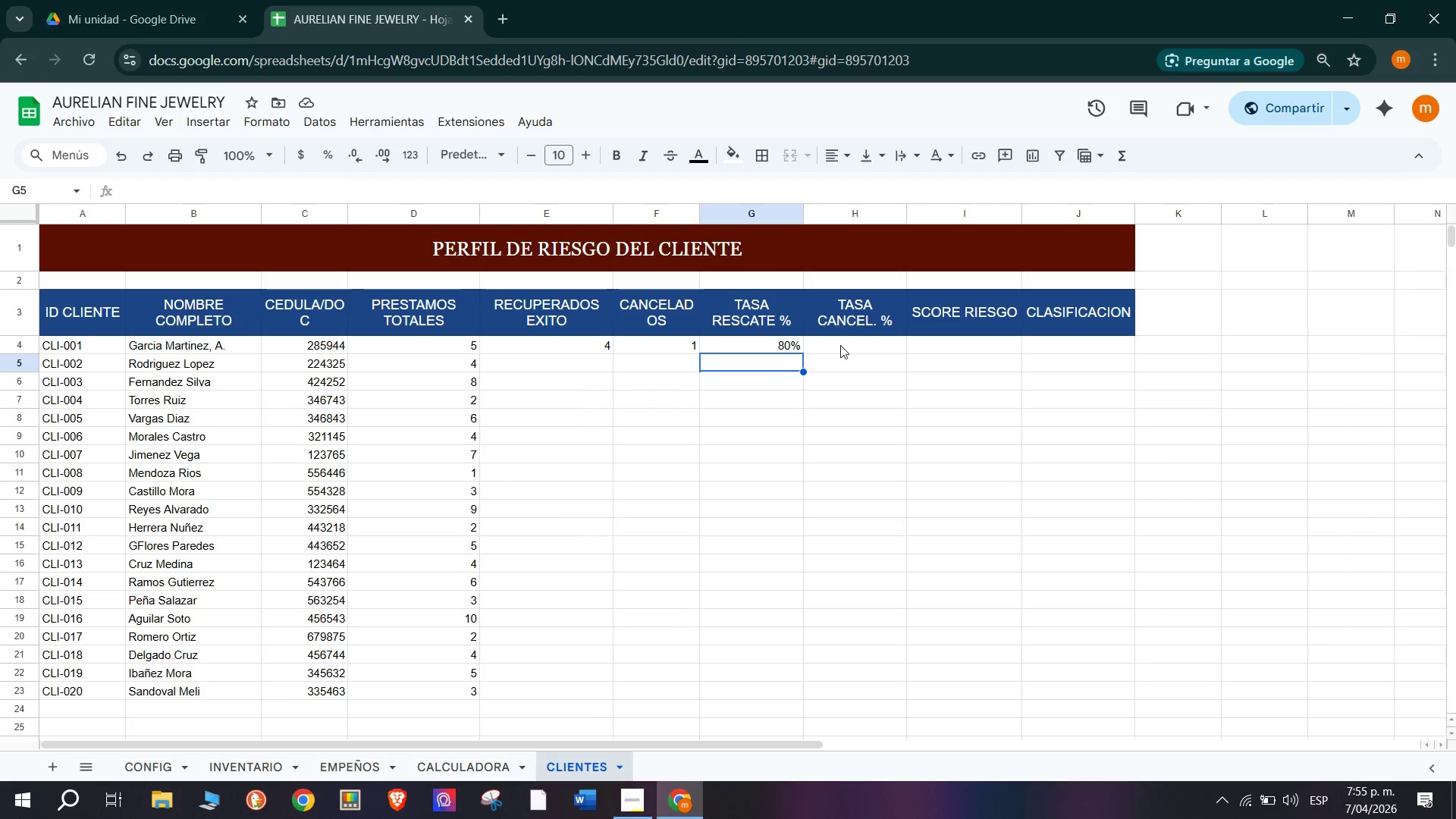 
left_click([840, 353])
 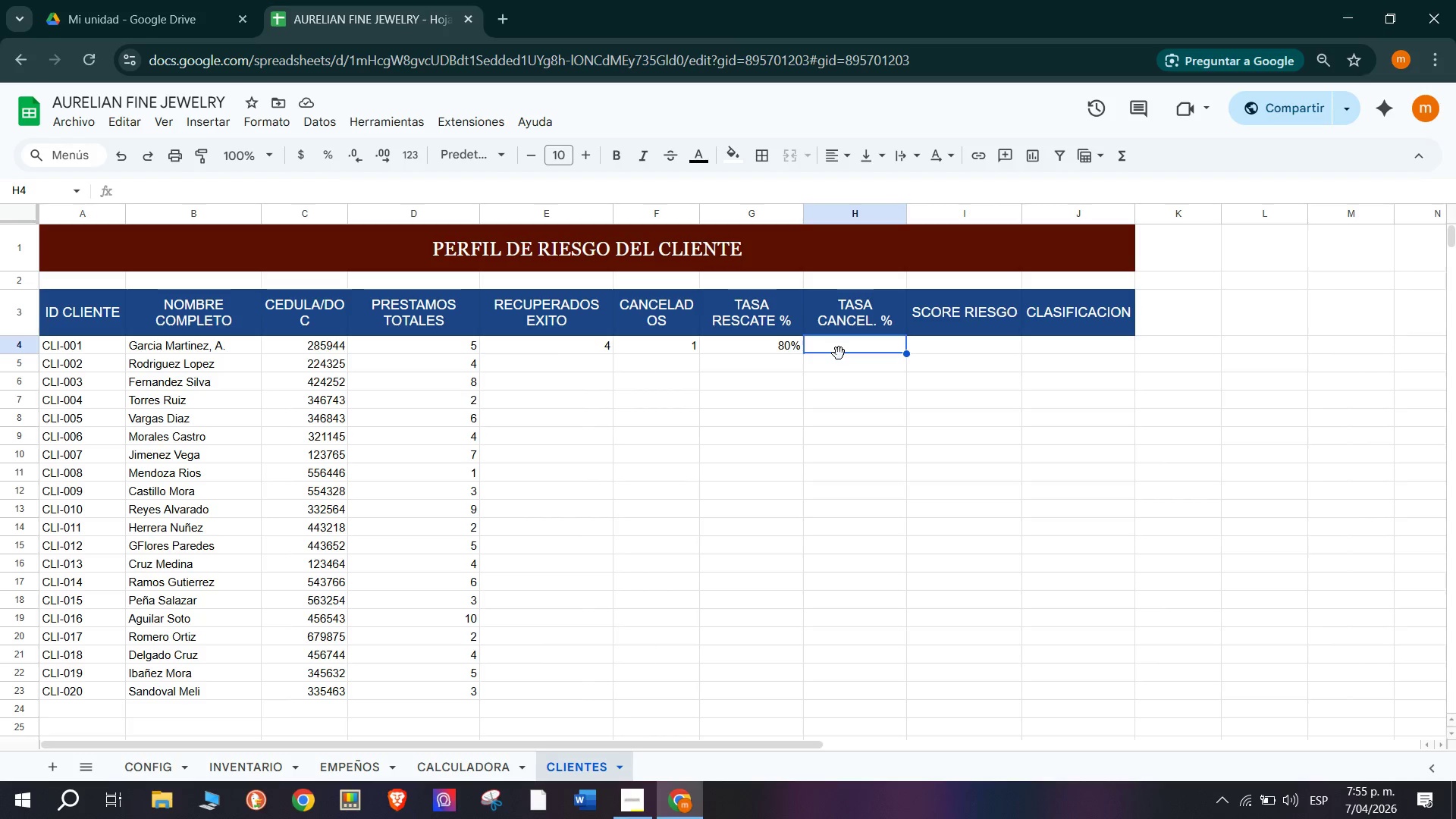 
wait(11.8)
 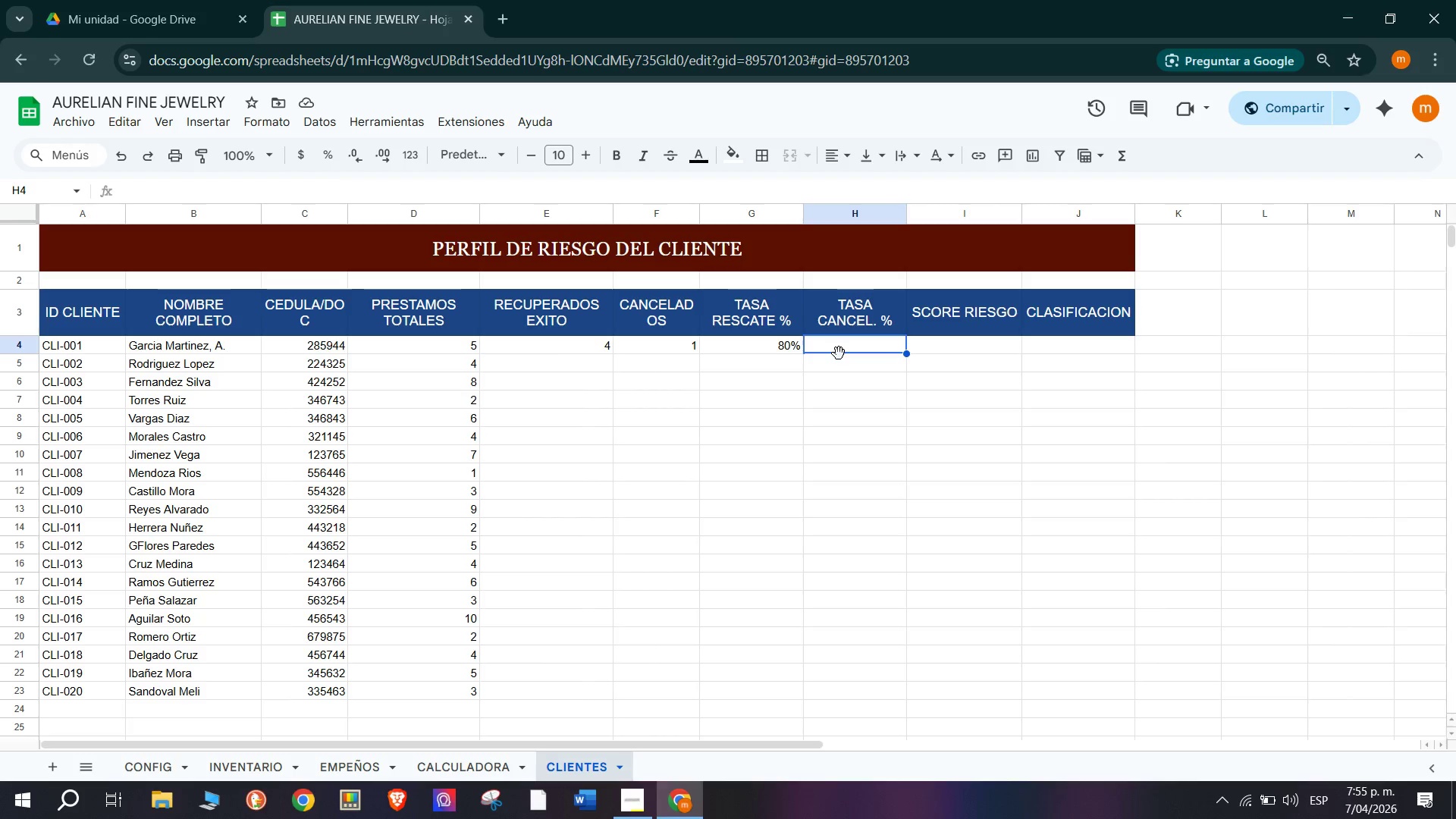 
key(Shift+0)
 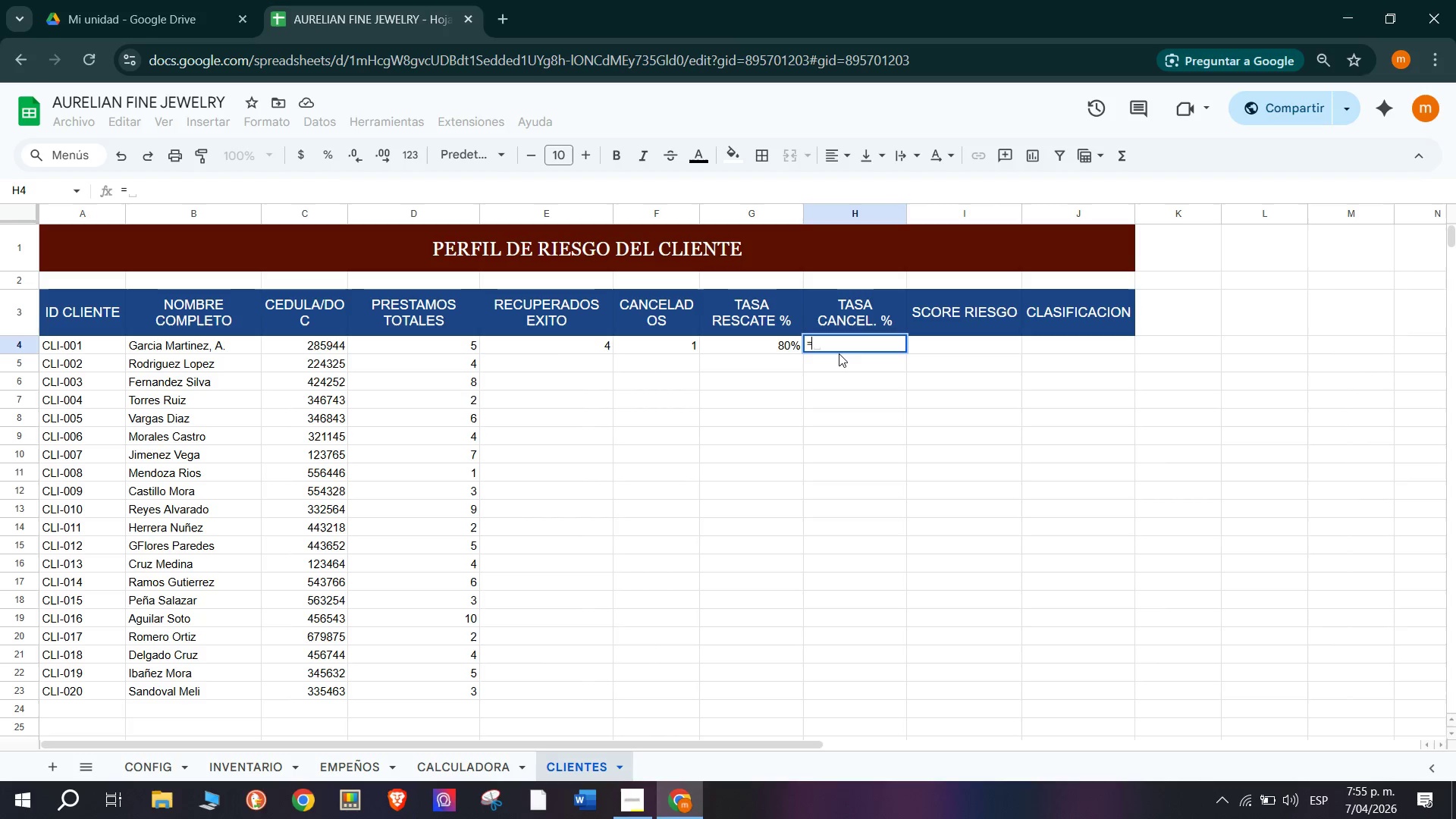 
wait(17.03)
 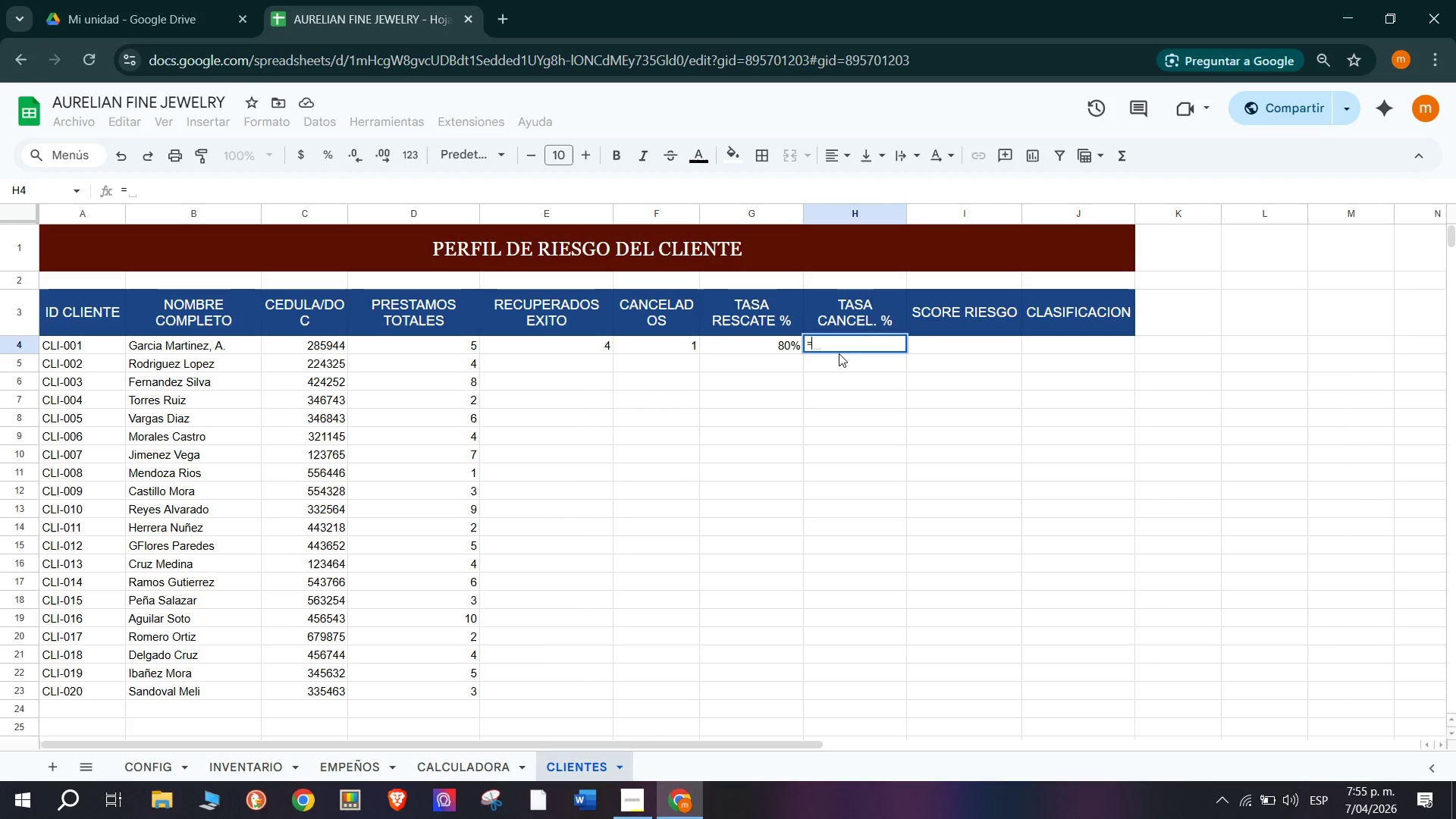 
key(S)
 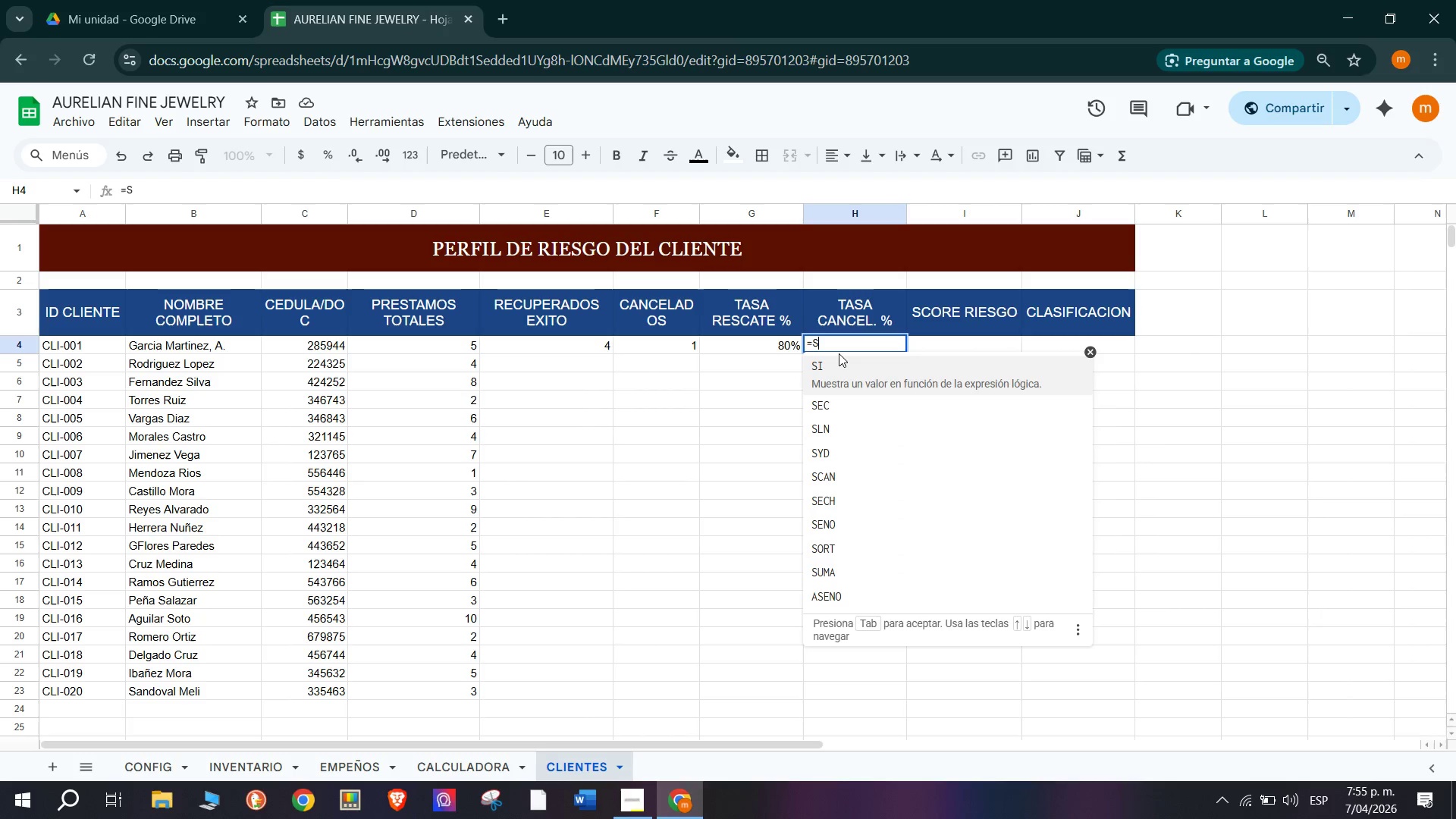 
key(I)
 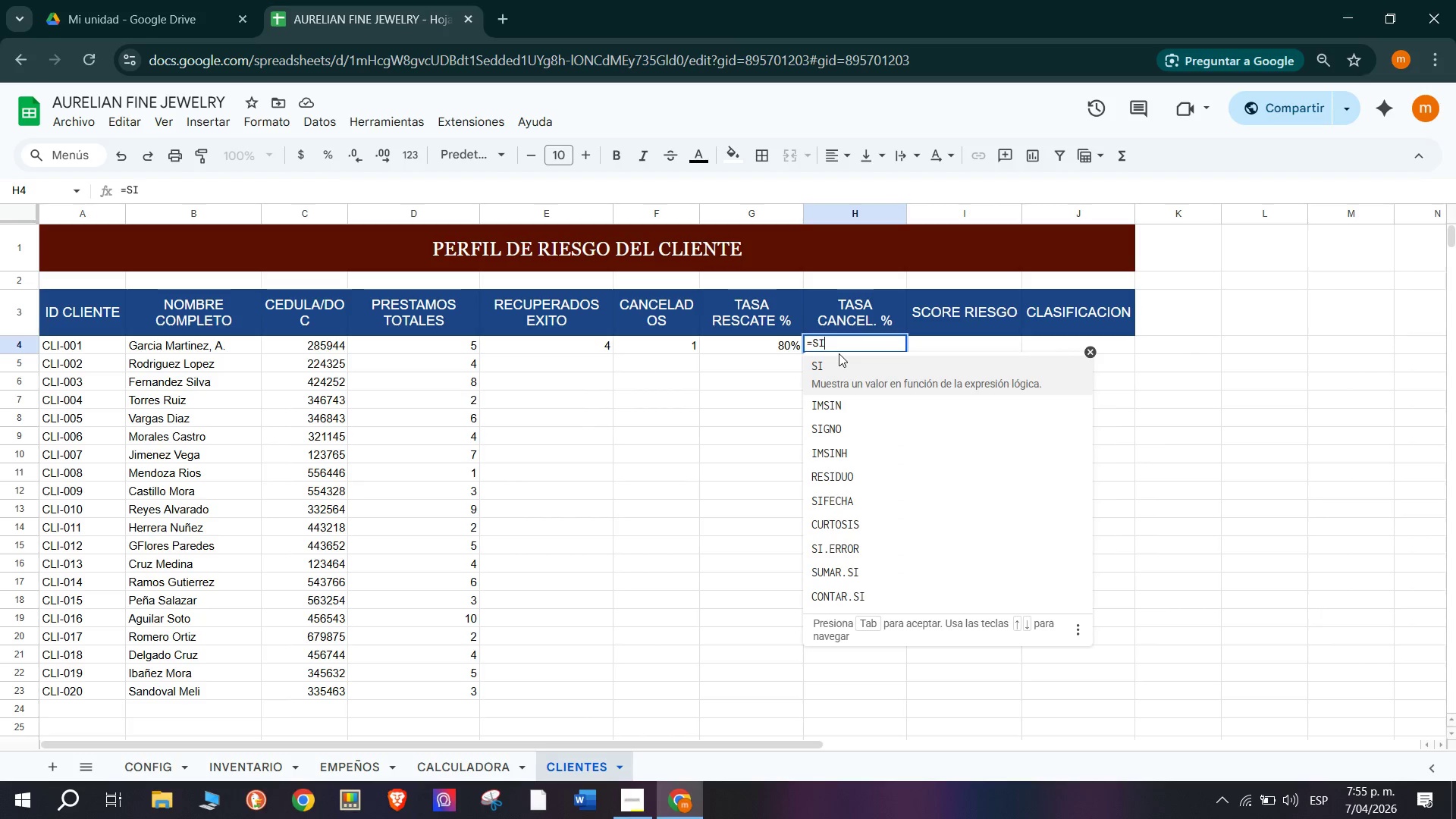 
key(Period)
 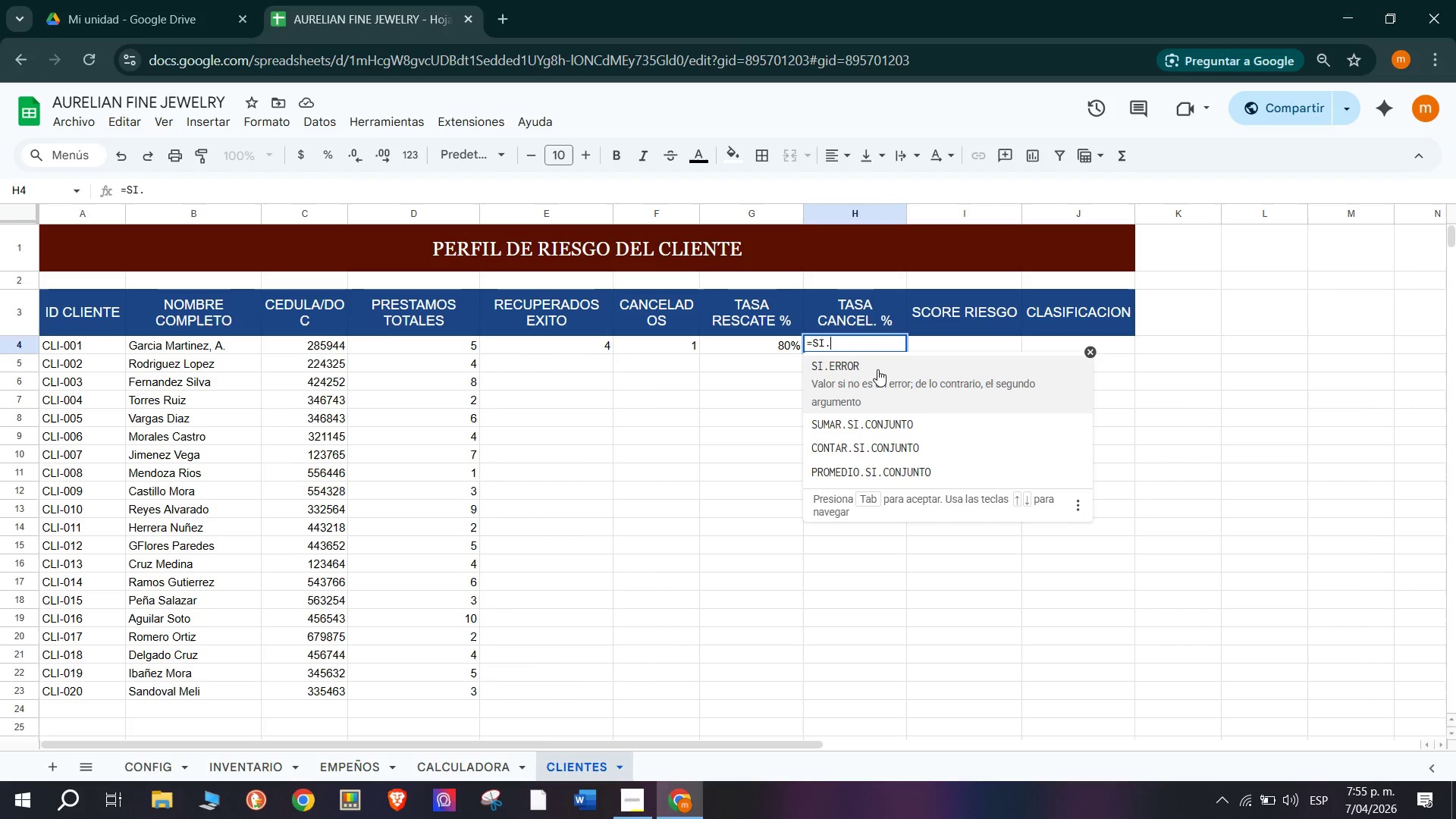 
left_click([877, 369])
 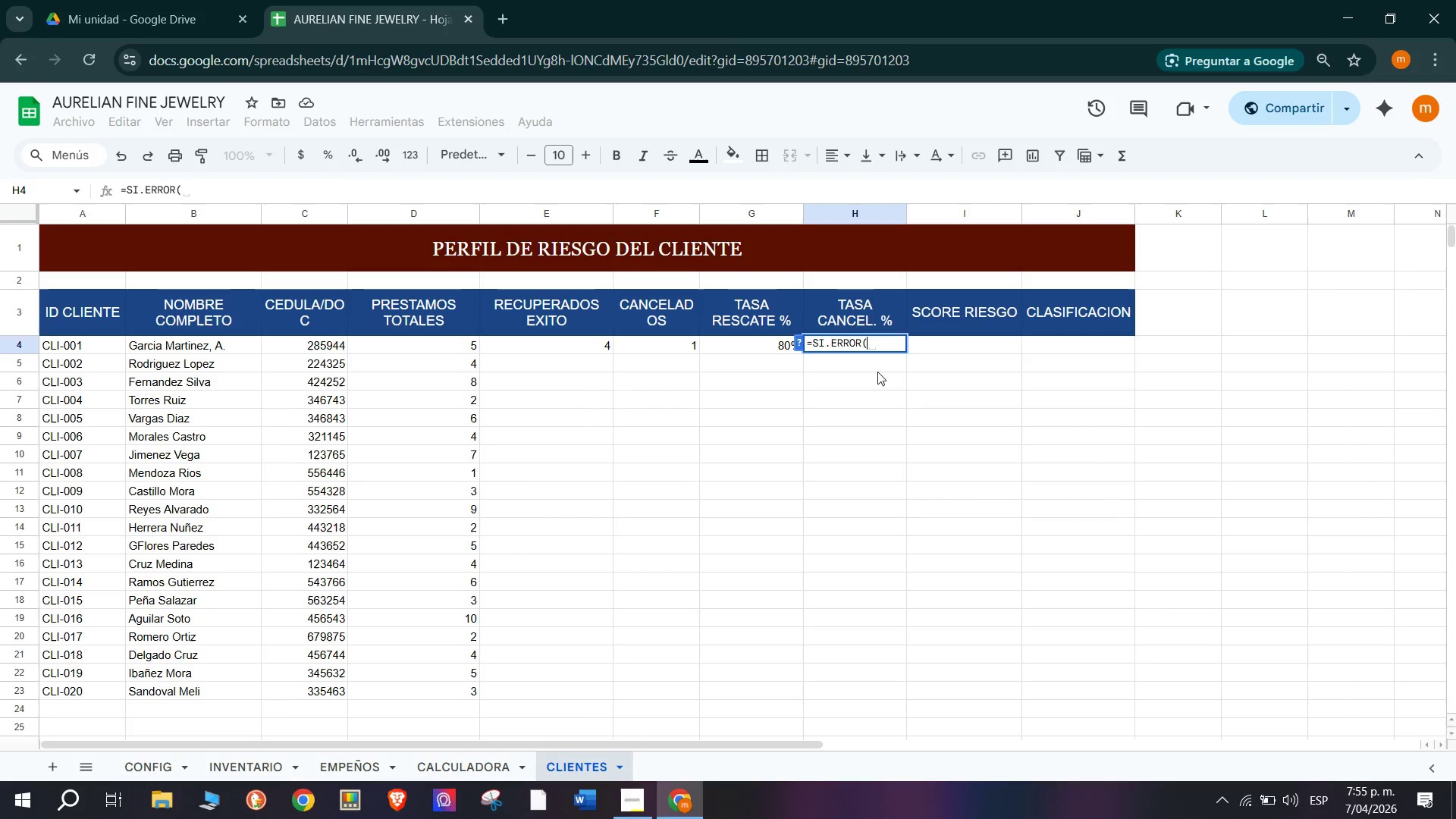 
type(F4&D4)
 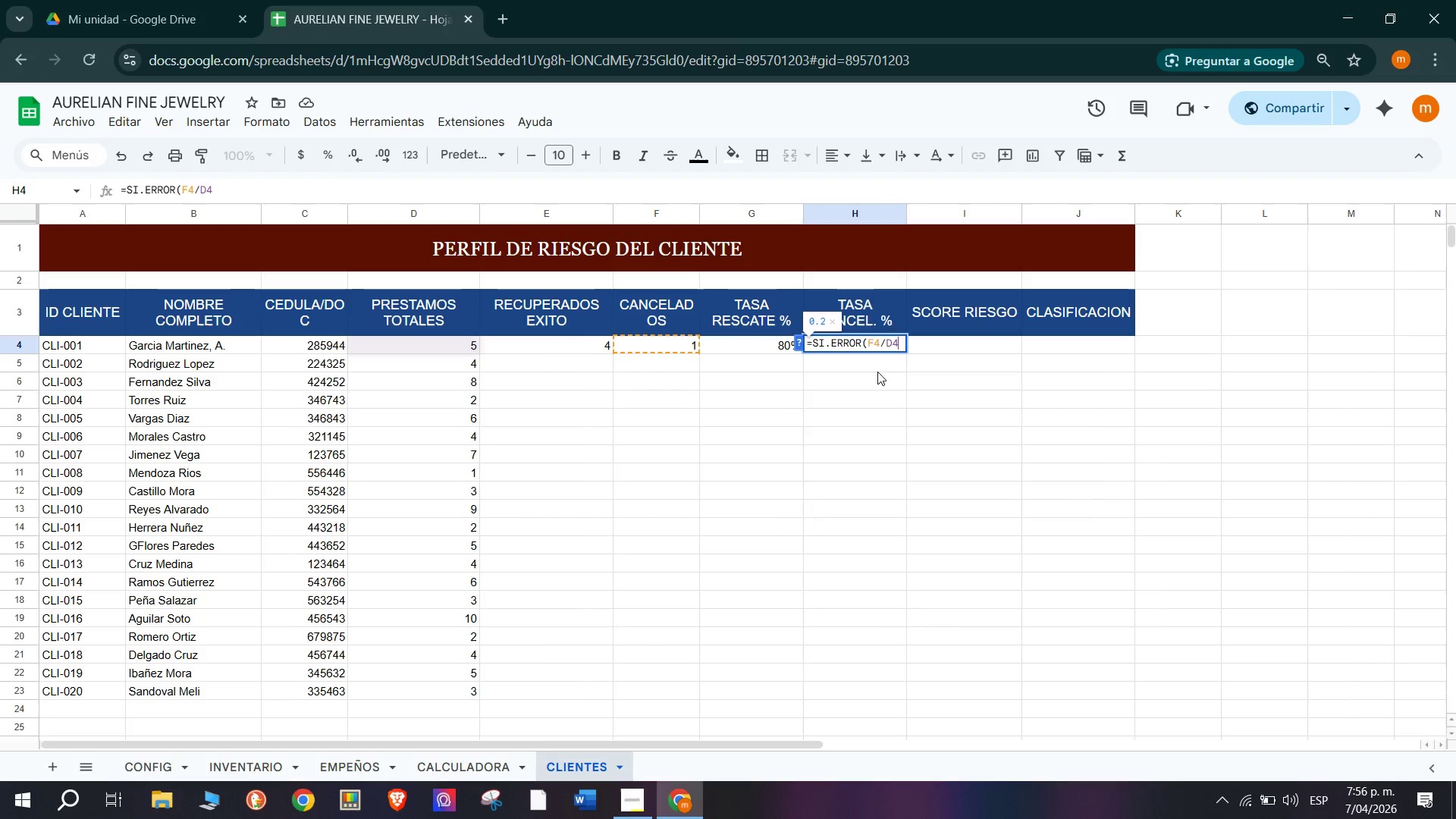 
hold_key(key=ShiftRight, duration=1.42)
 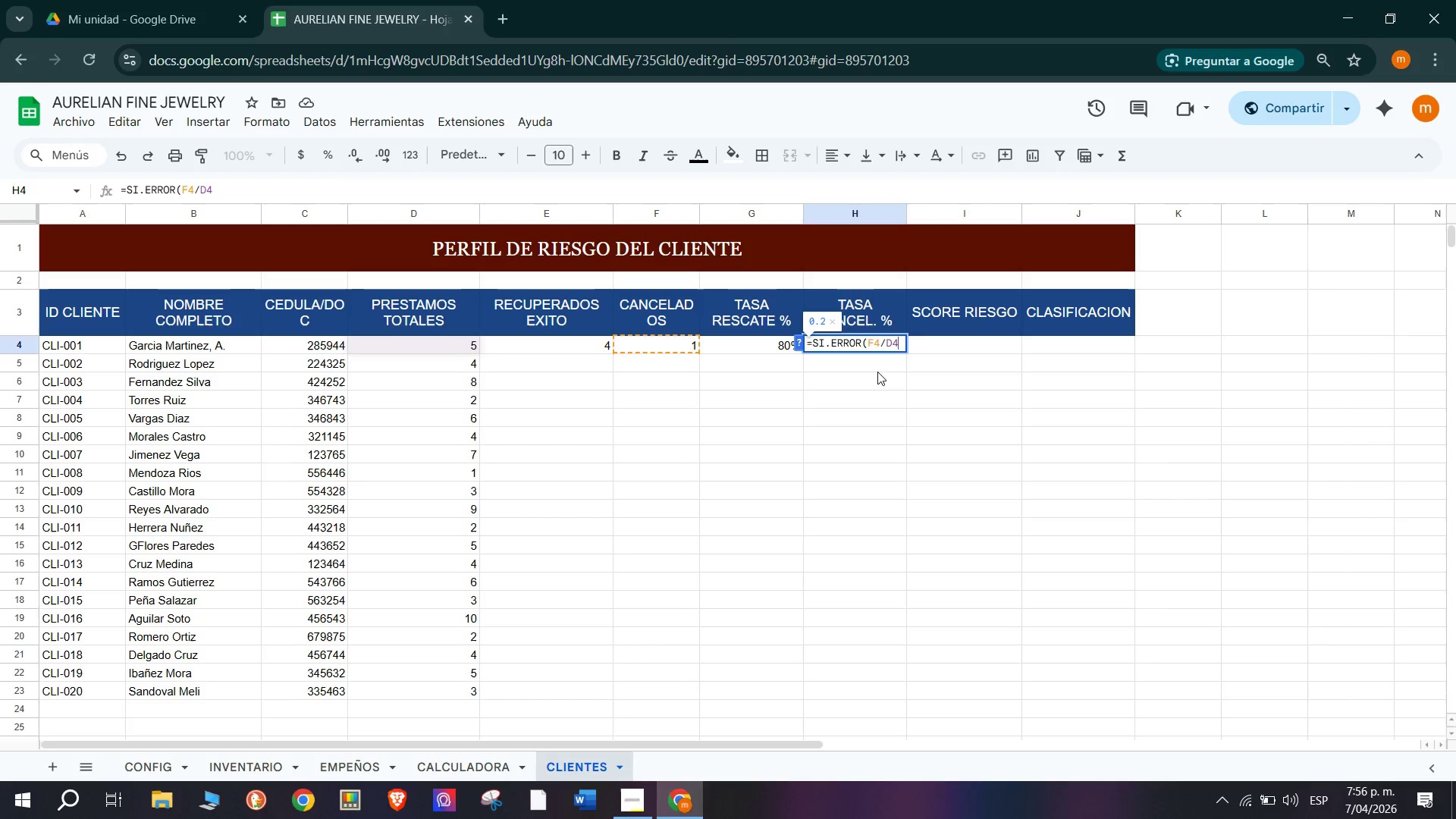 
hold_key(key=ShiftRight, duration=1.5)
 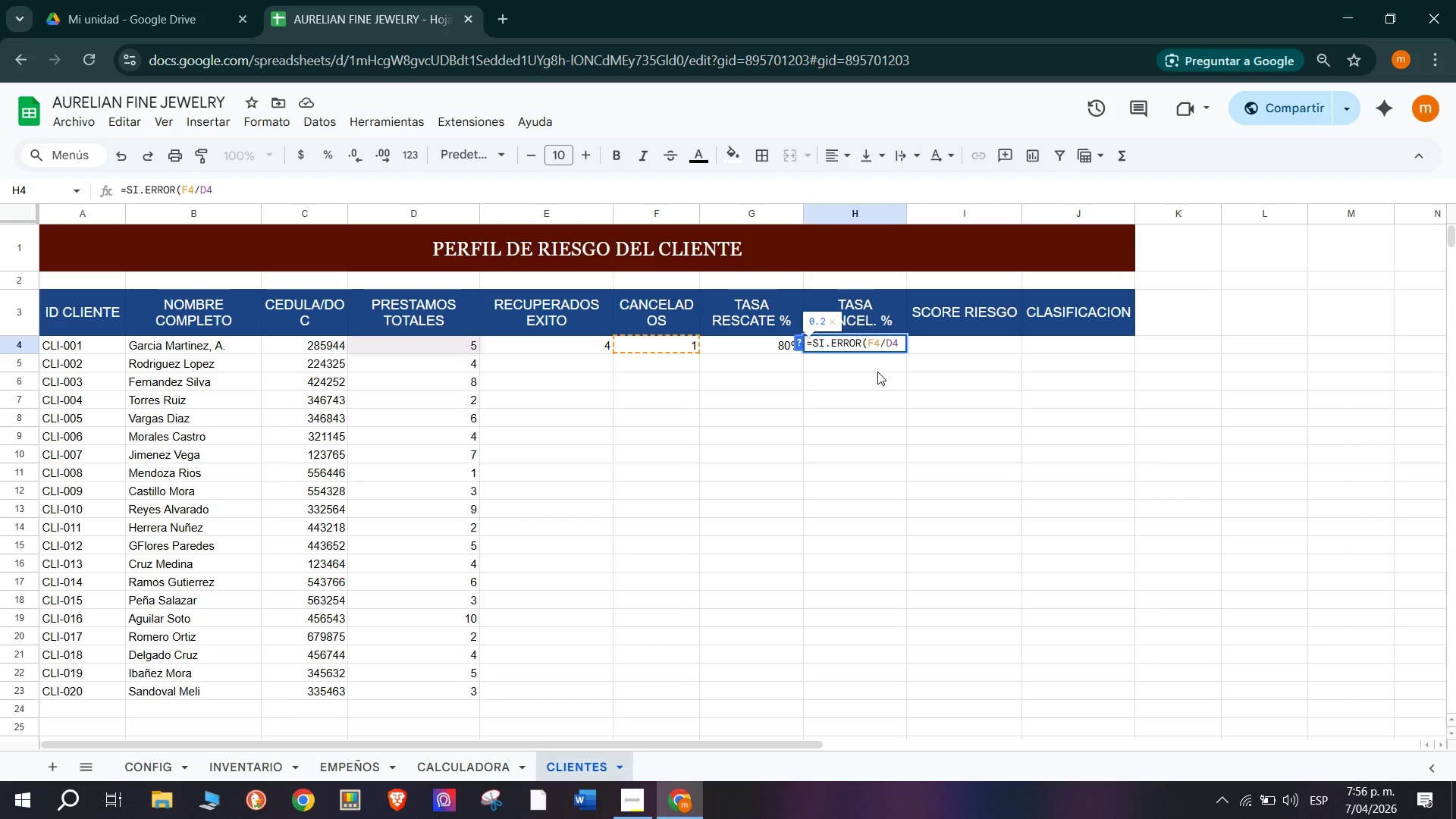 
hold_key(key=ShiftRight, duration=1.51)
 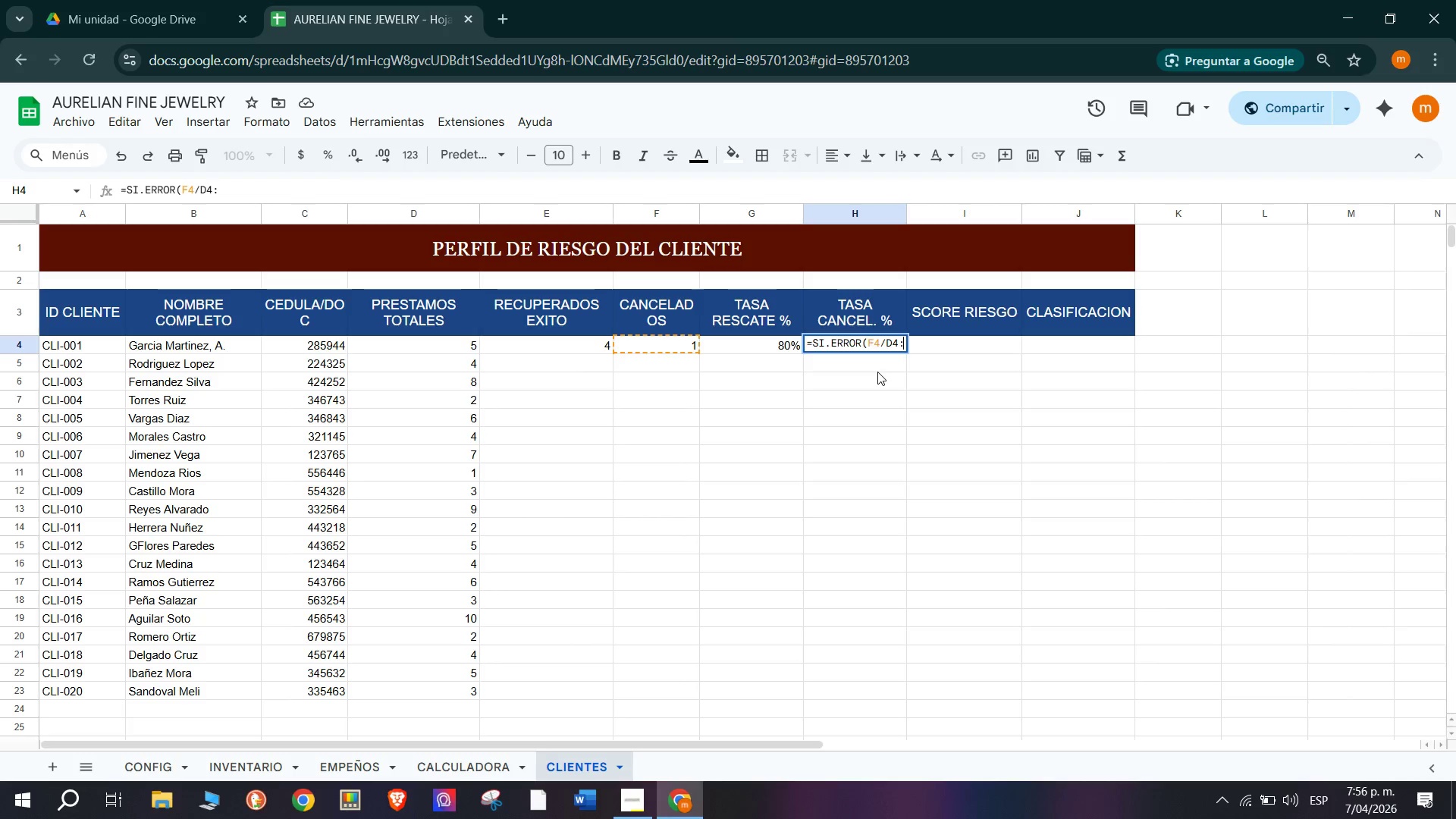 
type(>)
key(Backspace)
type(<0()
 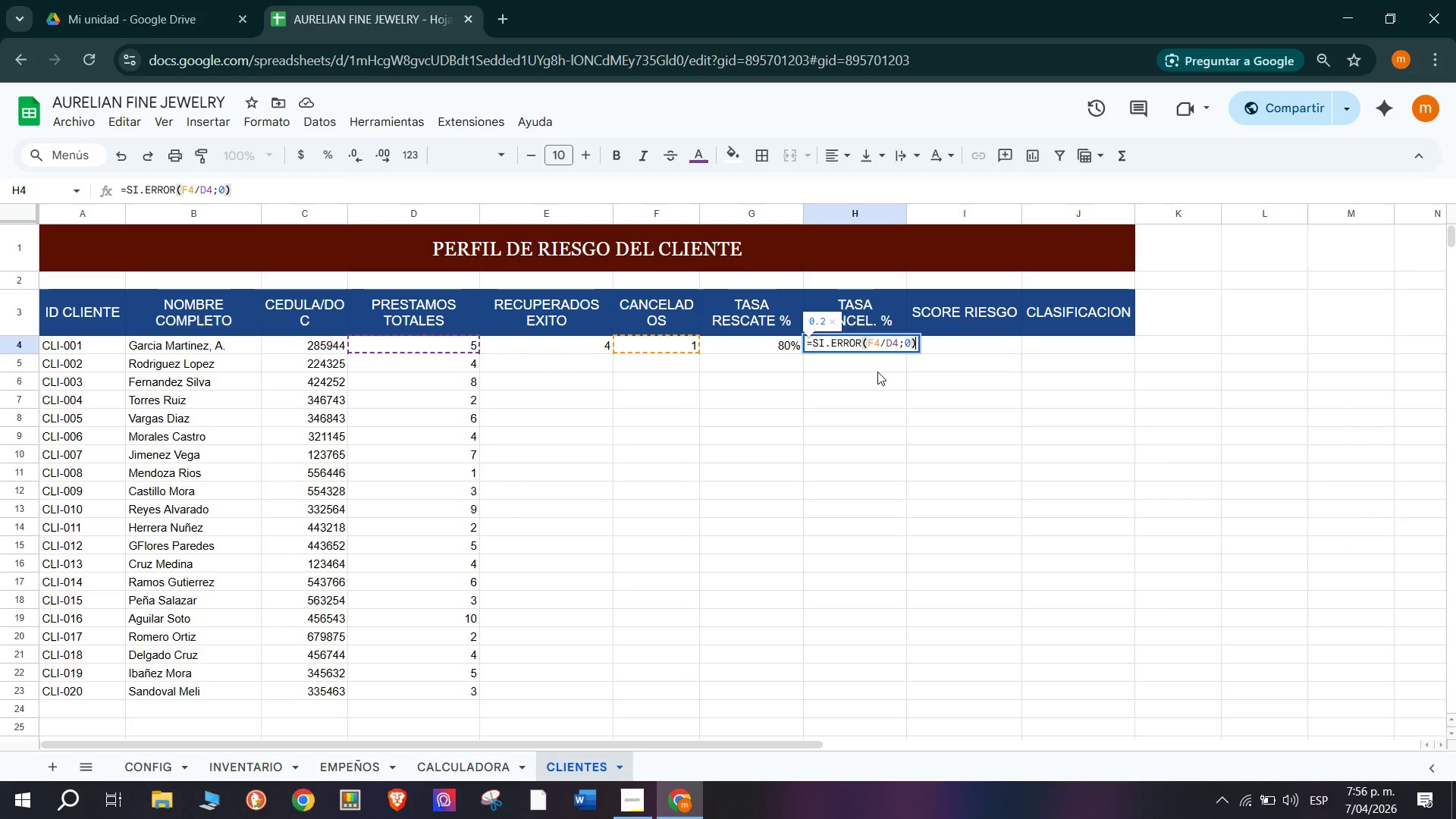 
key(Enter)
 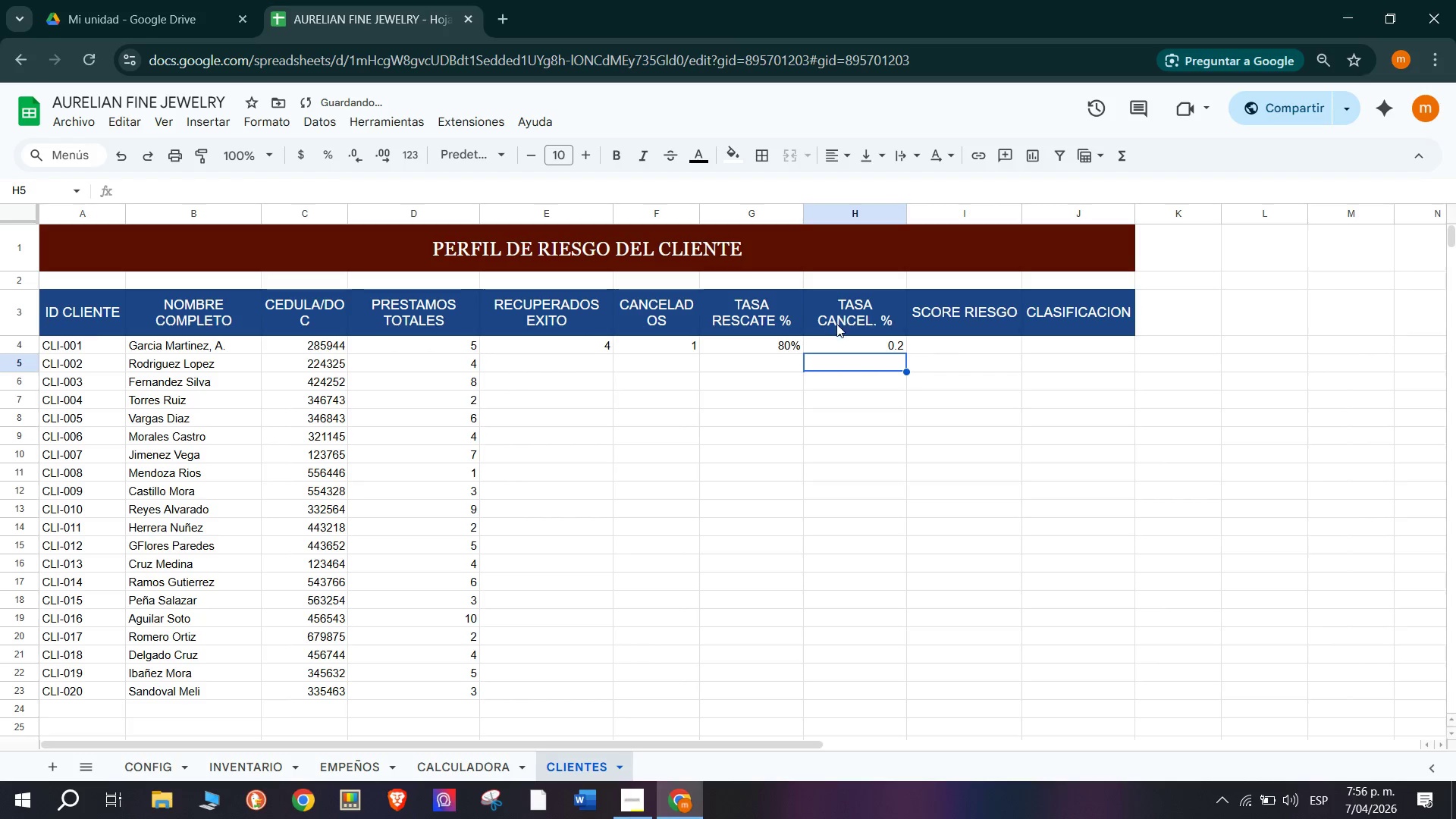 
left_click([838, 342])
 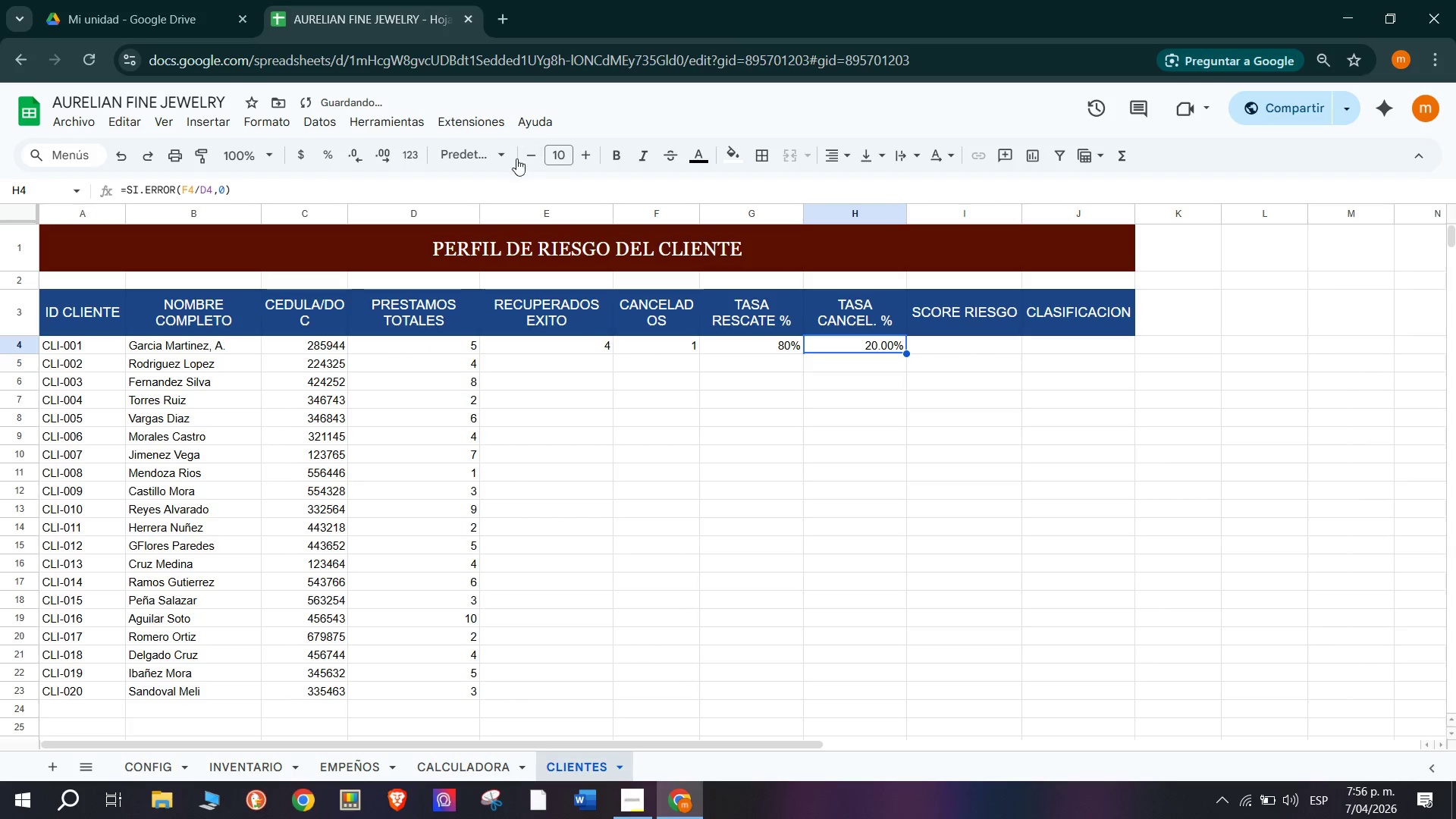 
double_click([356, 153])
 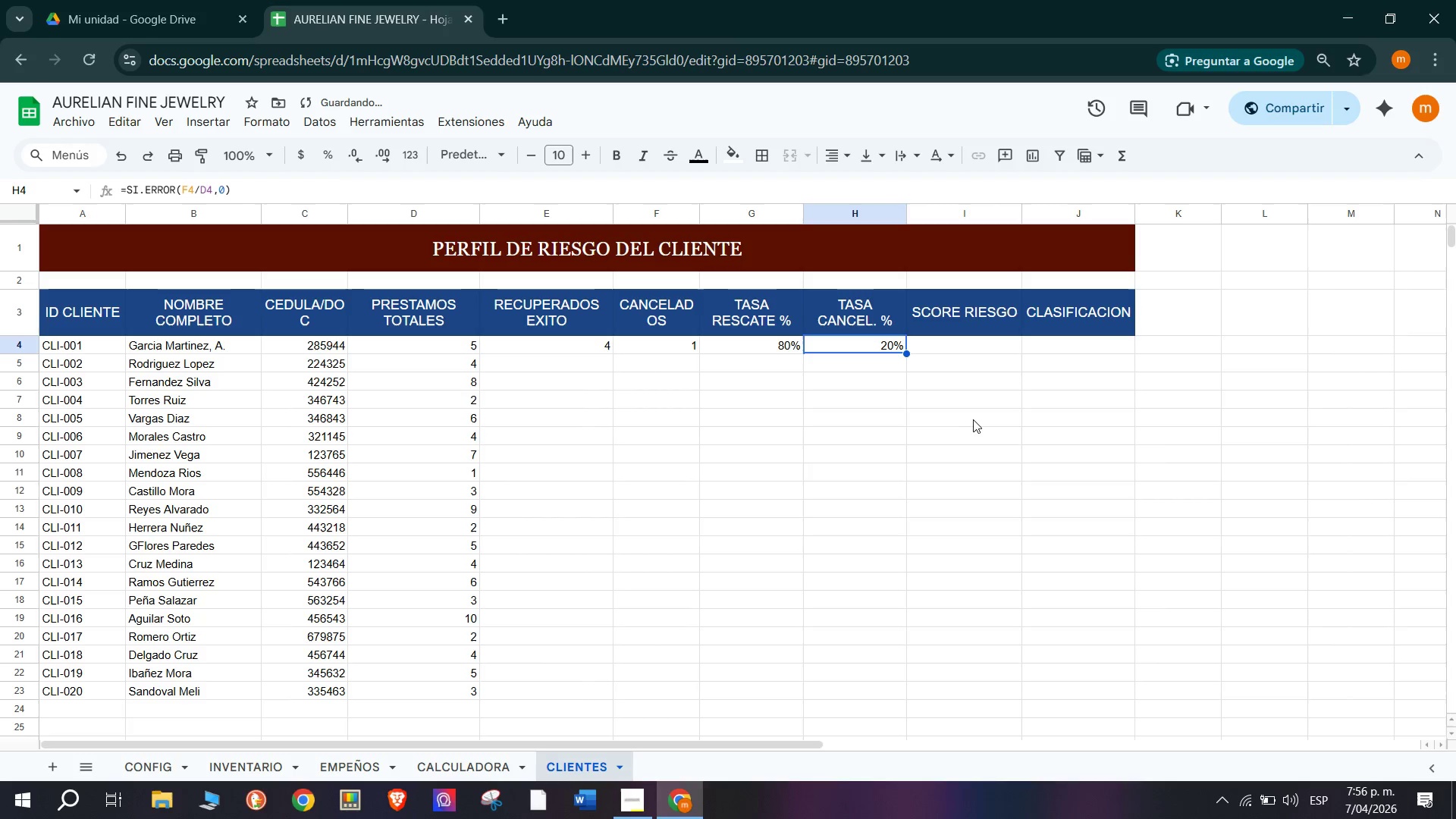 
left_click([941, 345])
 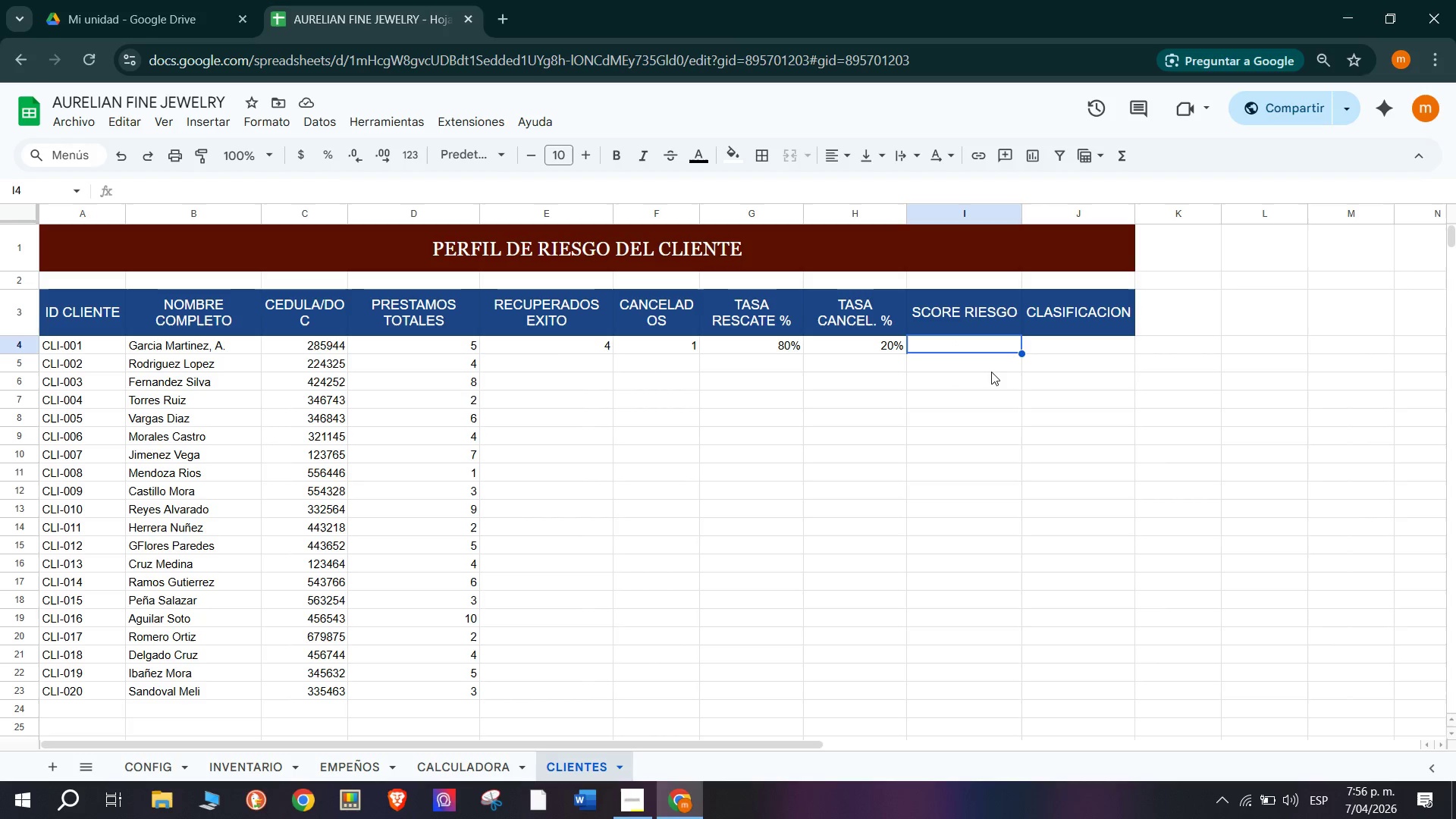 
wait(17.84)
 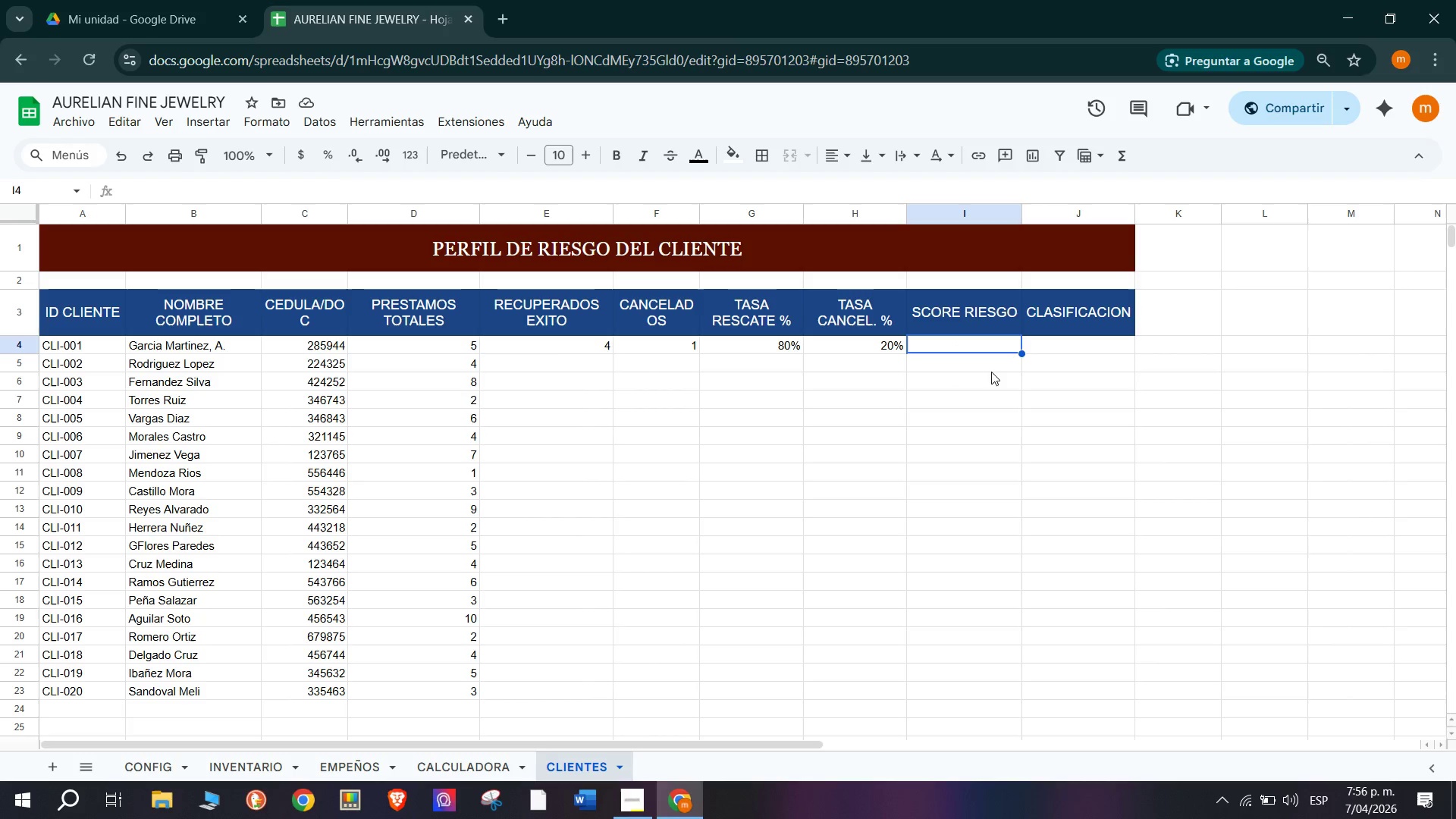 
hold_key(key=ShiftRight, duration=1.5)
 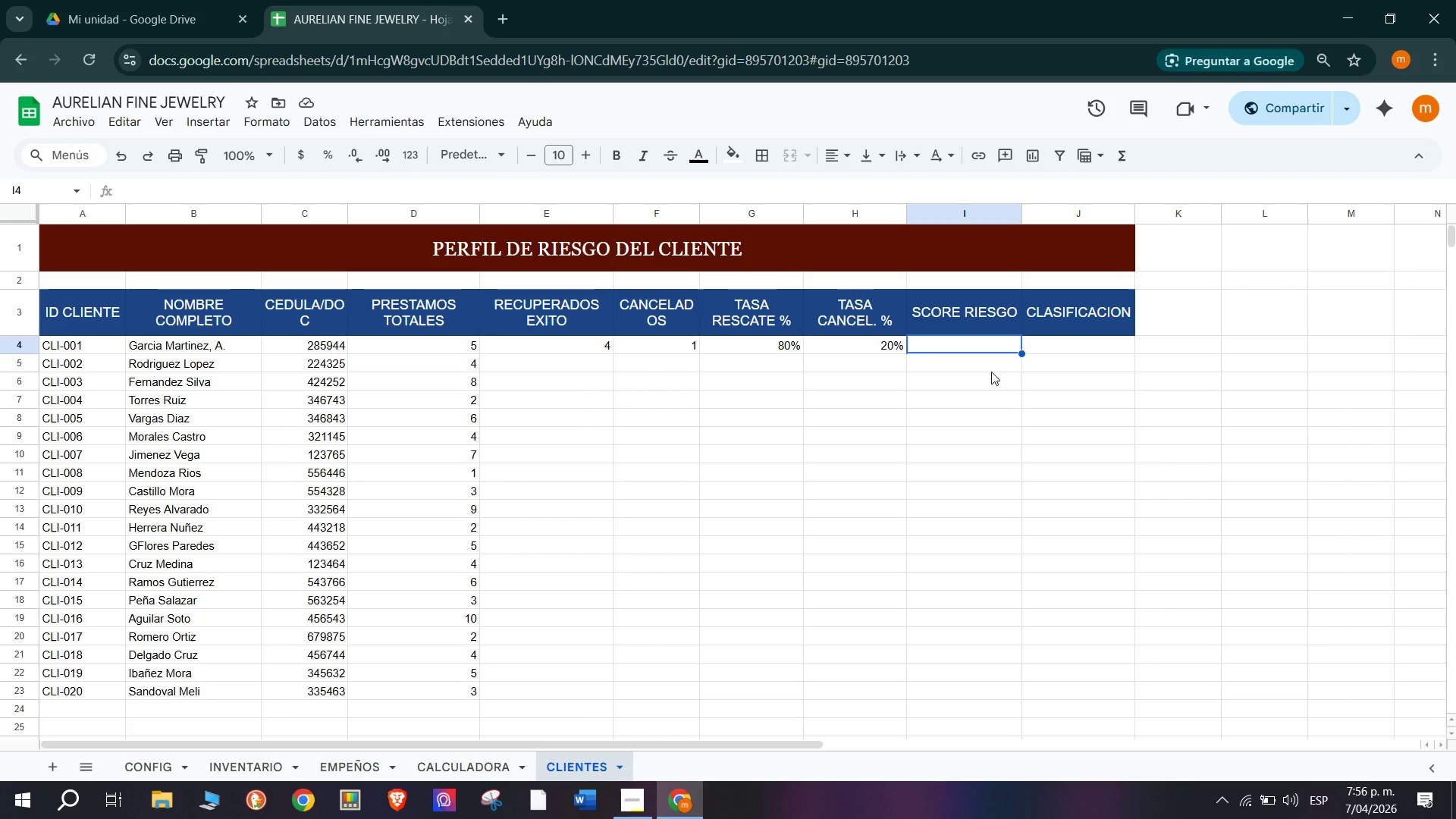 
hold_key(key=ShiftRight, duration=1.52)
 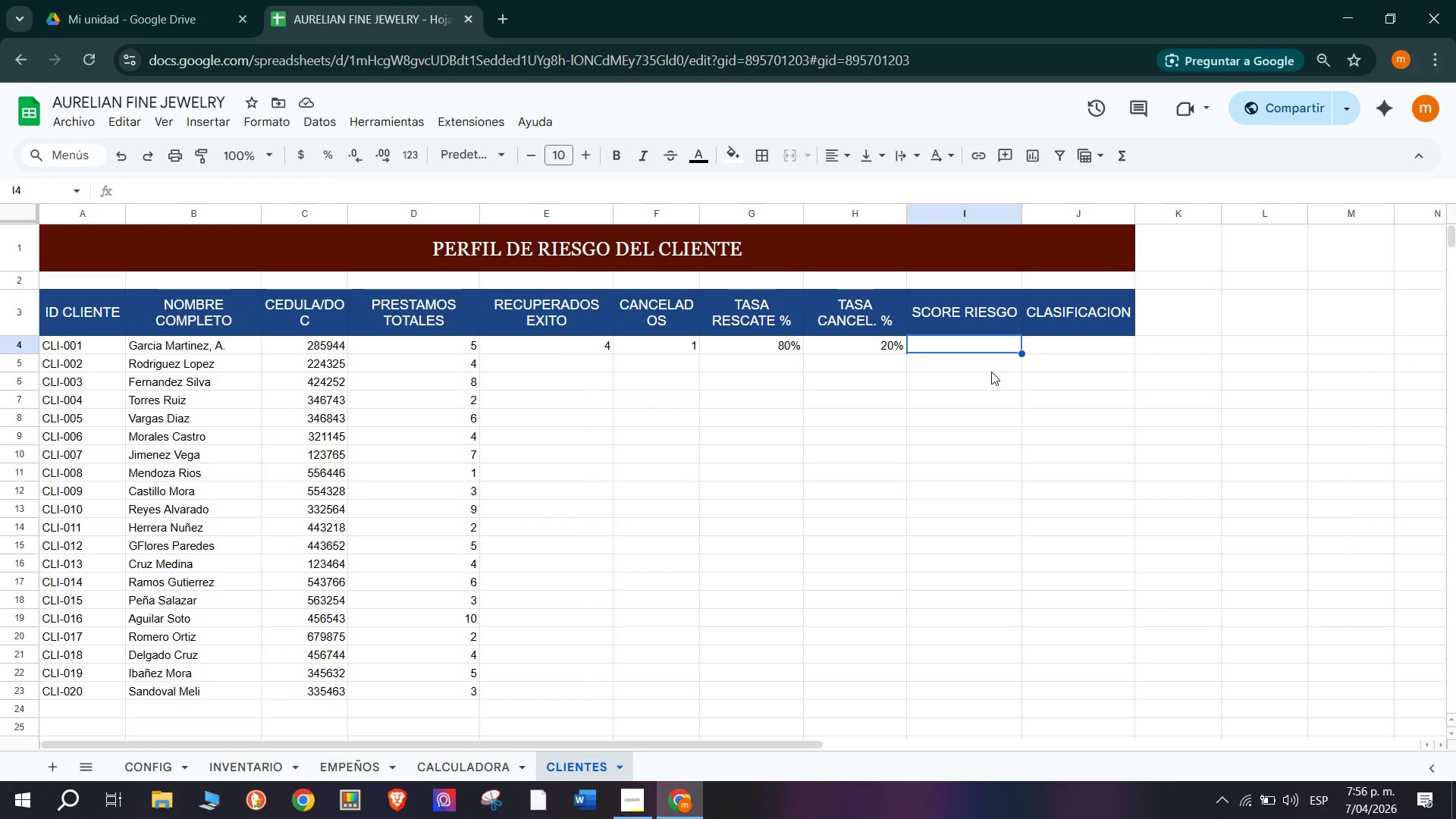 
hold_key(key=ShiftRight, duration=1.53)
 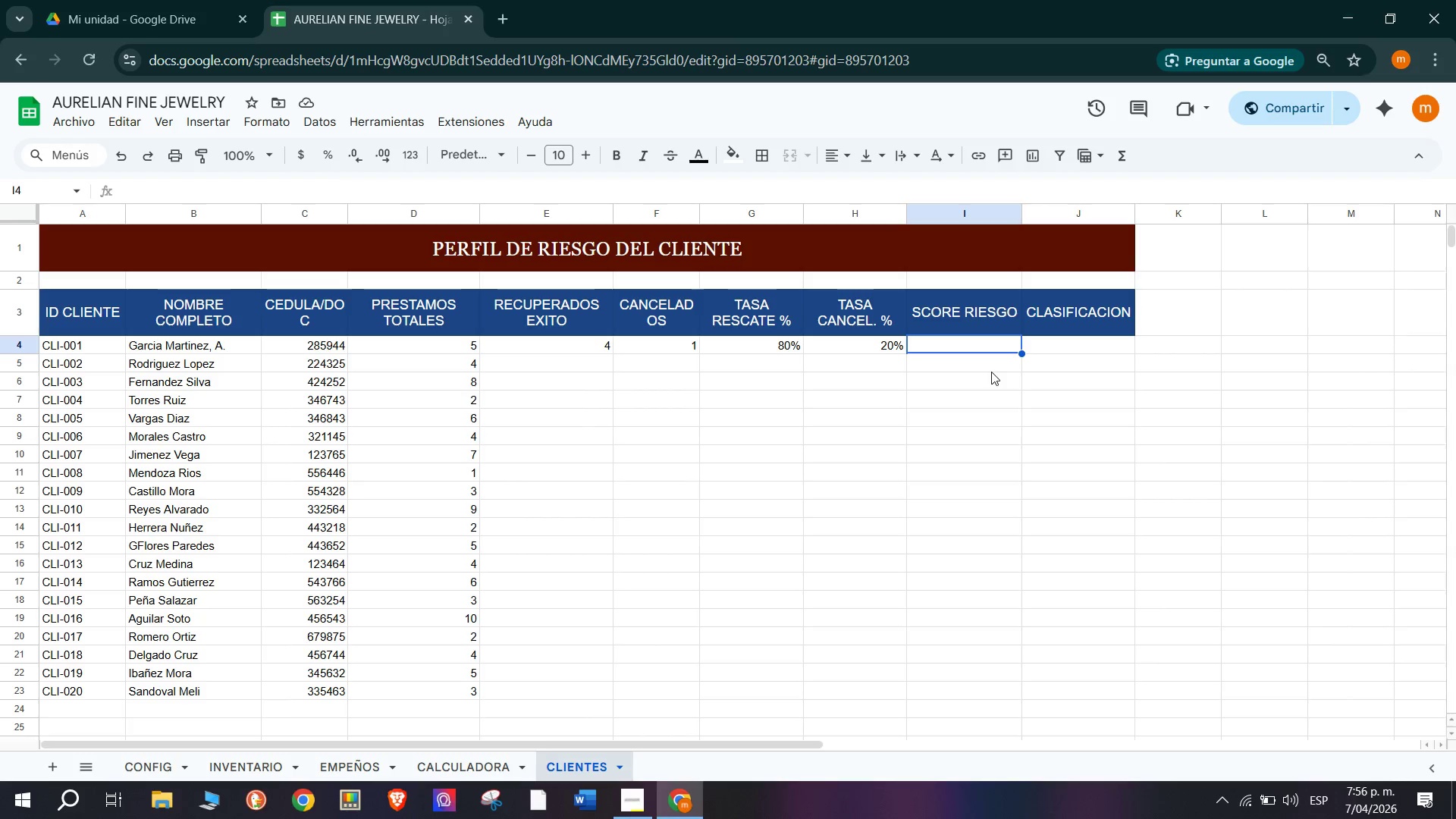 
hold_key(key=ShiftRight, duration=1.52)
 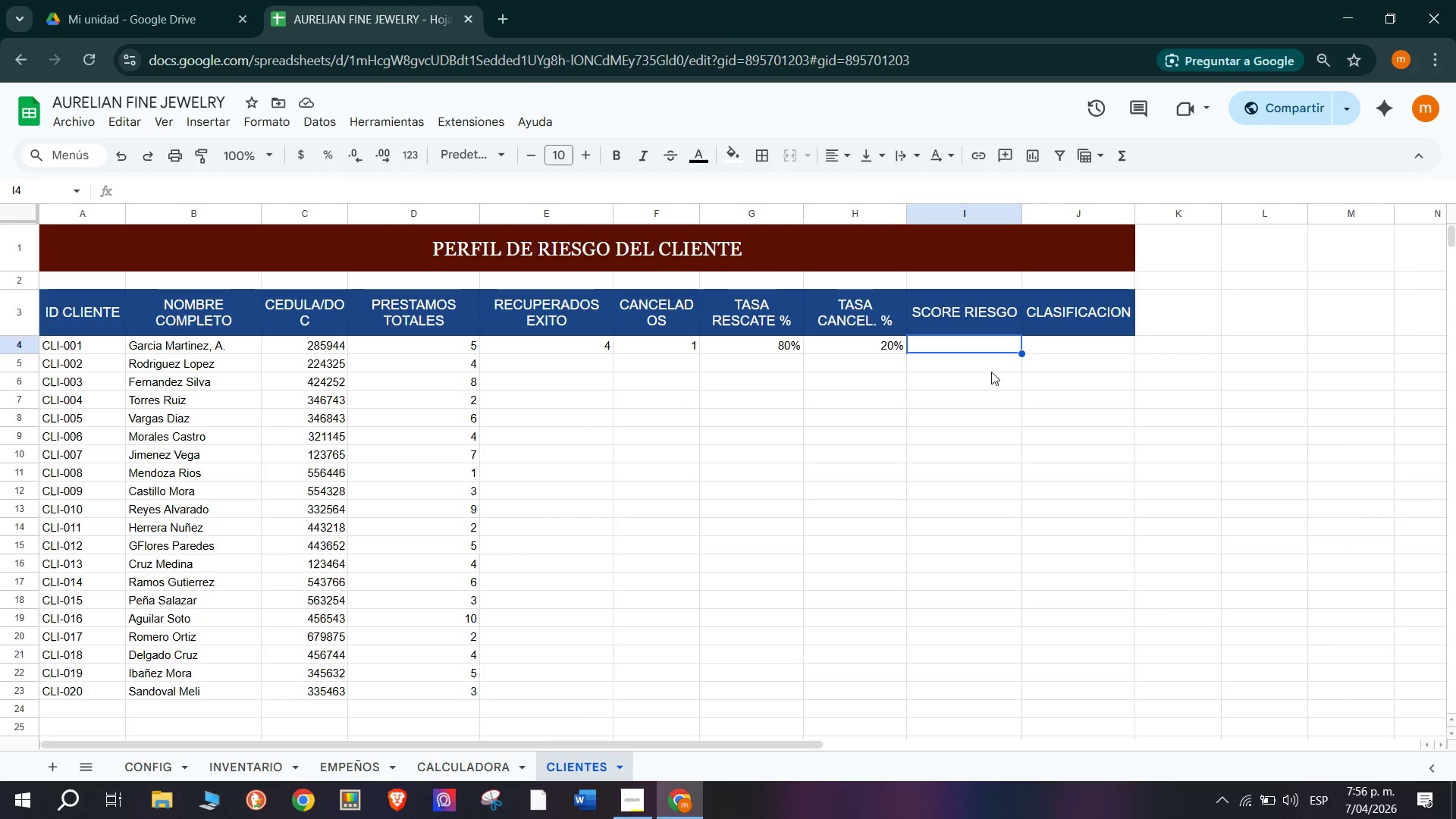 
hold_key(key=ShiftRight, duration=1.51)
 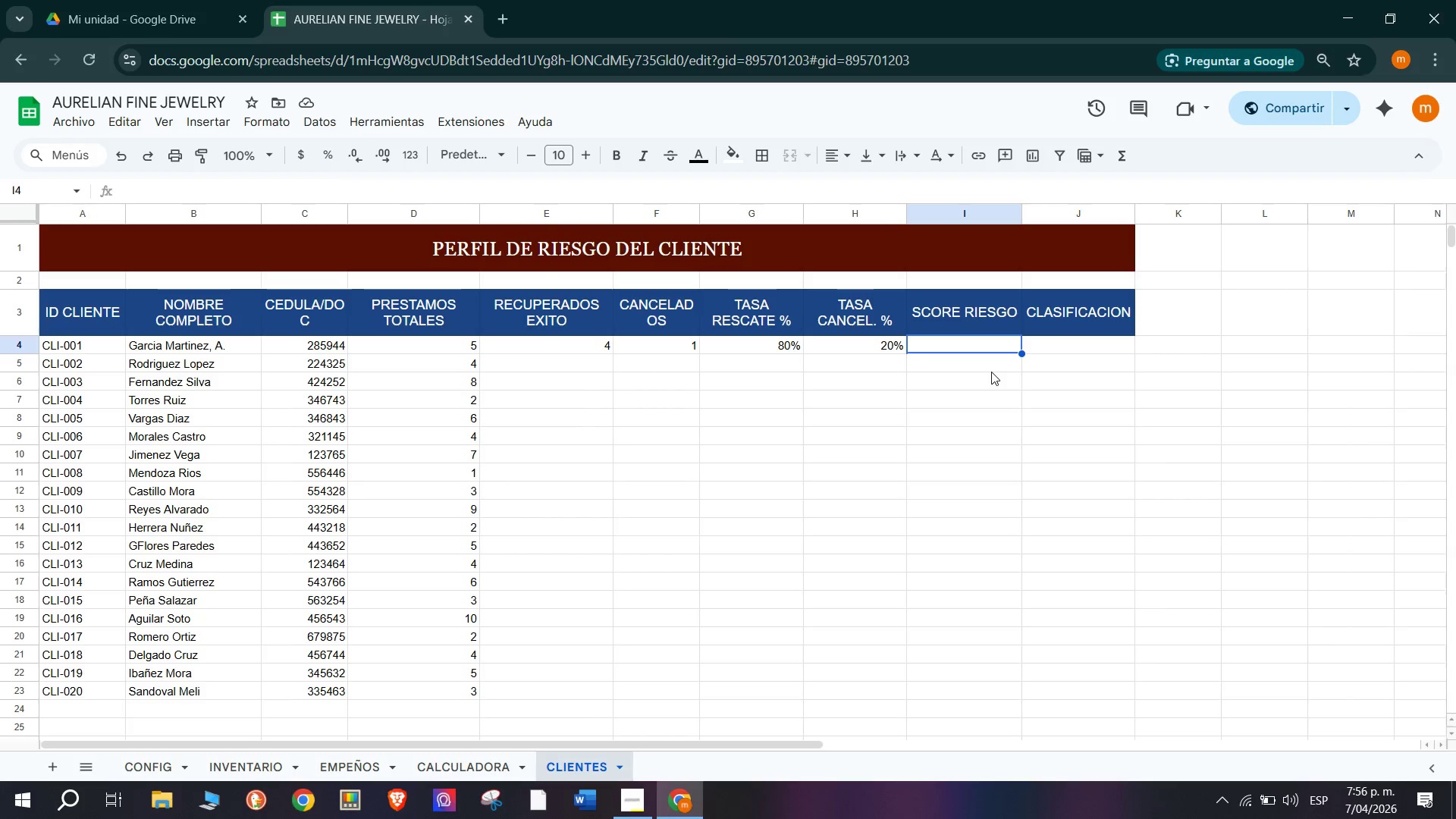 
hold_key(key=ShiftRight, duration=7.42)
 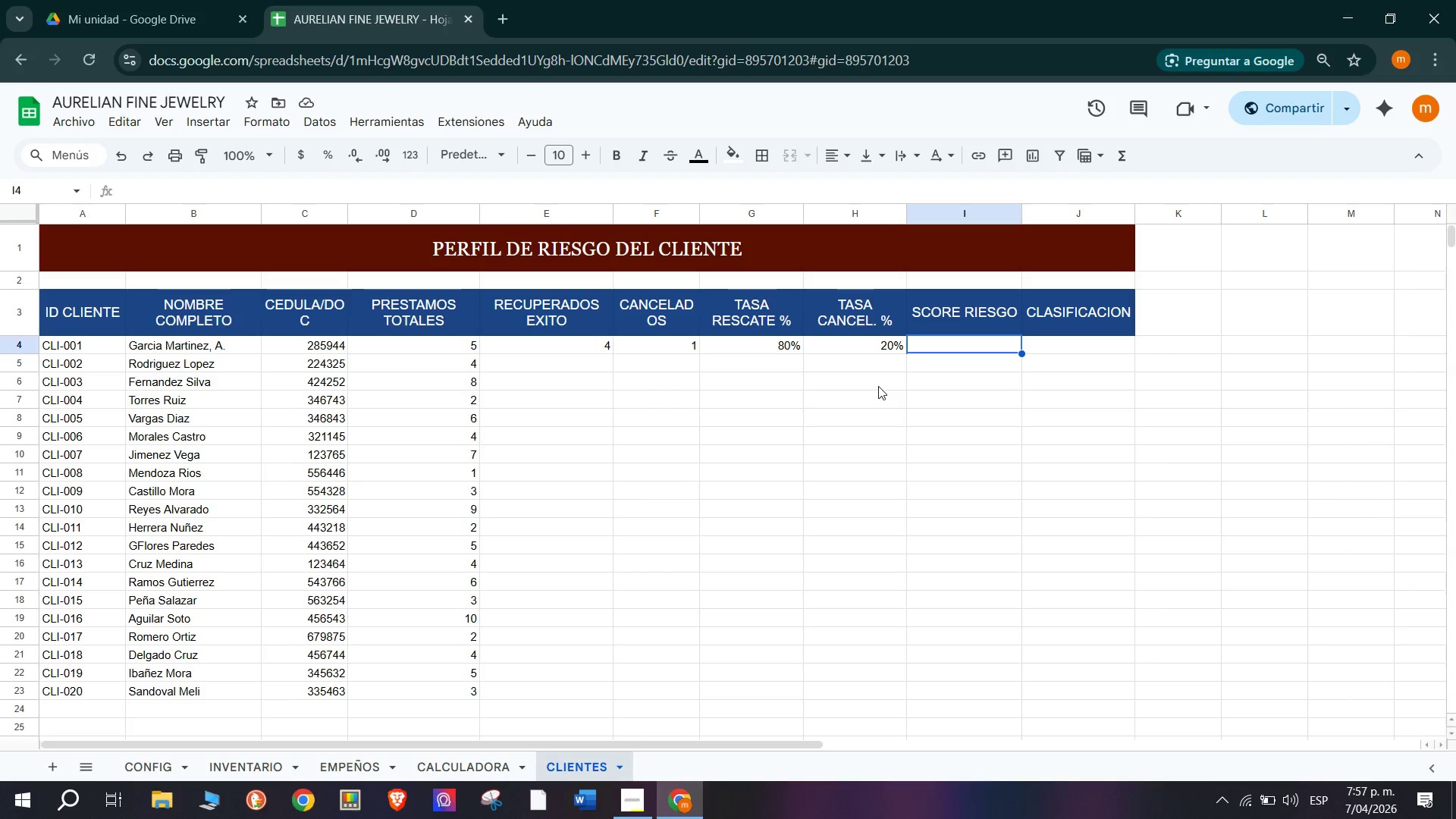 
type()REDO)
 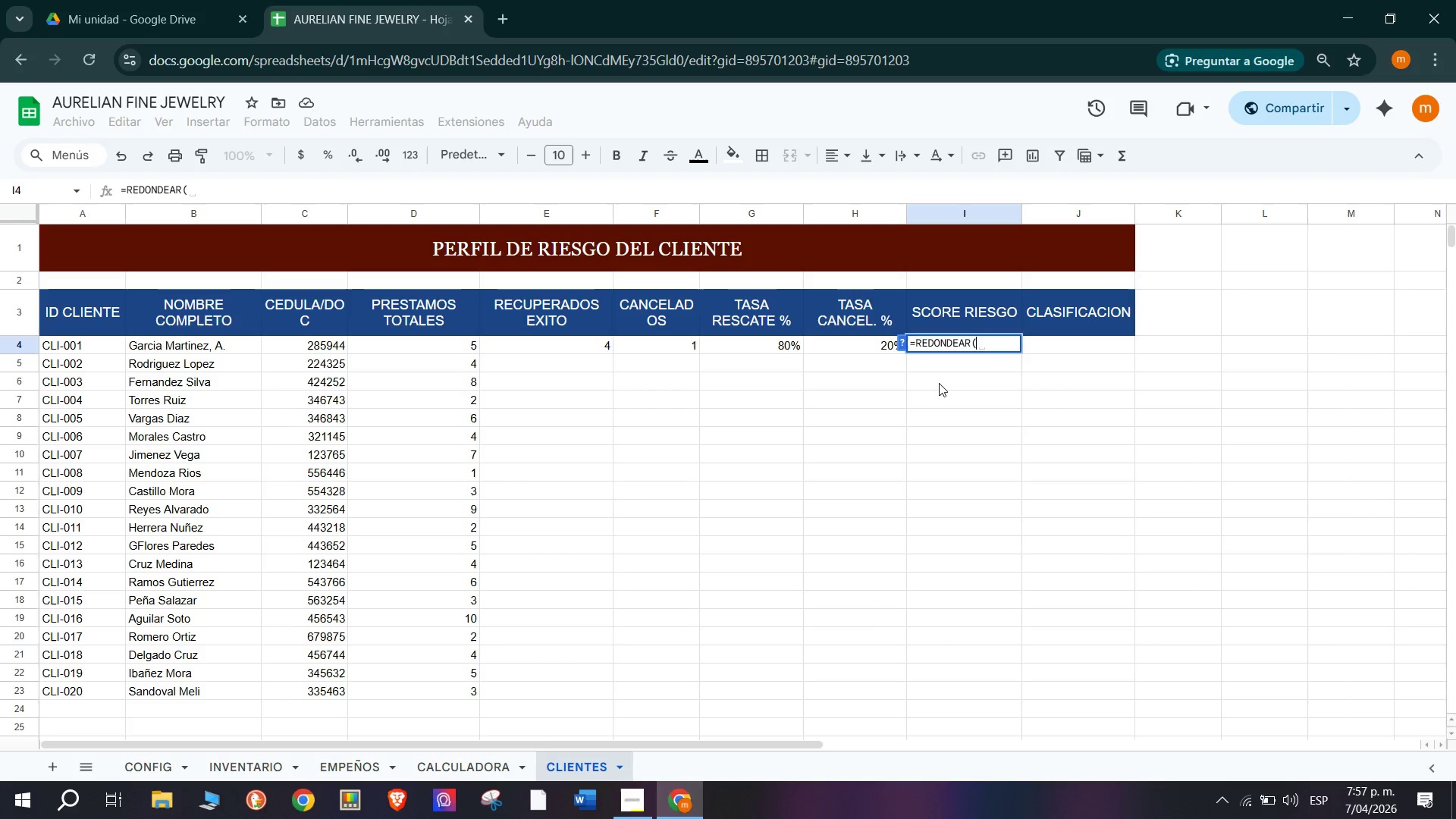 
type(*1.)
key(Backspace)
type(-)
 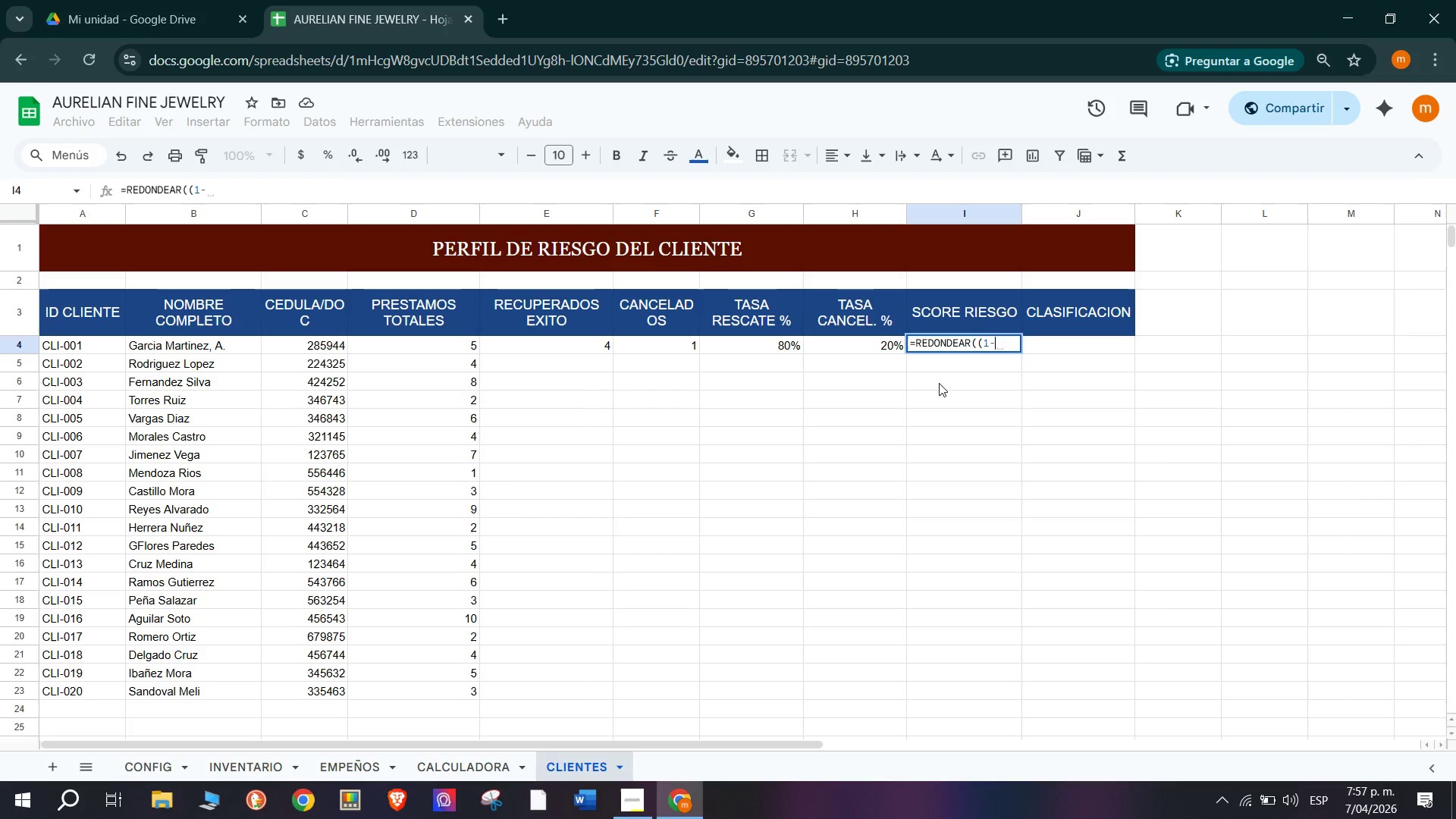 
type(H4()
 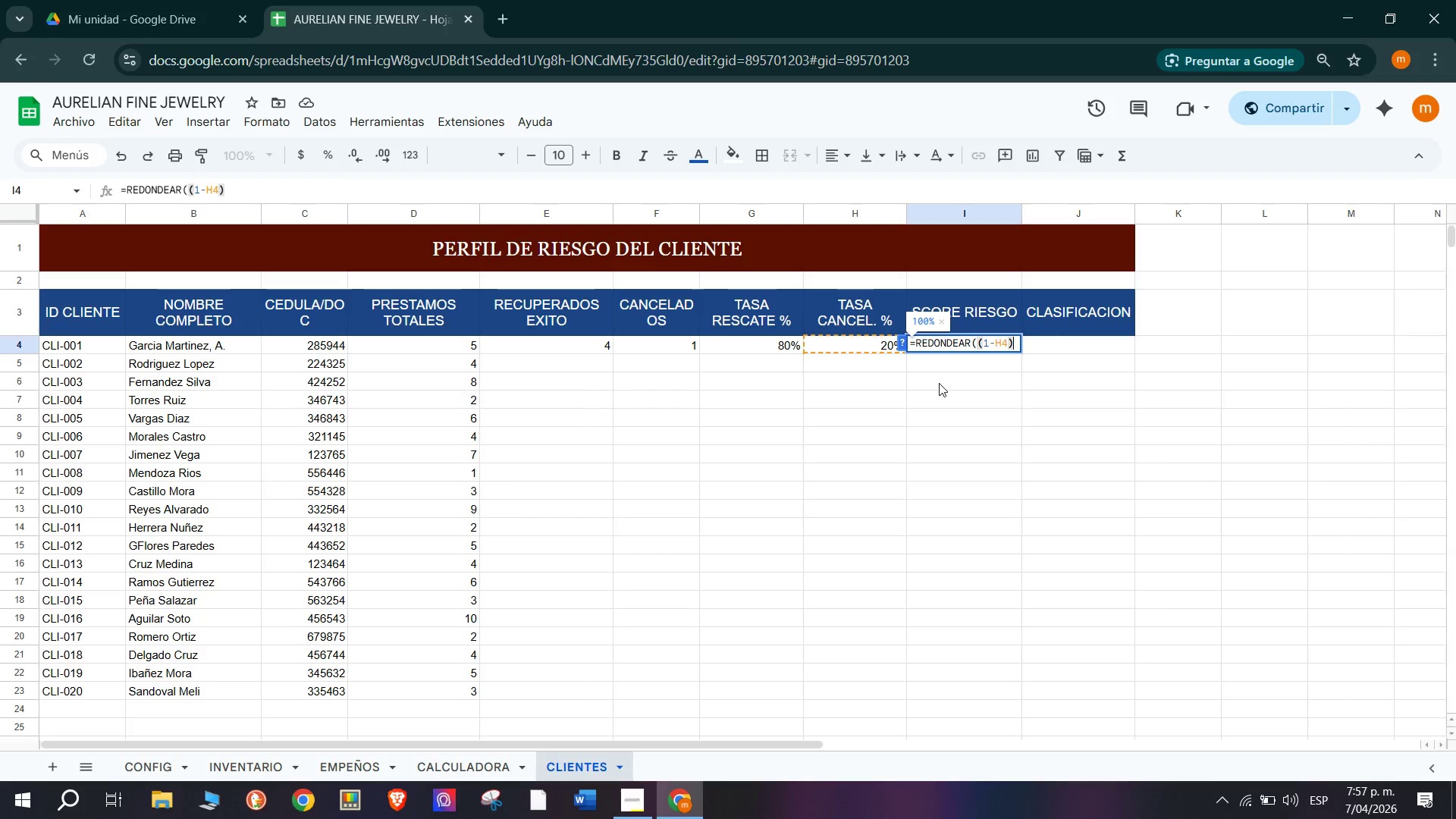 
hold_key(key=ShiftRight, duration=1.5)
 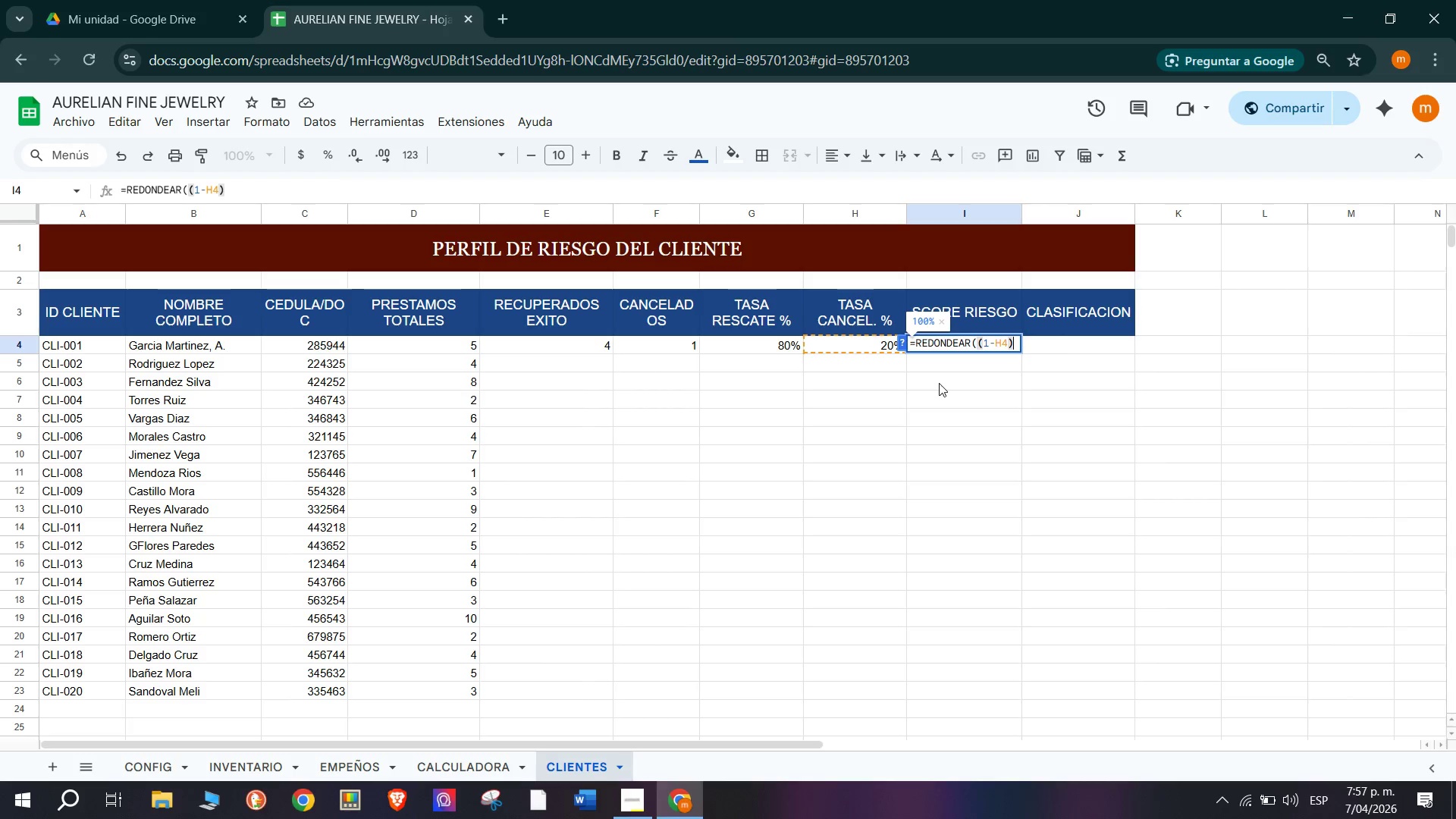 
hold_key(key=ShiftRight, duration=1.51)
 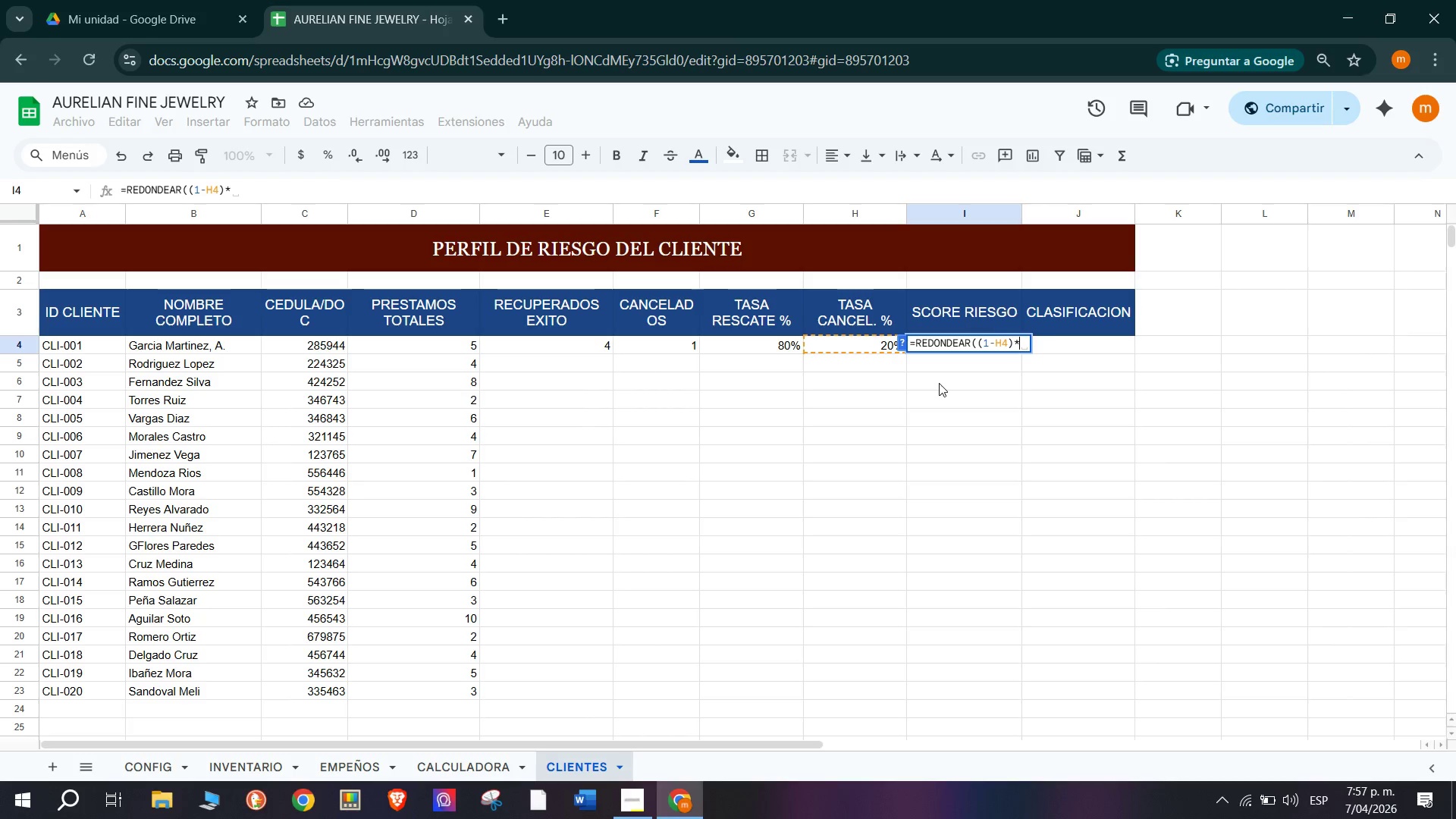 
key(Shift+Equal)
 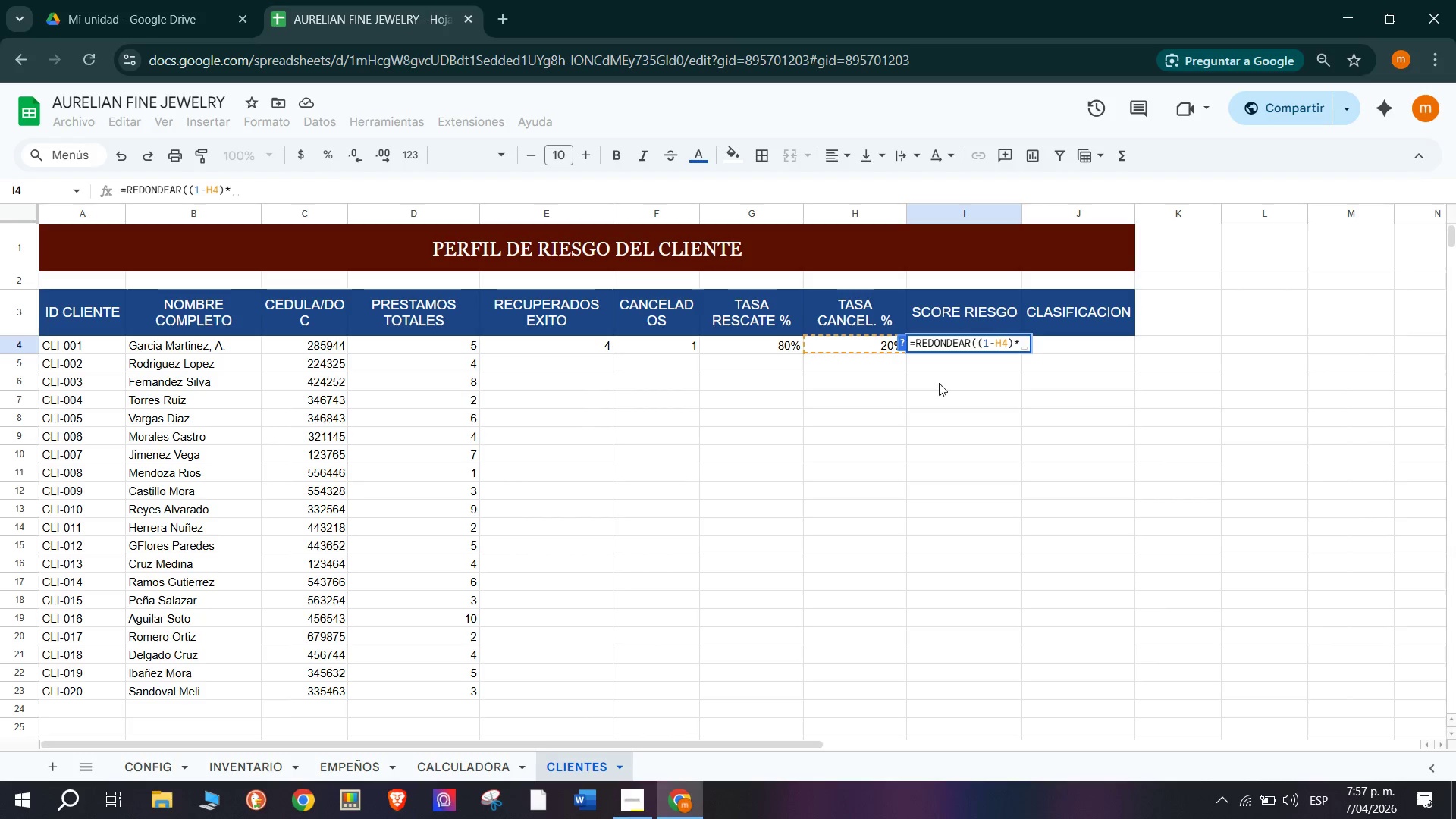 
type(50=MI)
 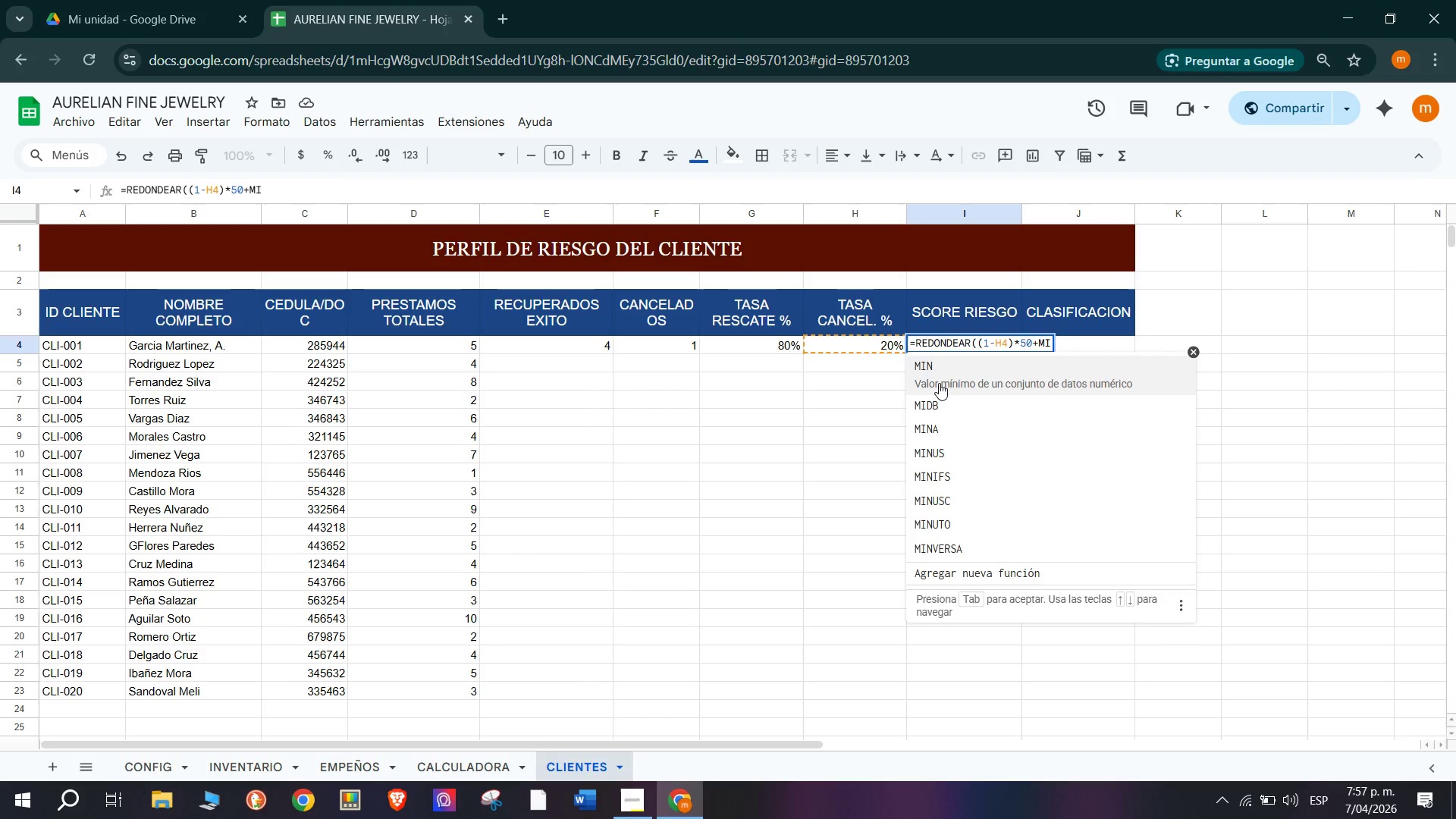 
left_click([939, 383])
 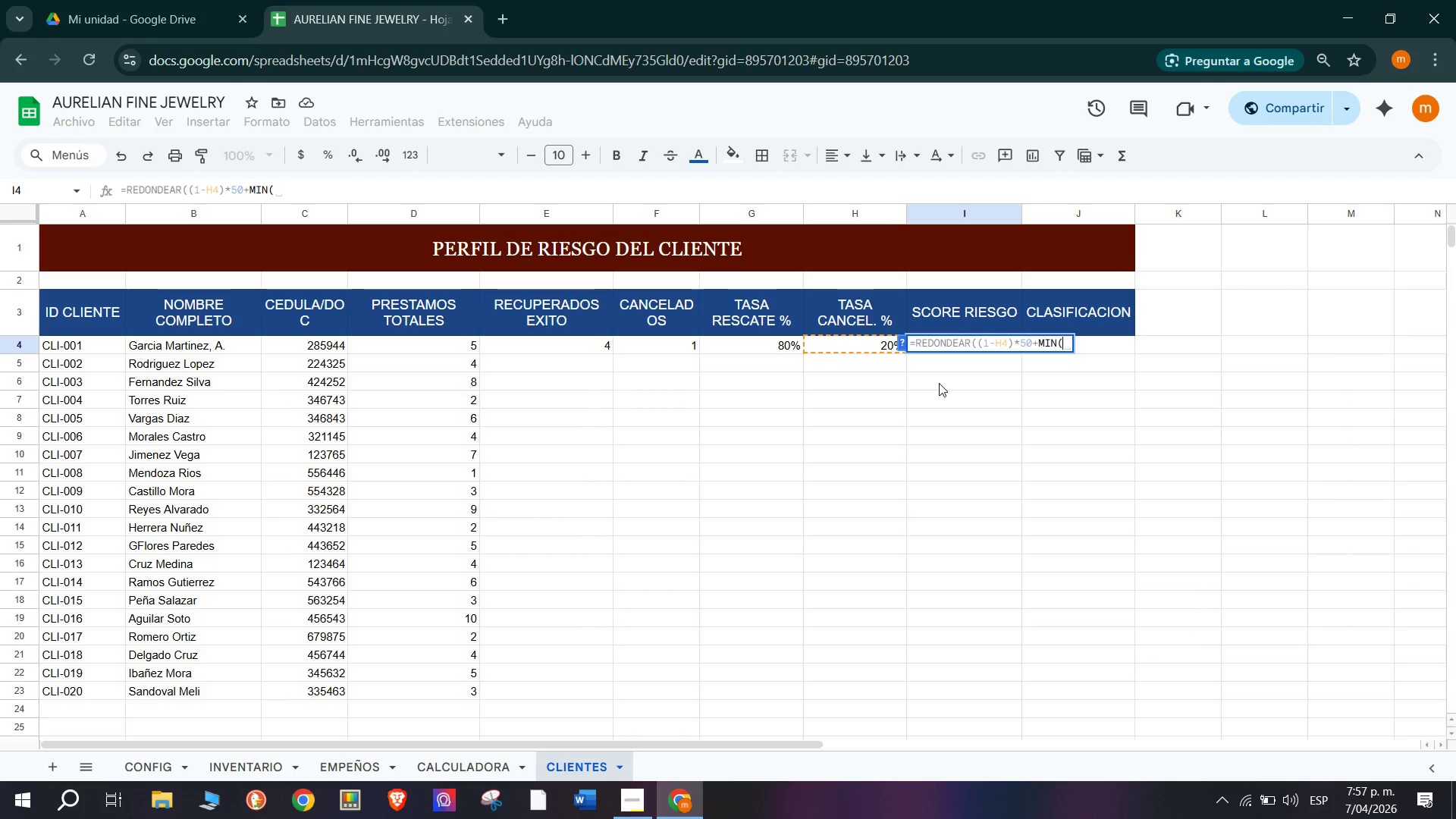 
type(D4)
 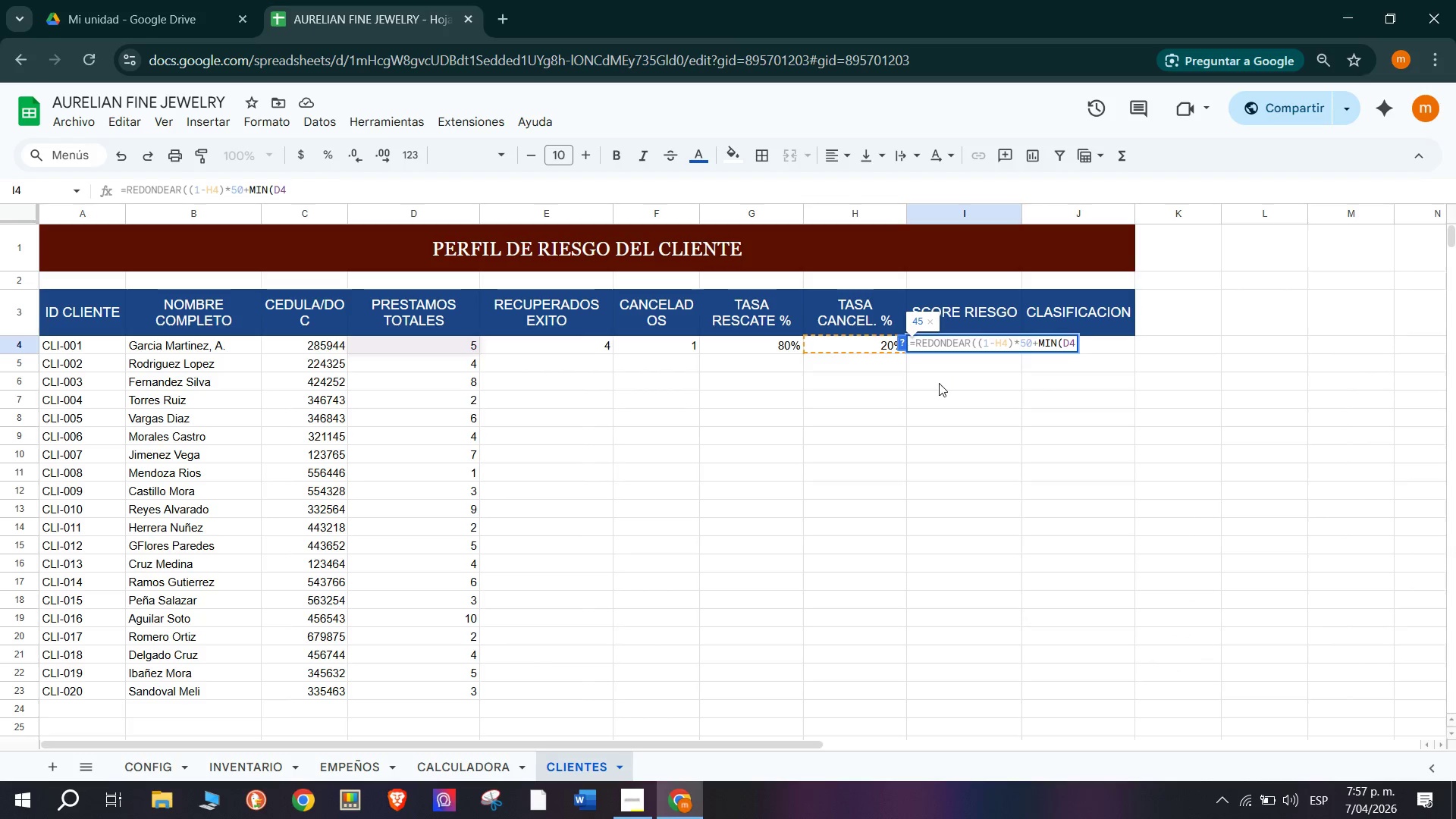 
type(&10)
 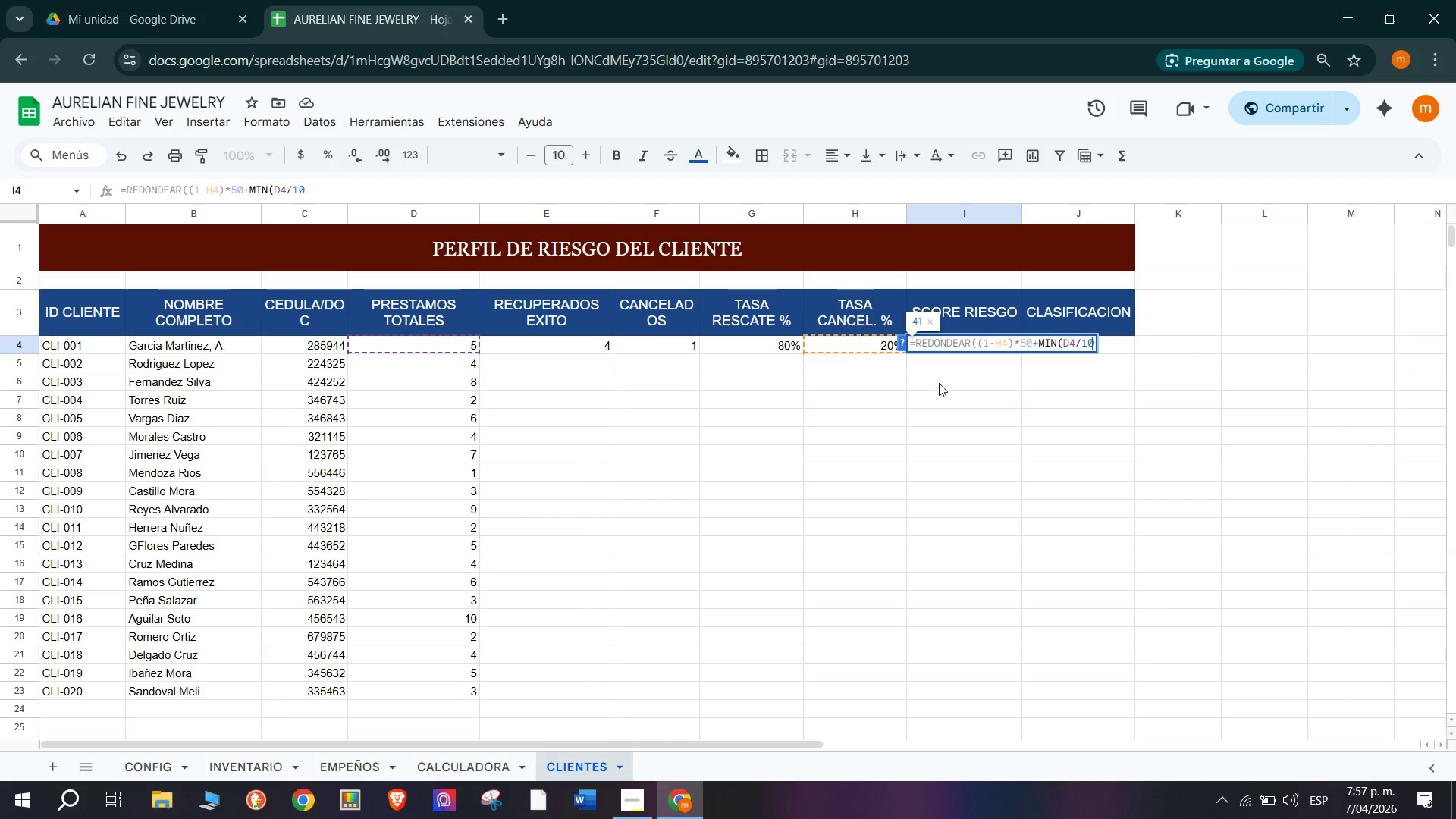 
hold_key(key=ShiftRight, duration=1.5)
 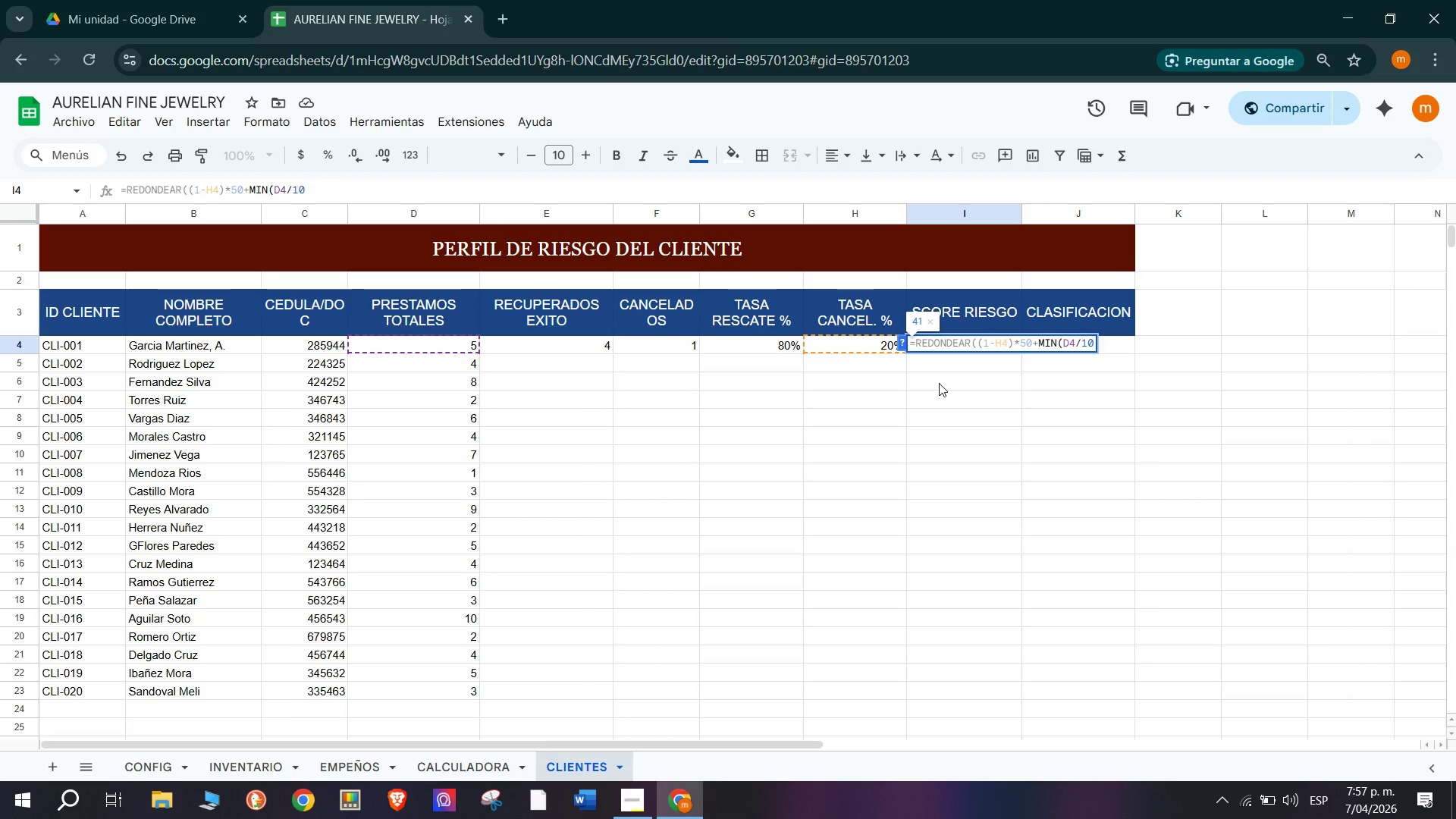 
hold_key(key=ShiftRight, duration=1.51)
 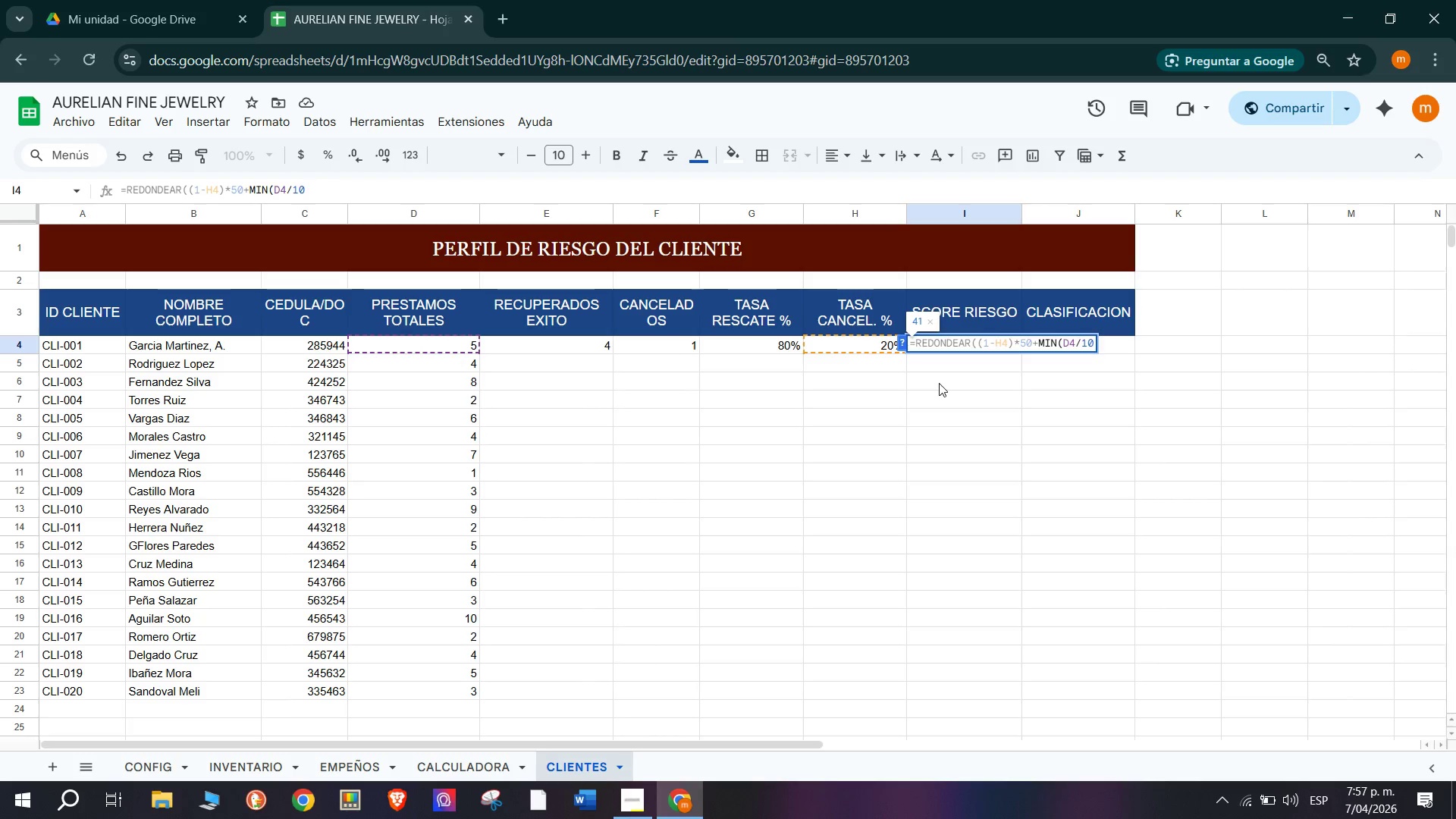 
type(<1()
 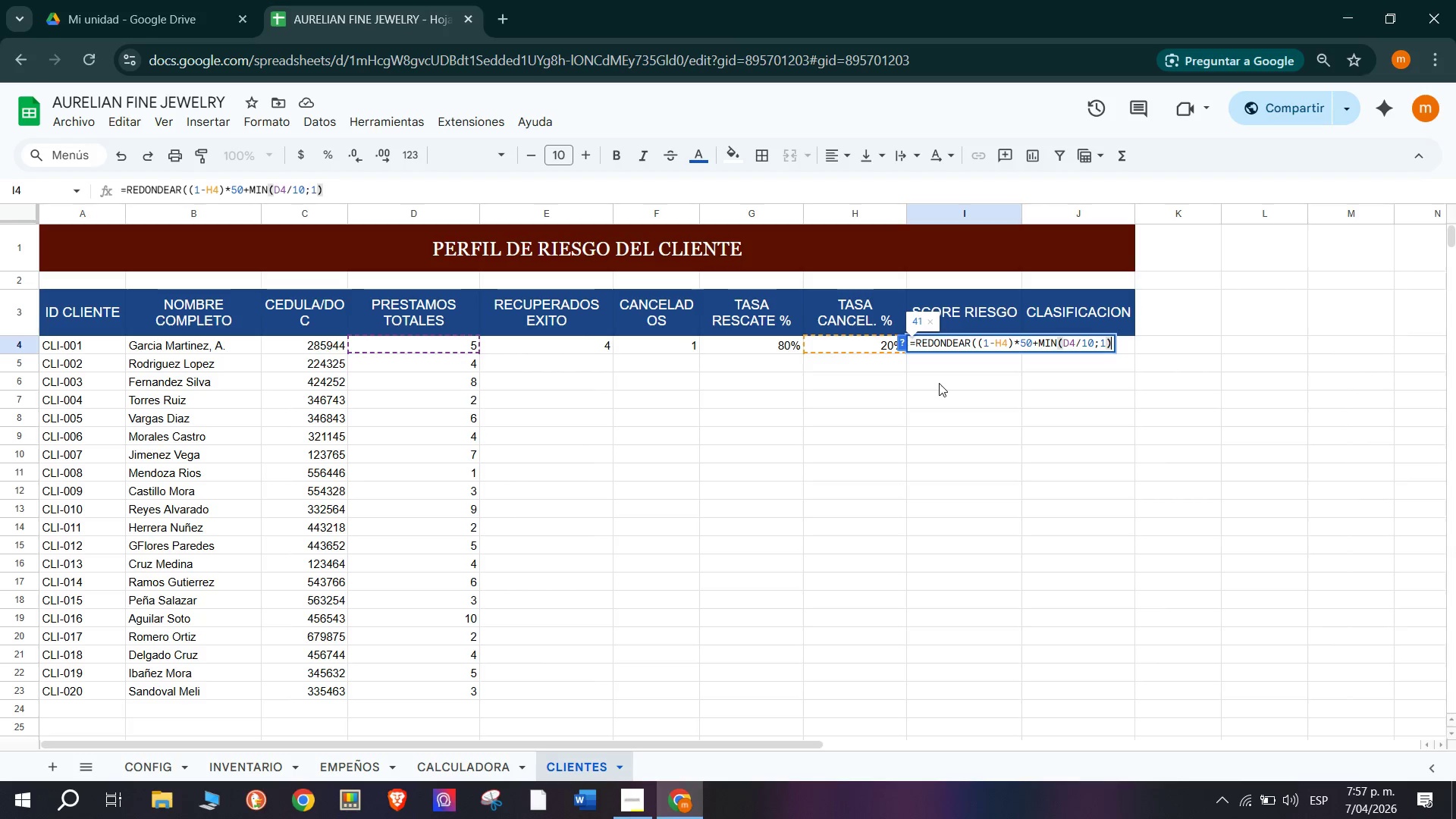 
type(+30])
 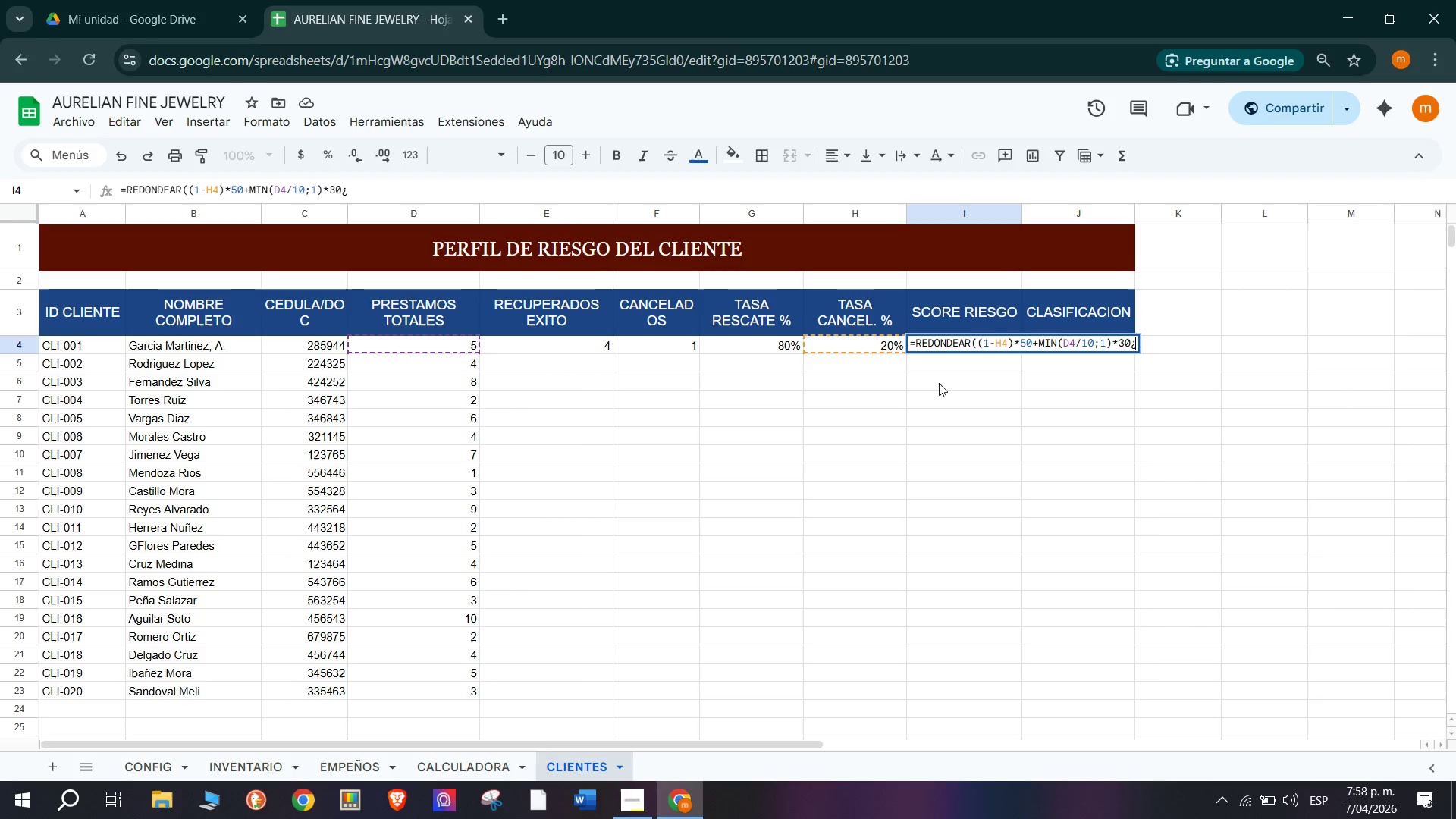 
key(Backspace)
 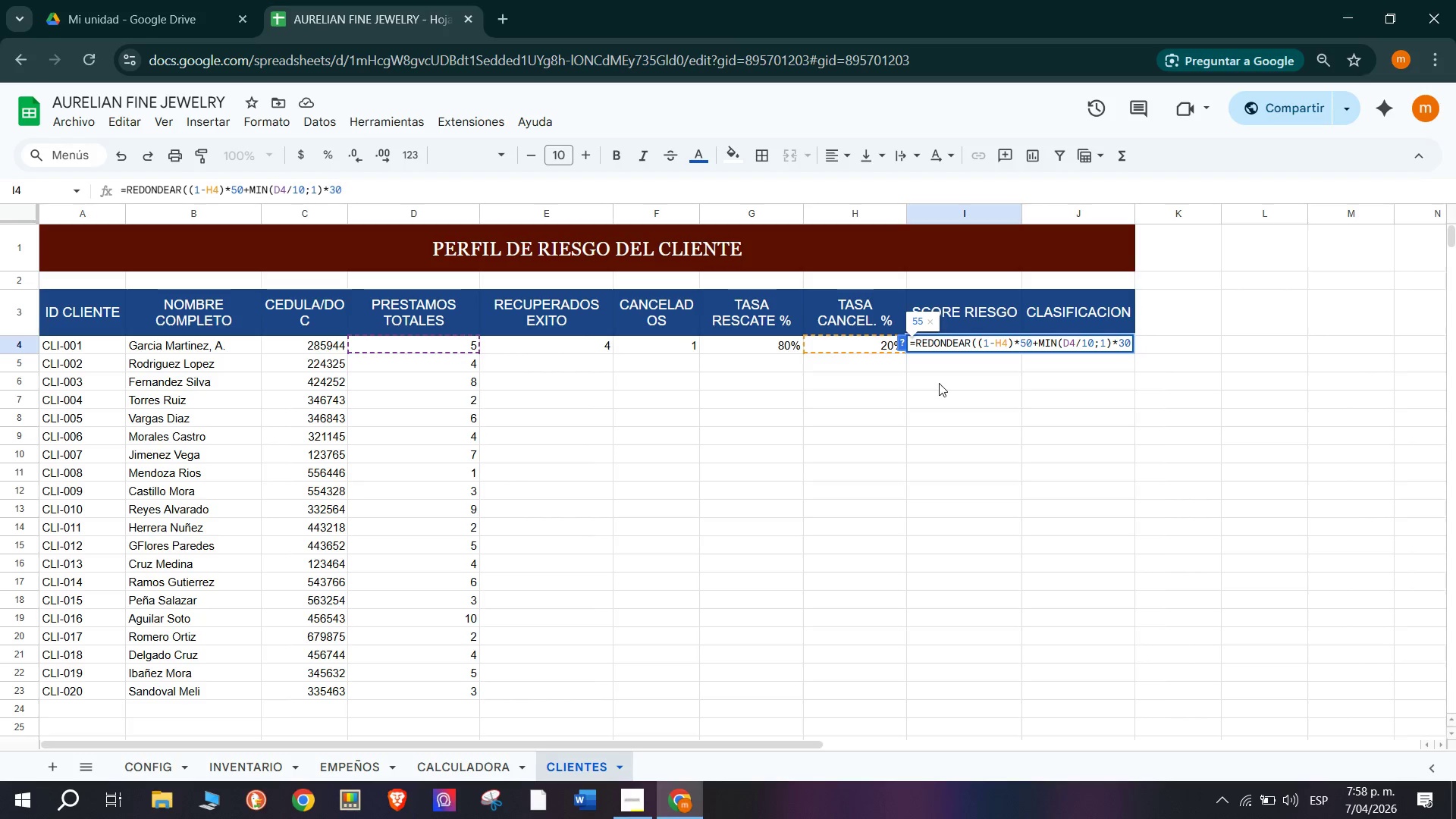 
key(Semicolon)
 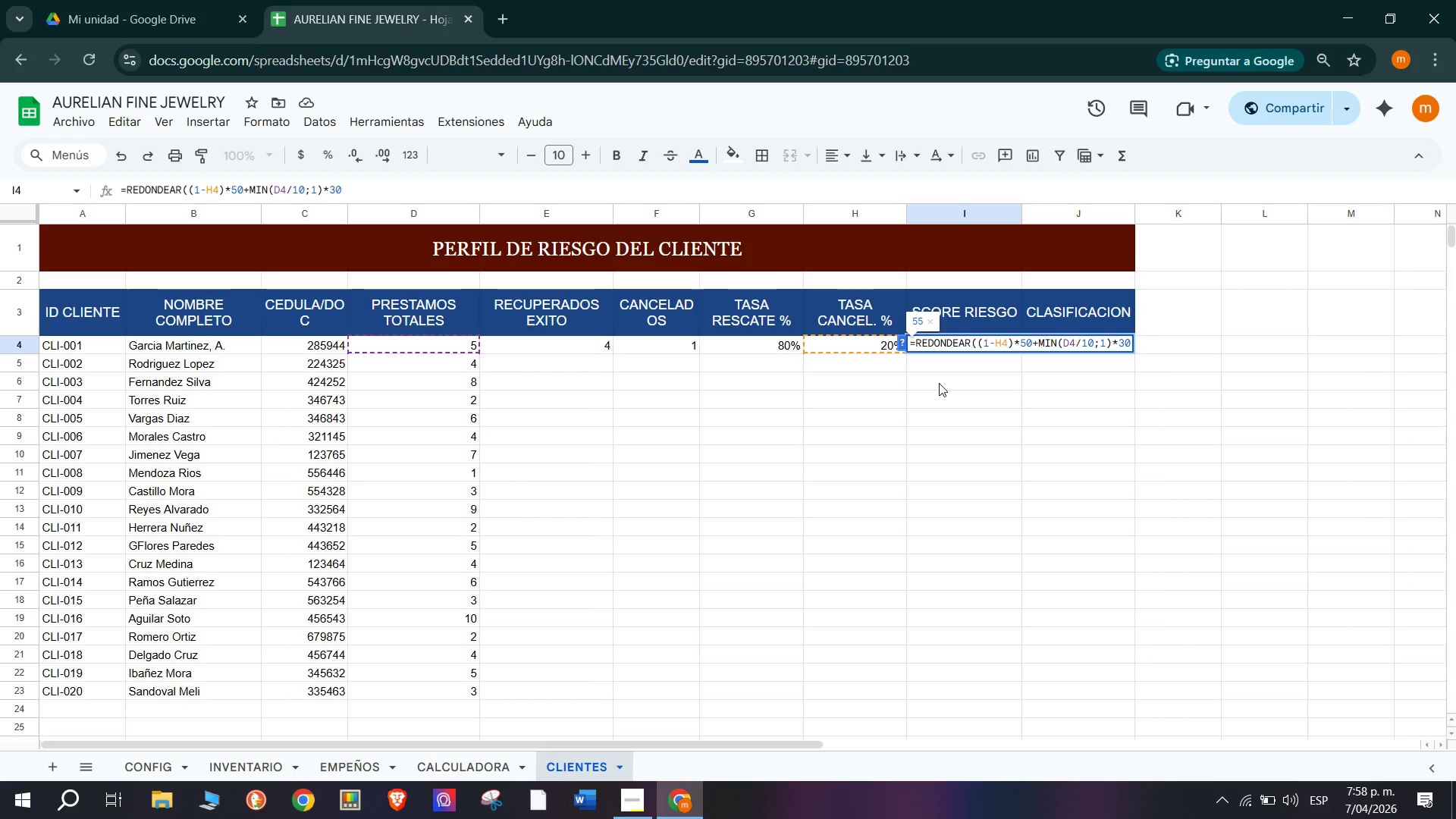 
key(Semicolon)
 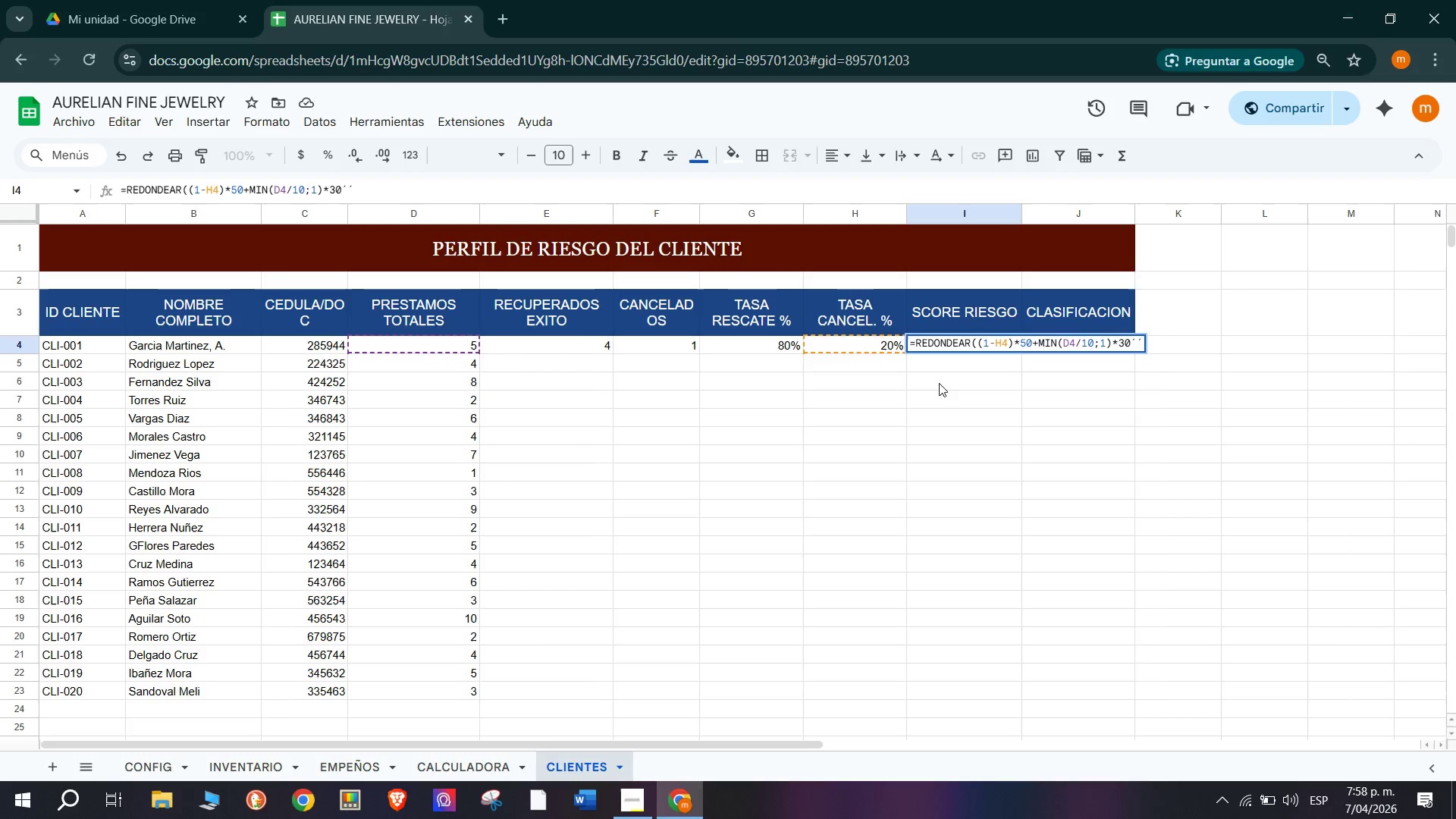 
key(Backspace)
 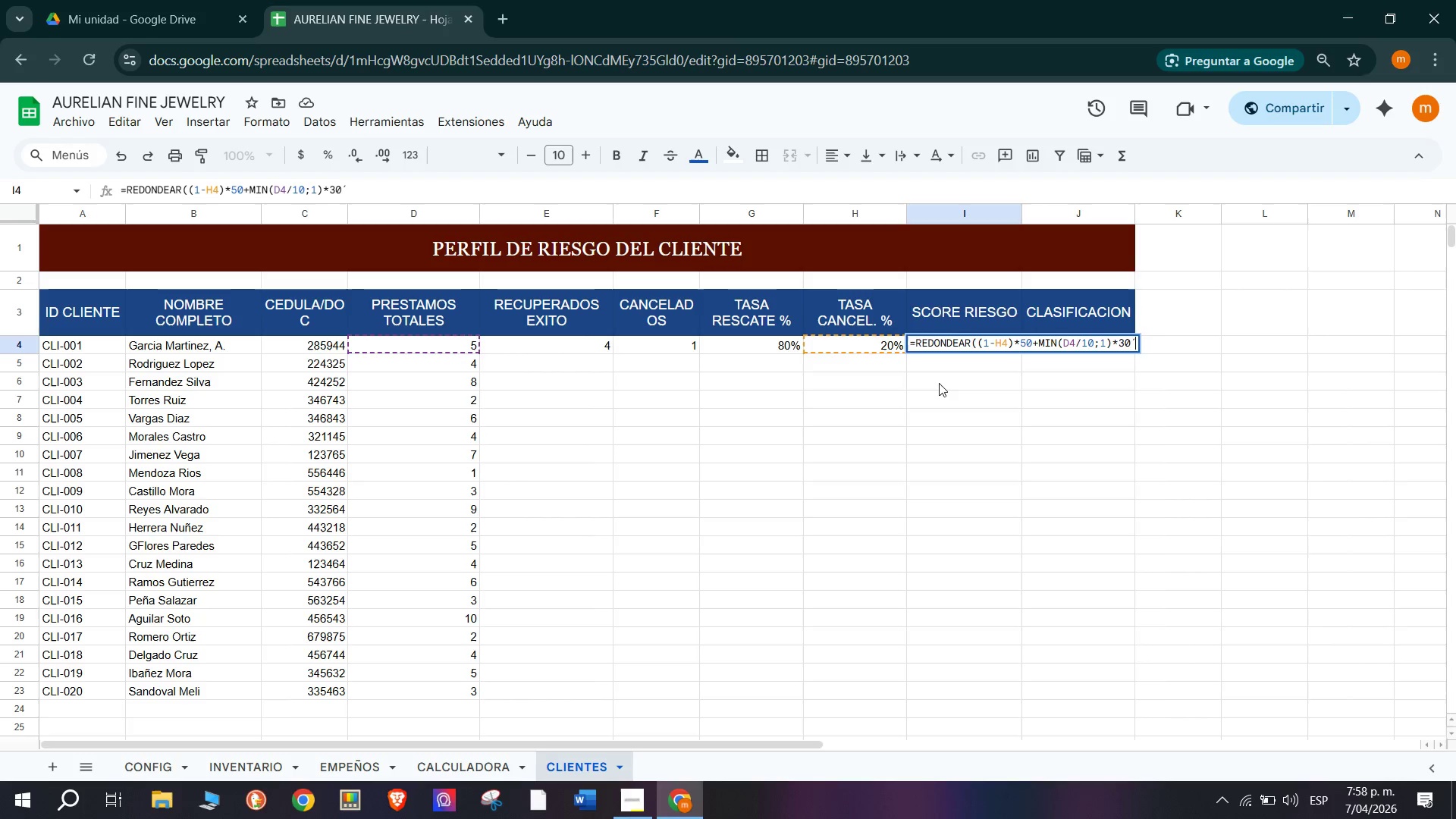 
key(Backspace)
 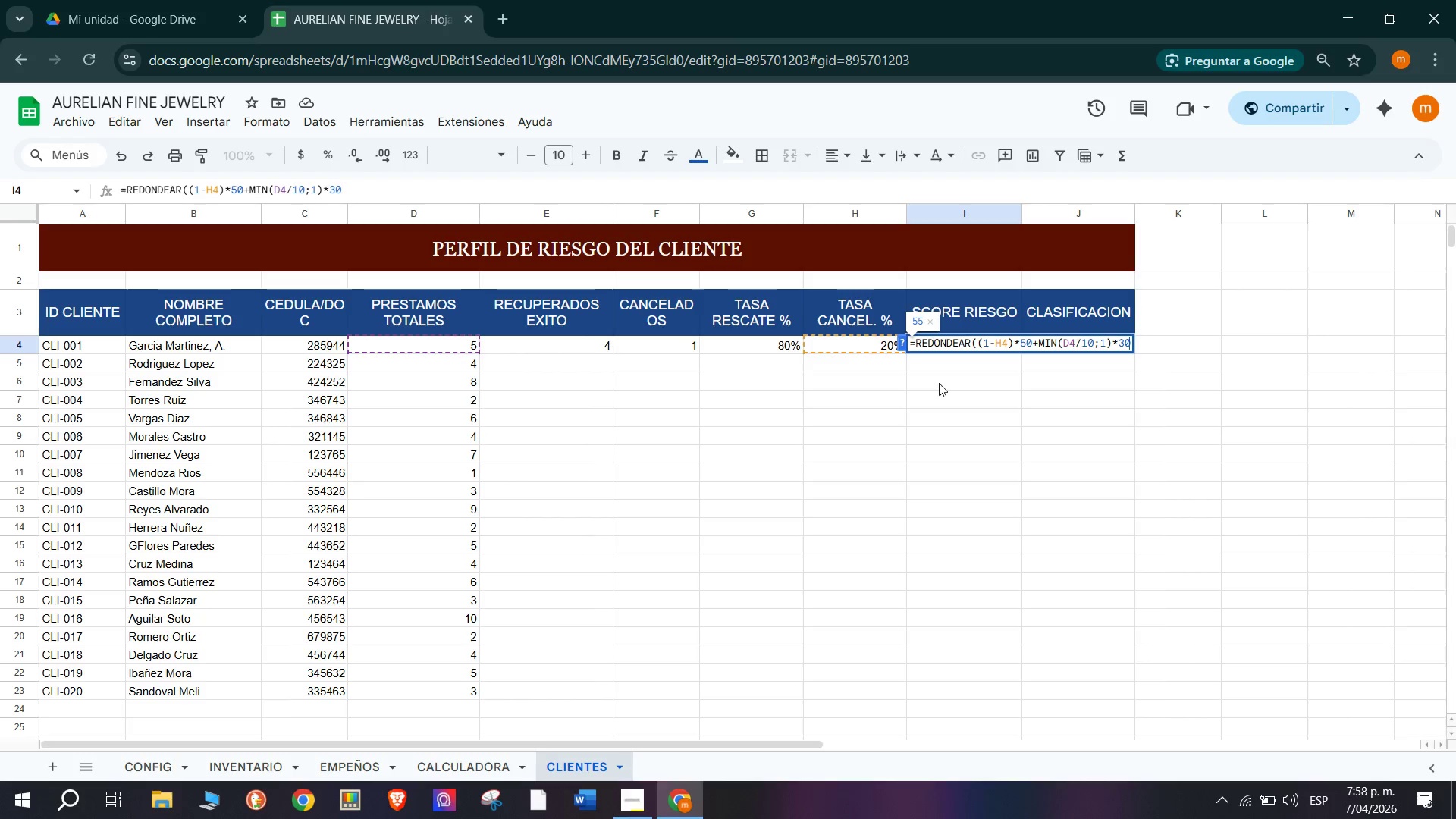 
key(Equal)
 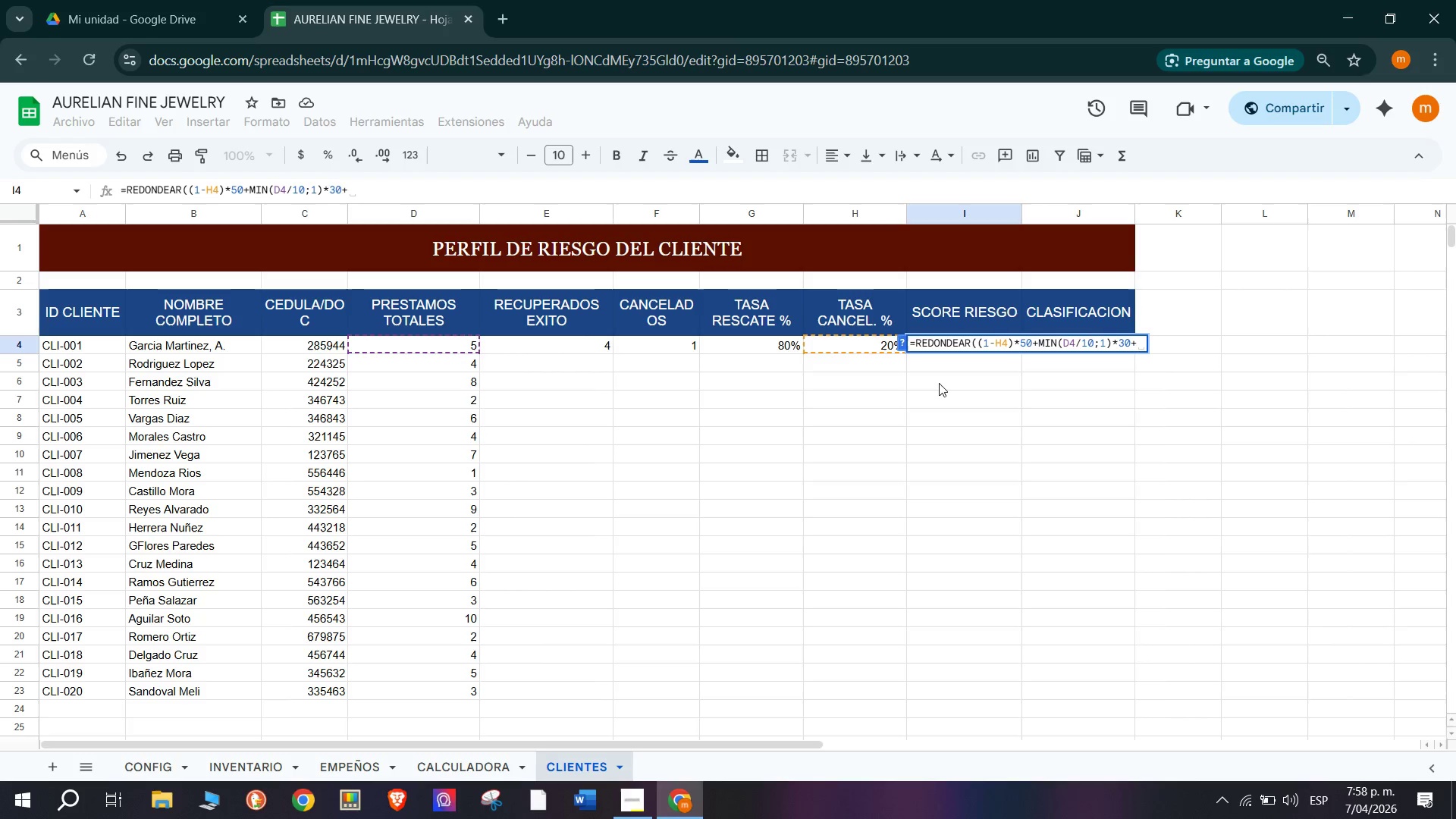 
wait(5.02)
 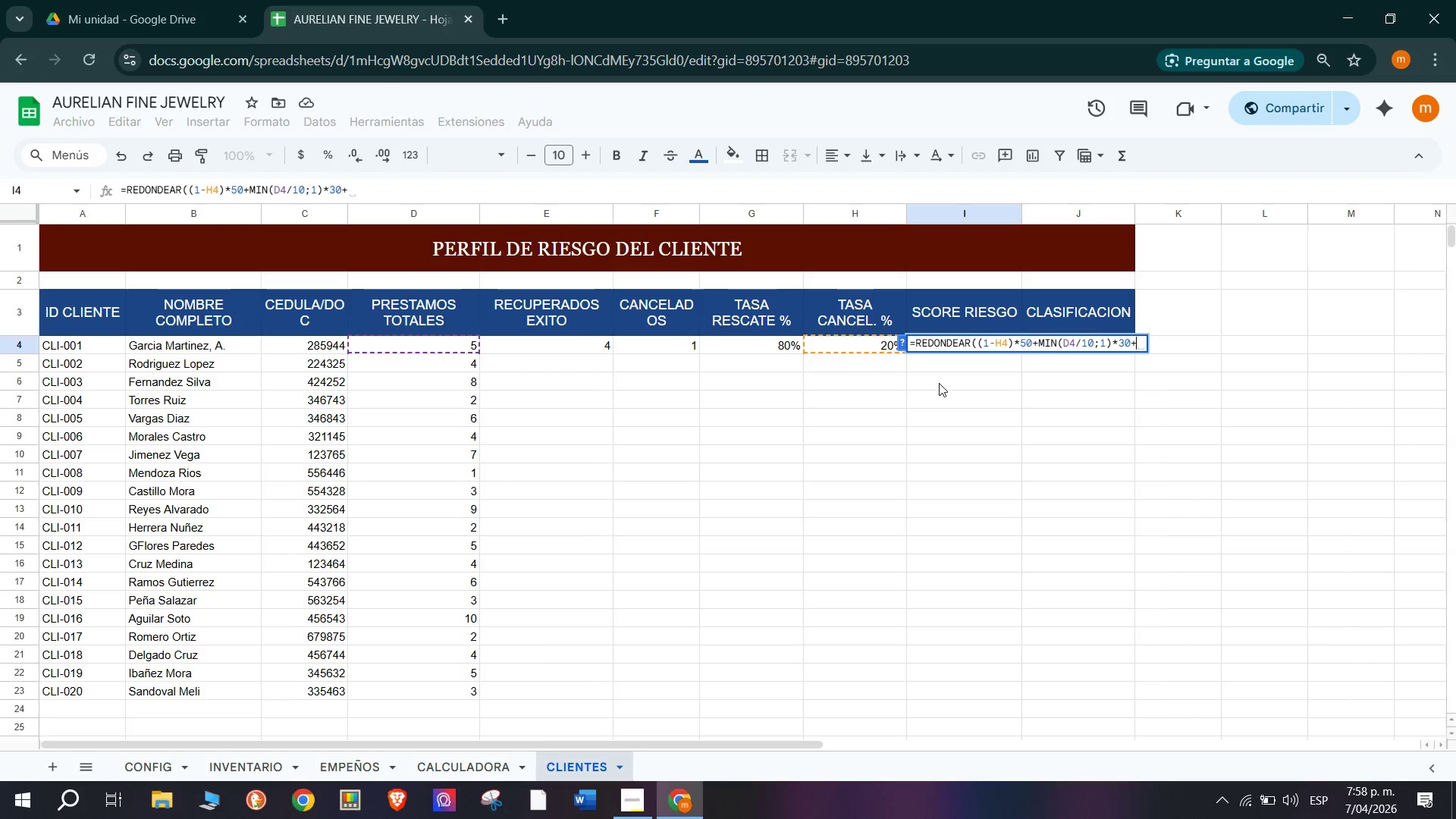 
key(Shift+8)
 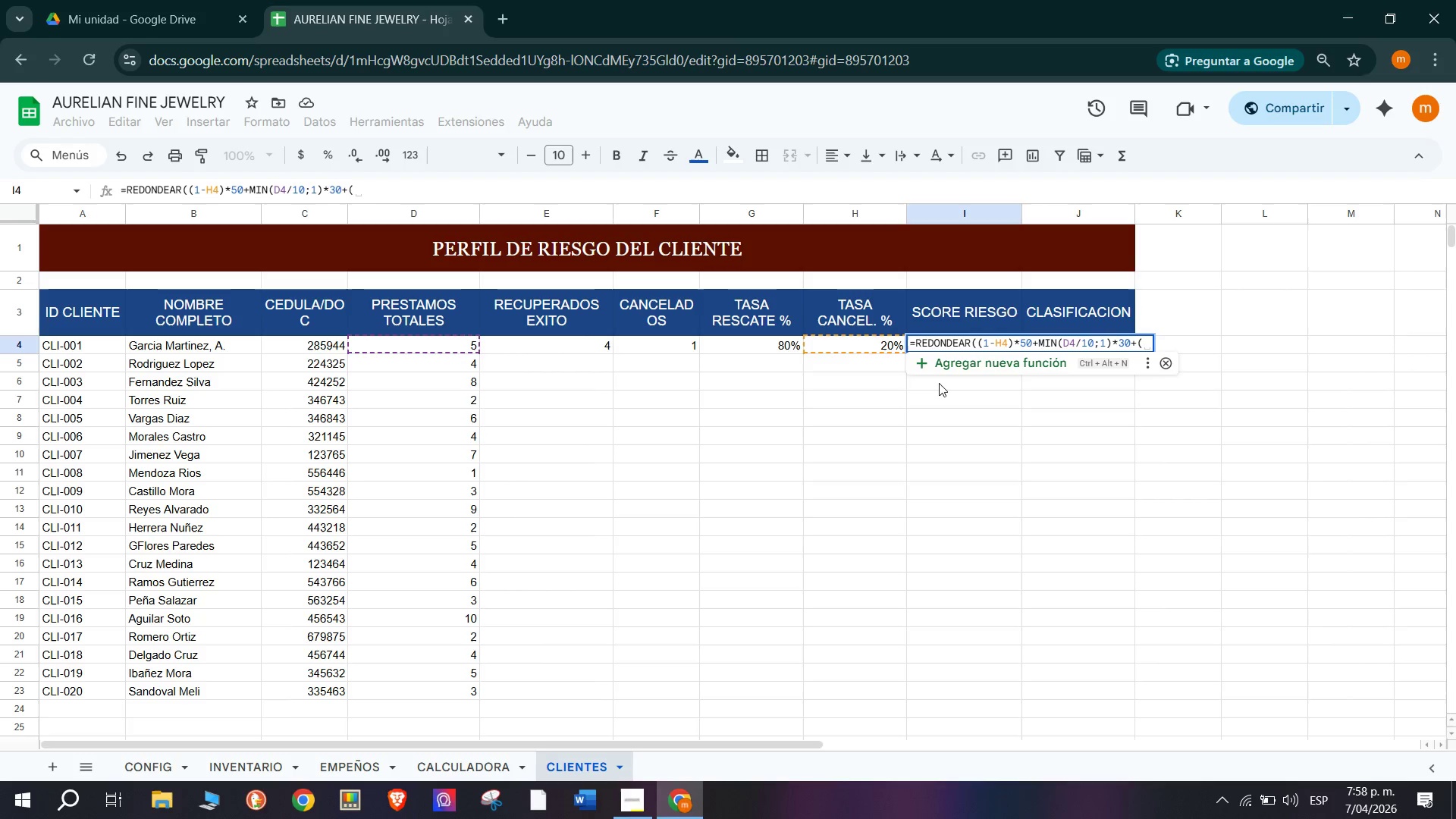 
key(1)
 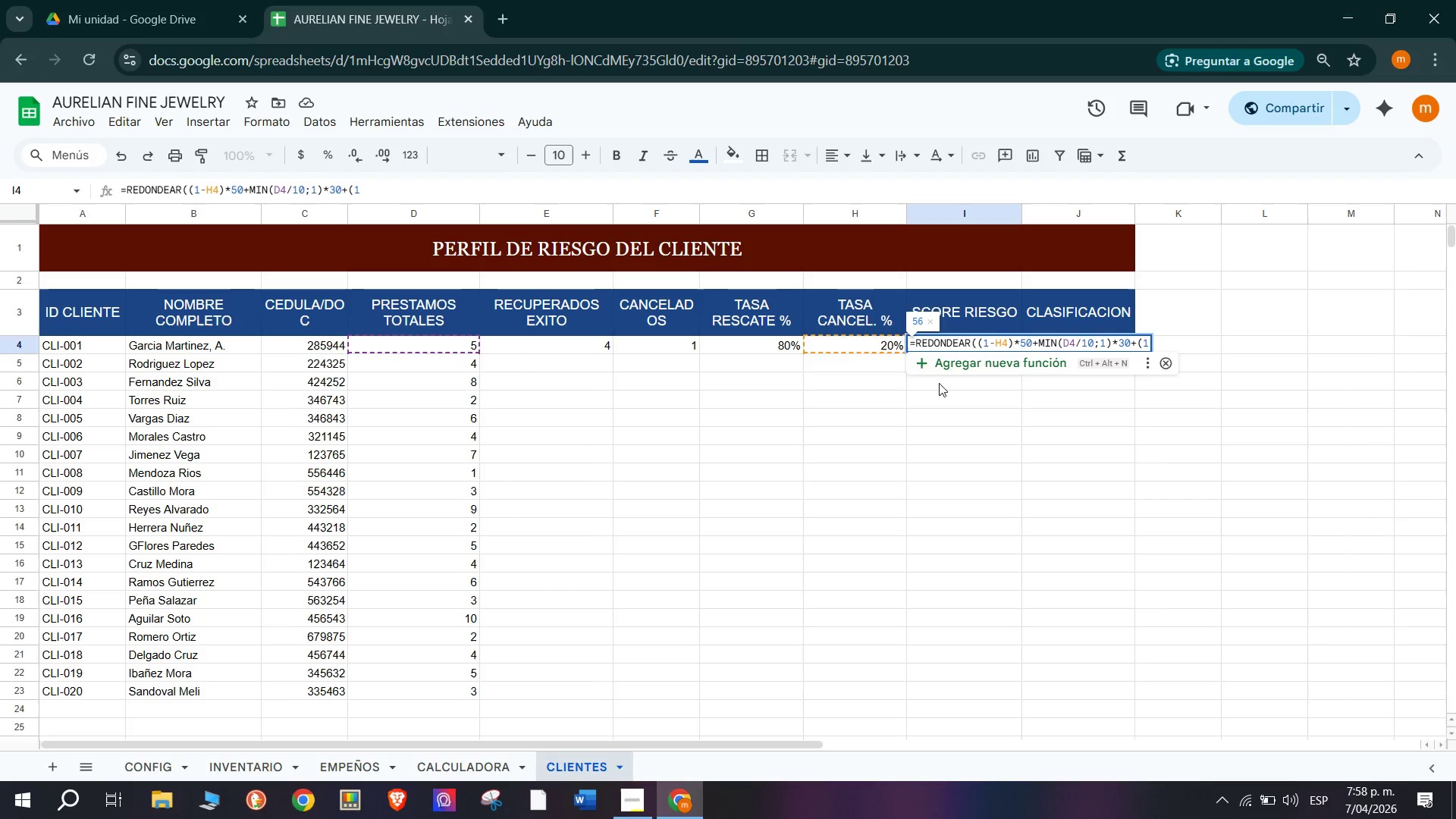 
wait(5.55)
 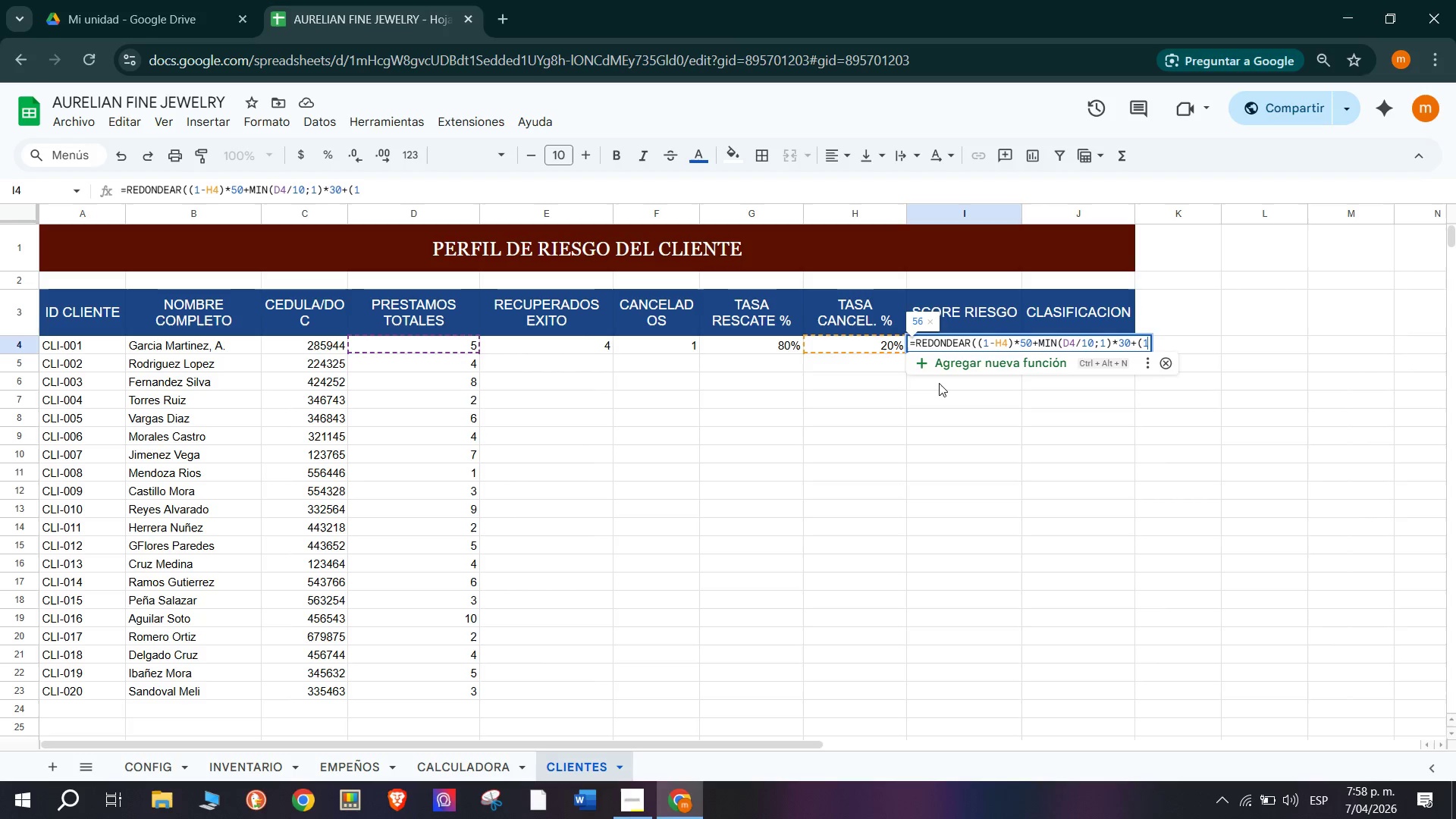 
key(Period)
 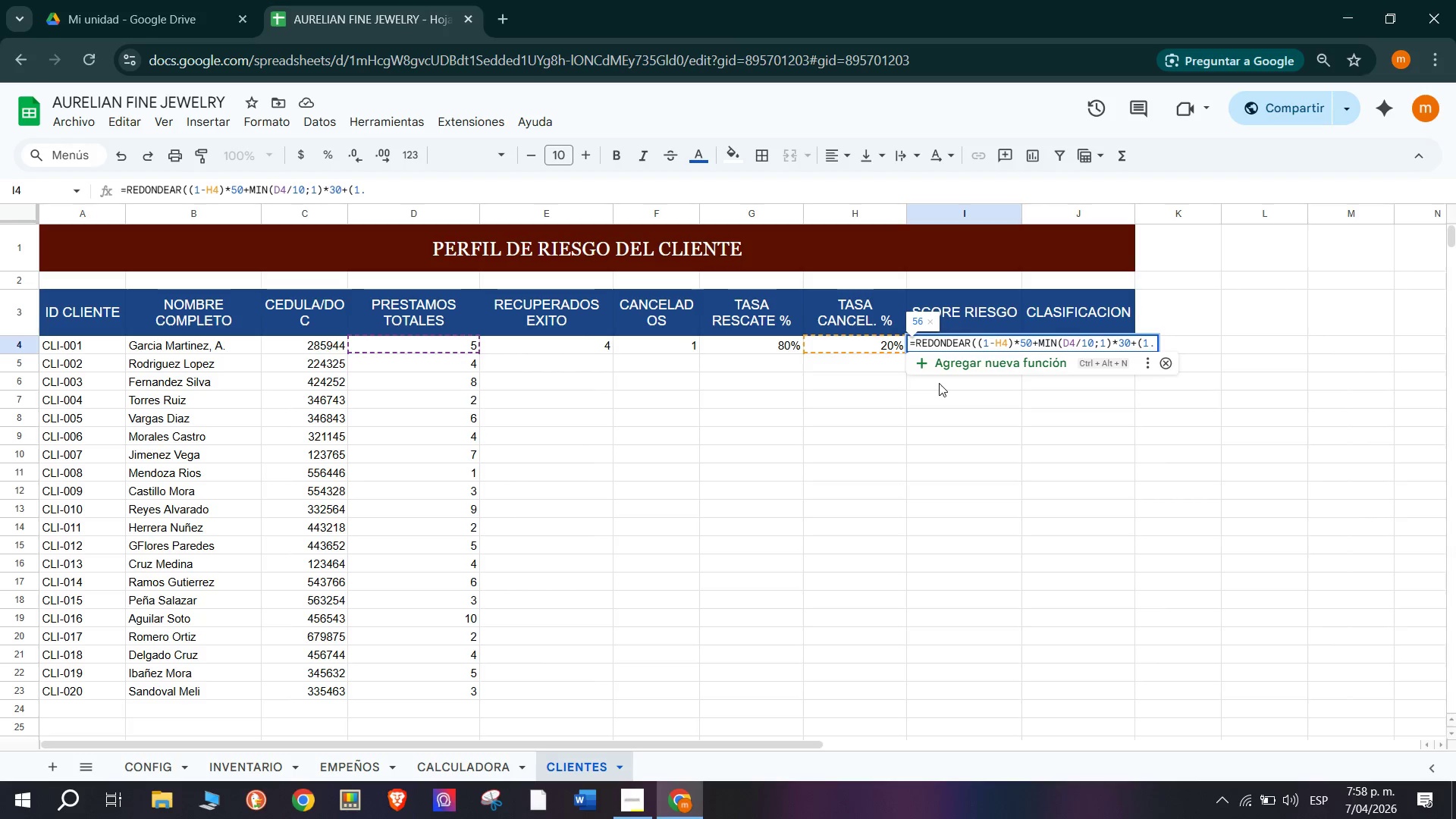 
key(Backspace)
 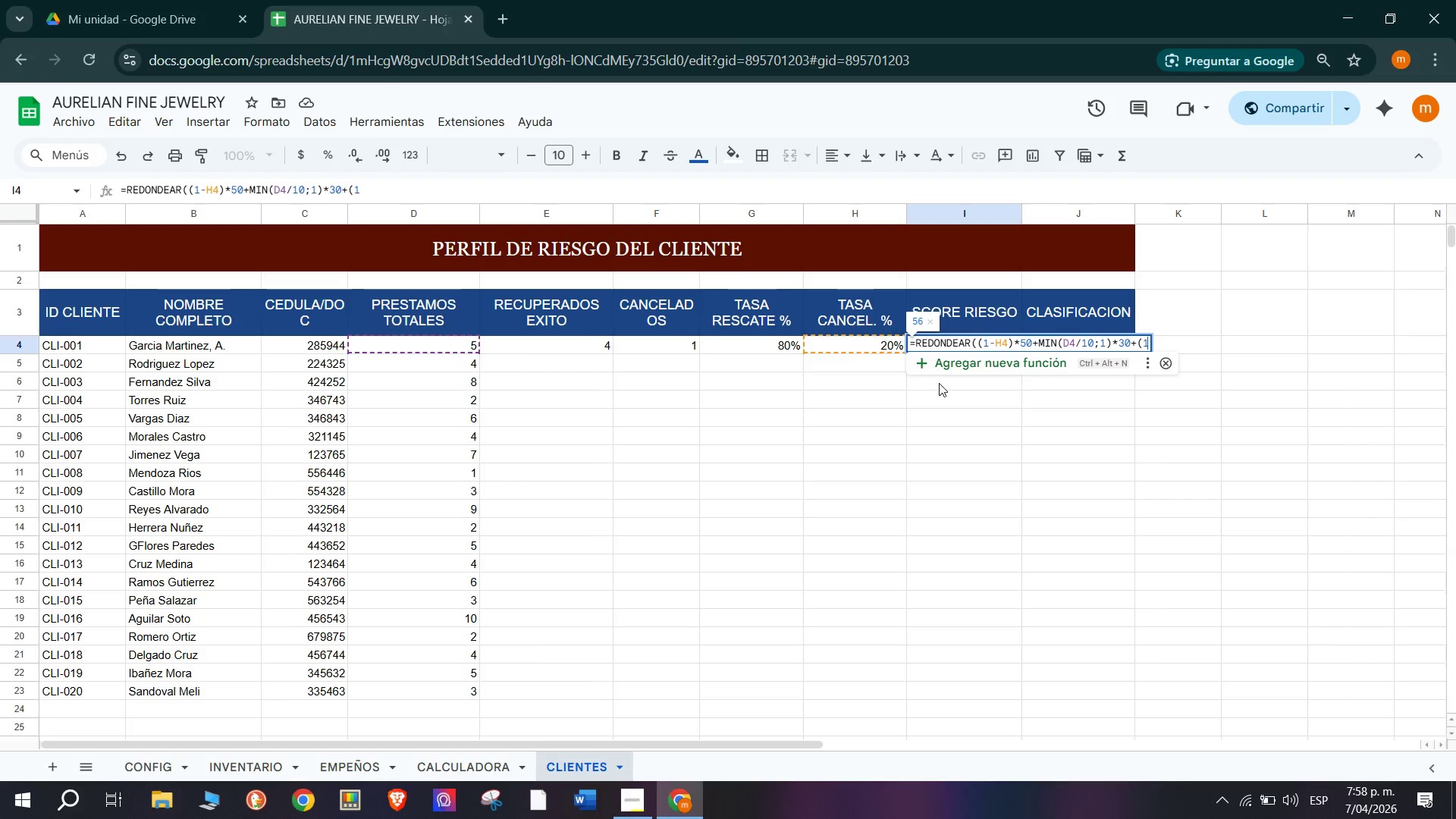 
key(Comma)
 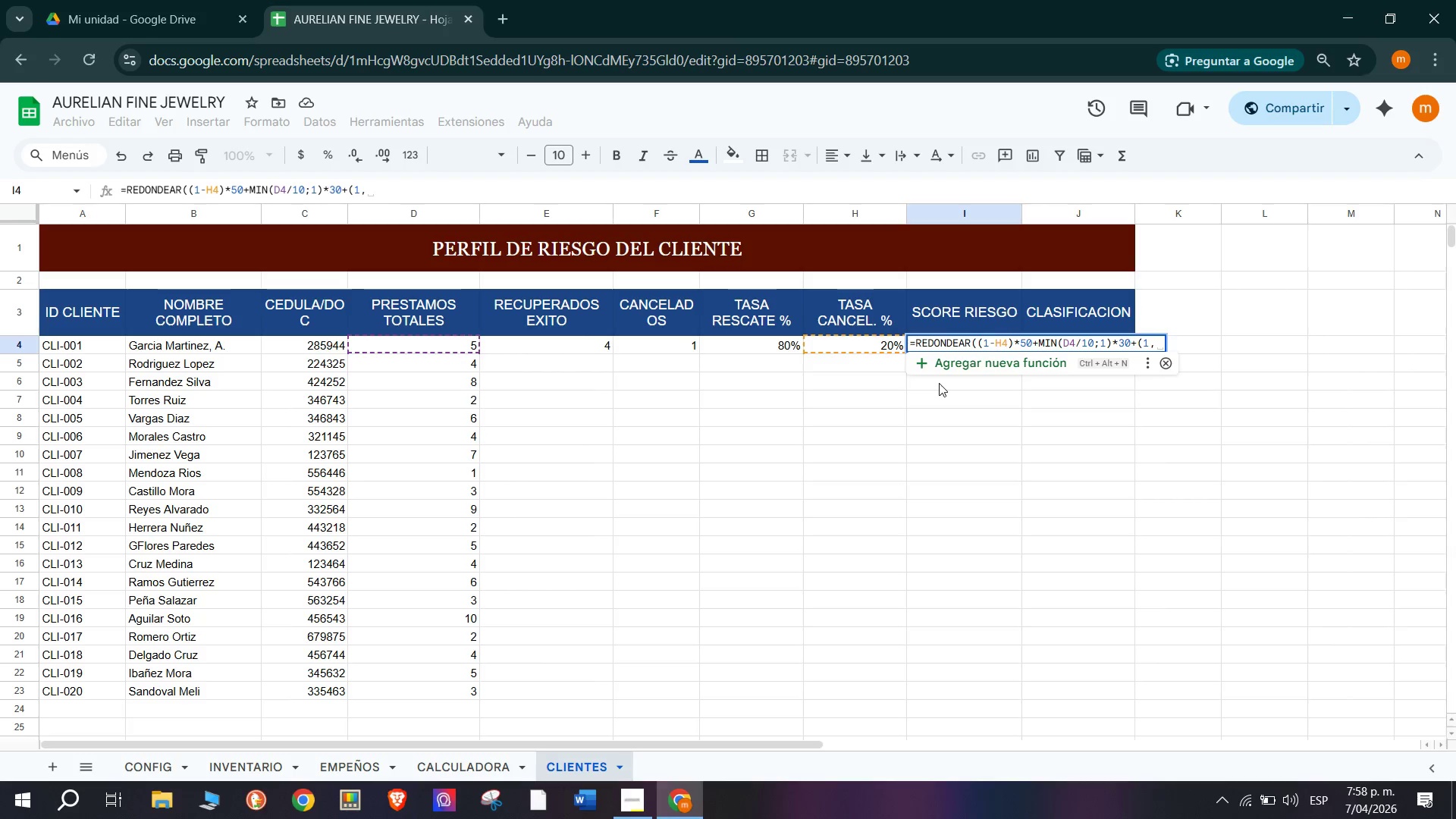 
key(Backspace)
 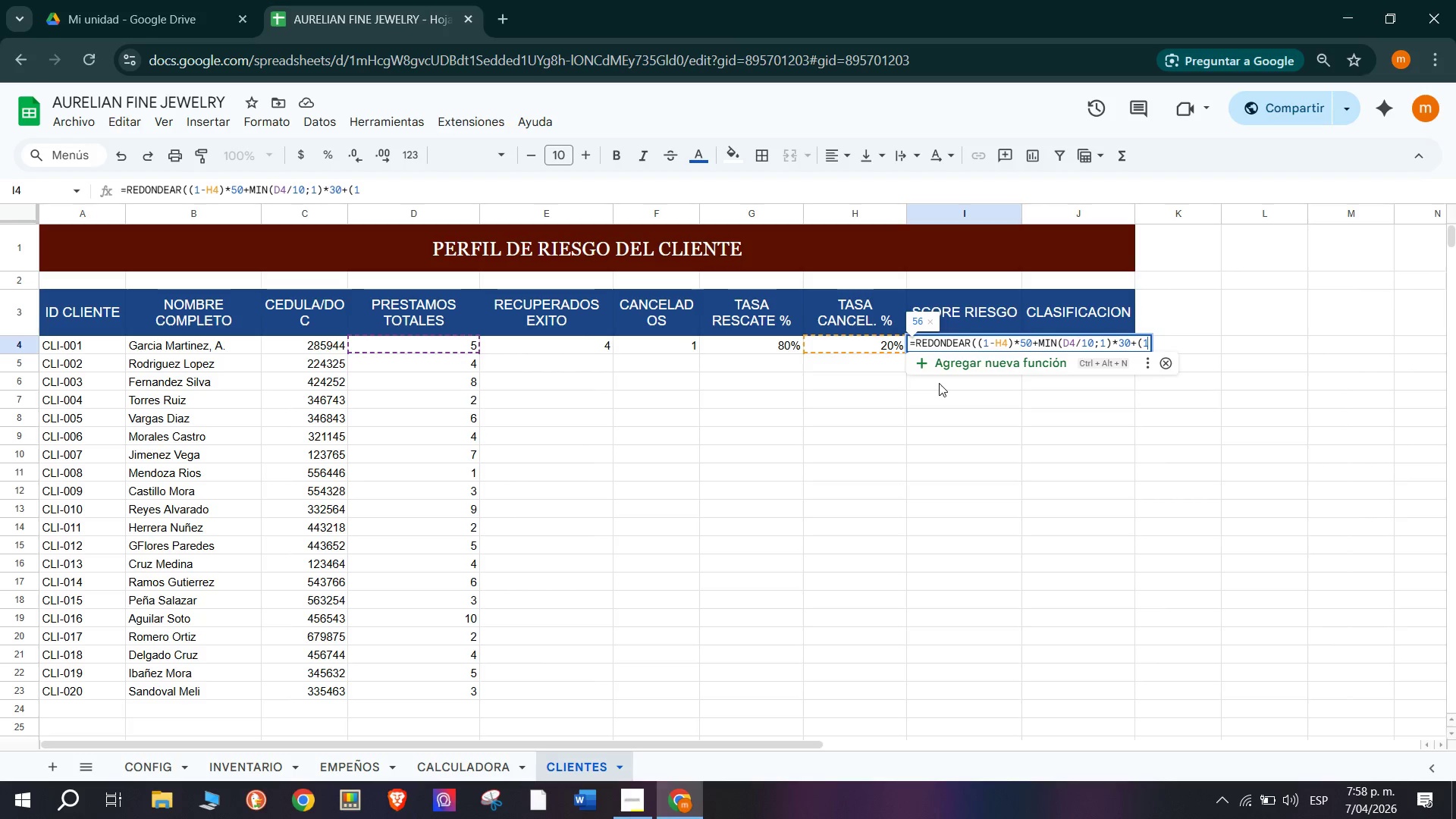 
key(Minus)
 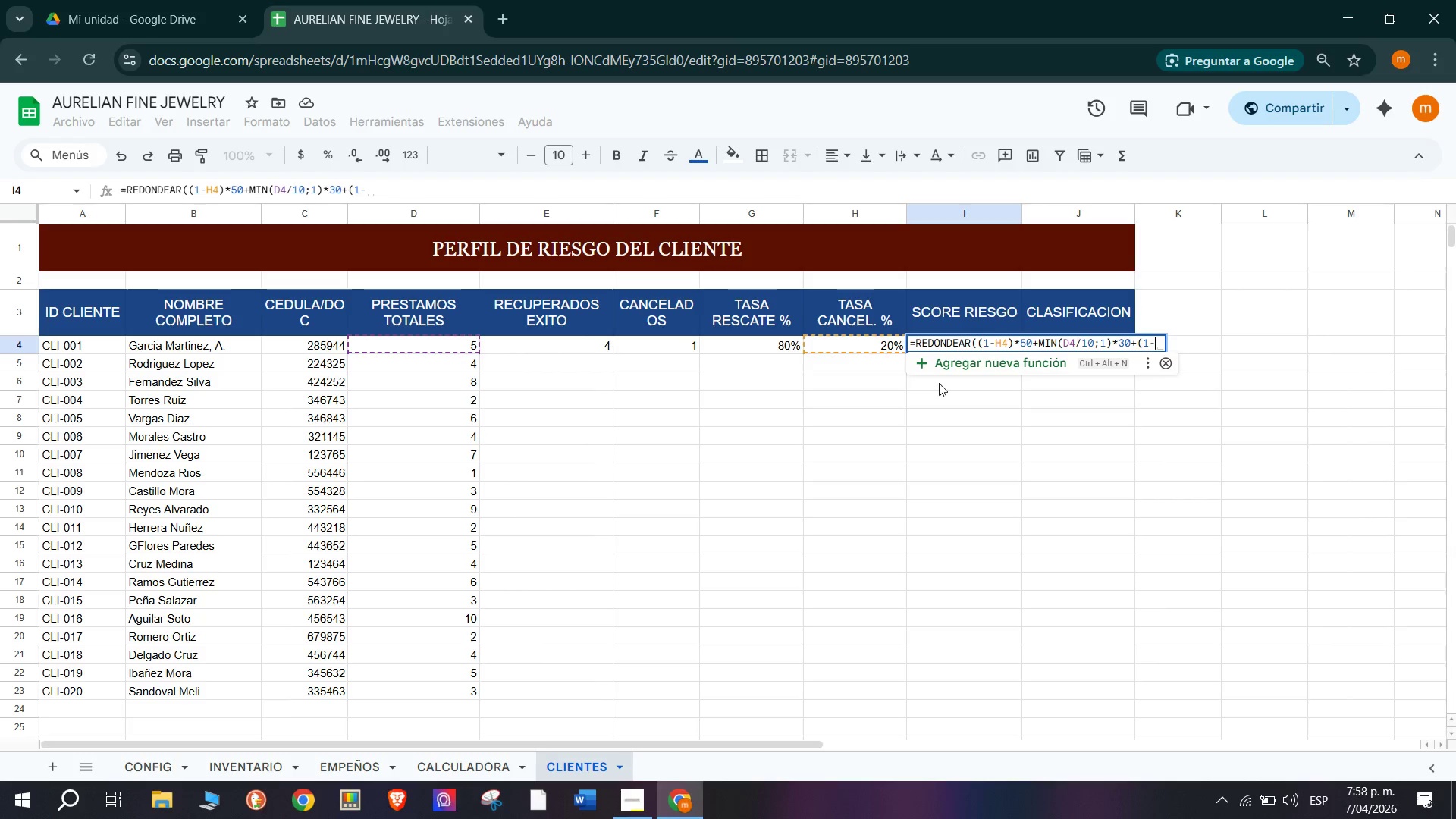 
type(G4)
 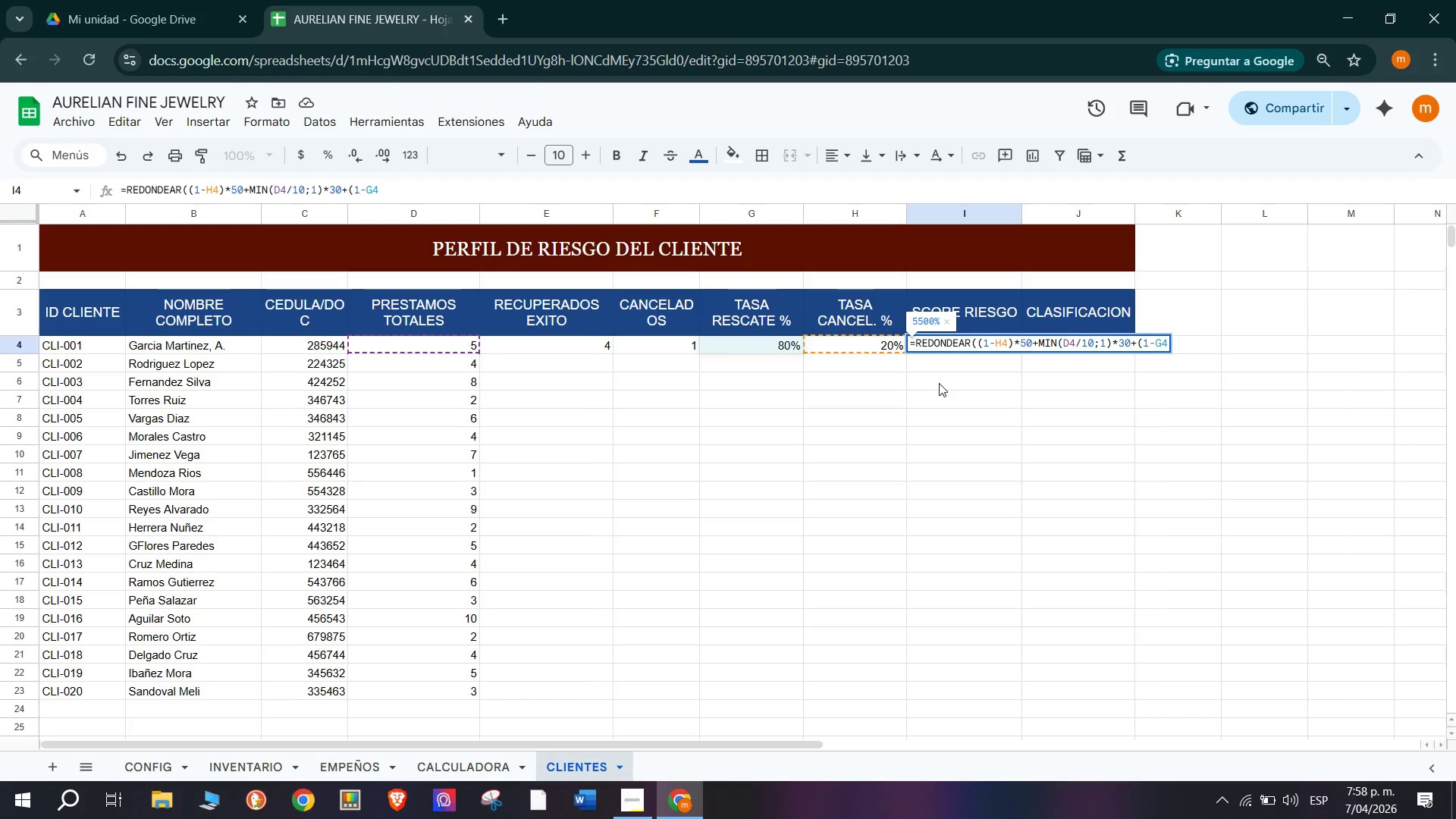 
wait(19.08)
 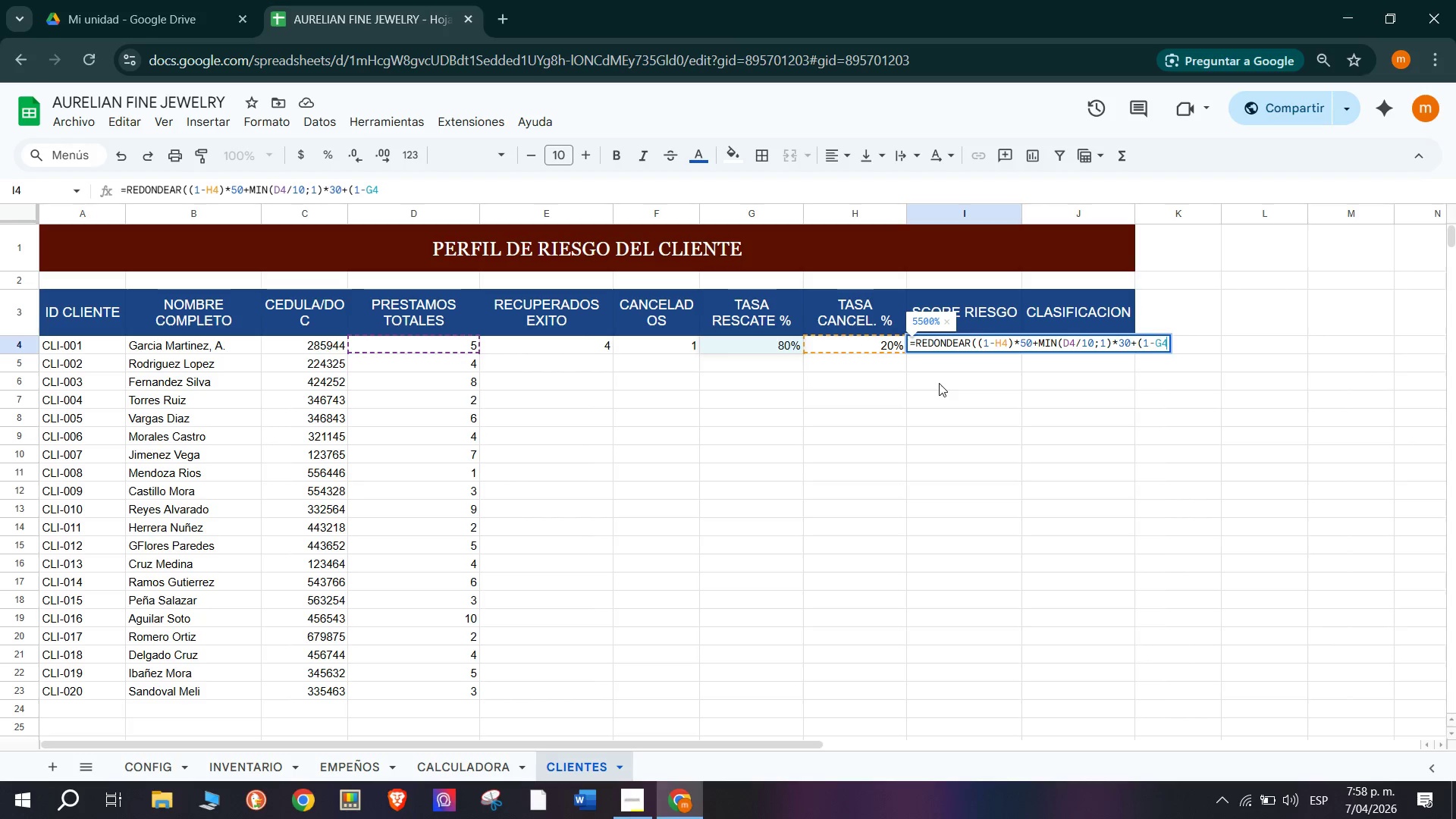 
key(Shift+9)
 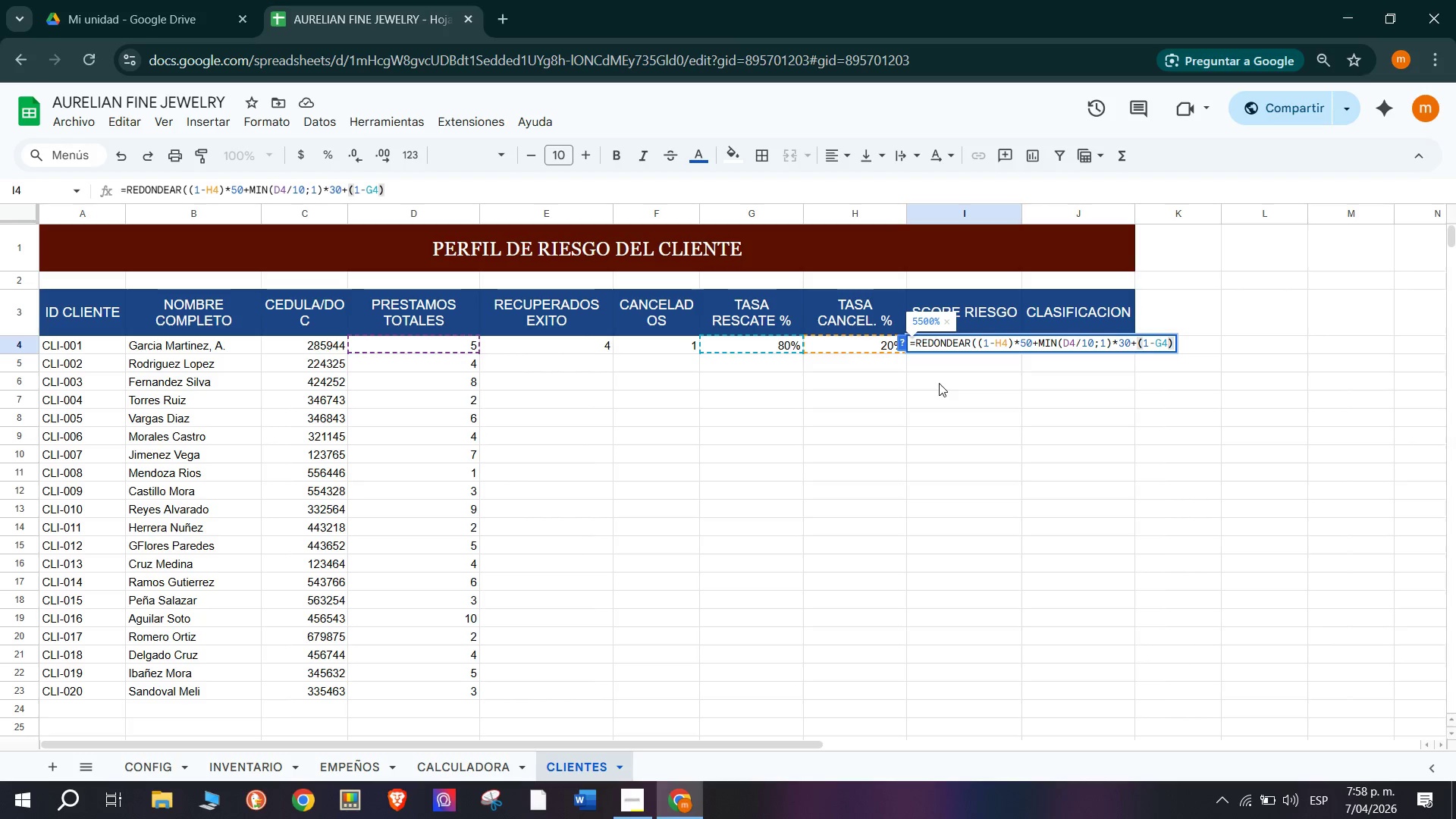 
hold_key(key=ShiftRight, duration=1.5)
 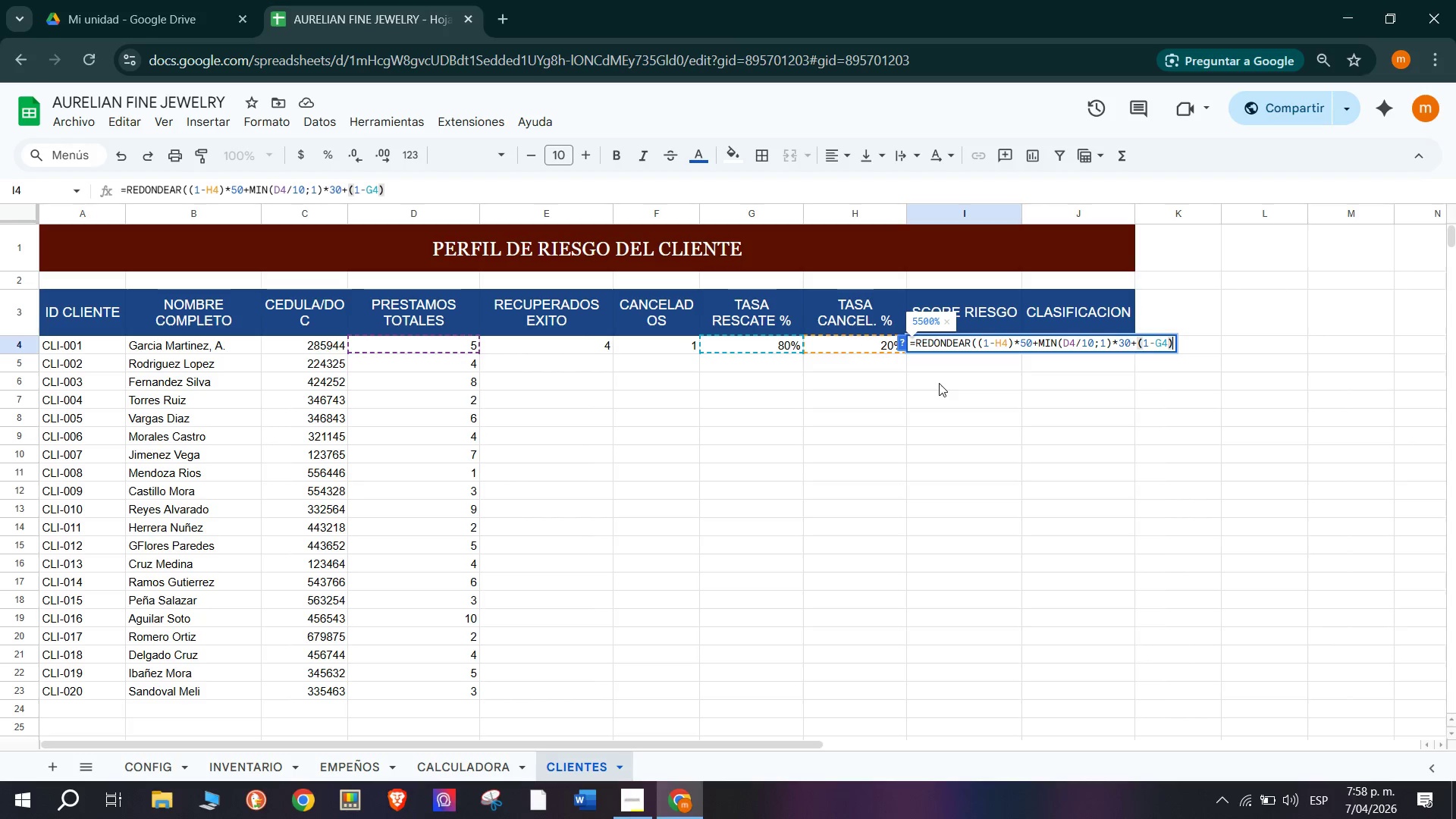 
type(+20<0()
 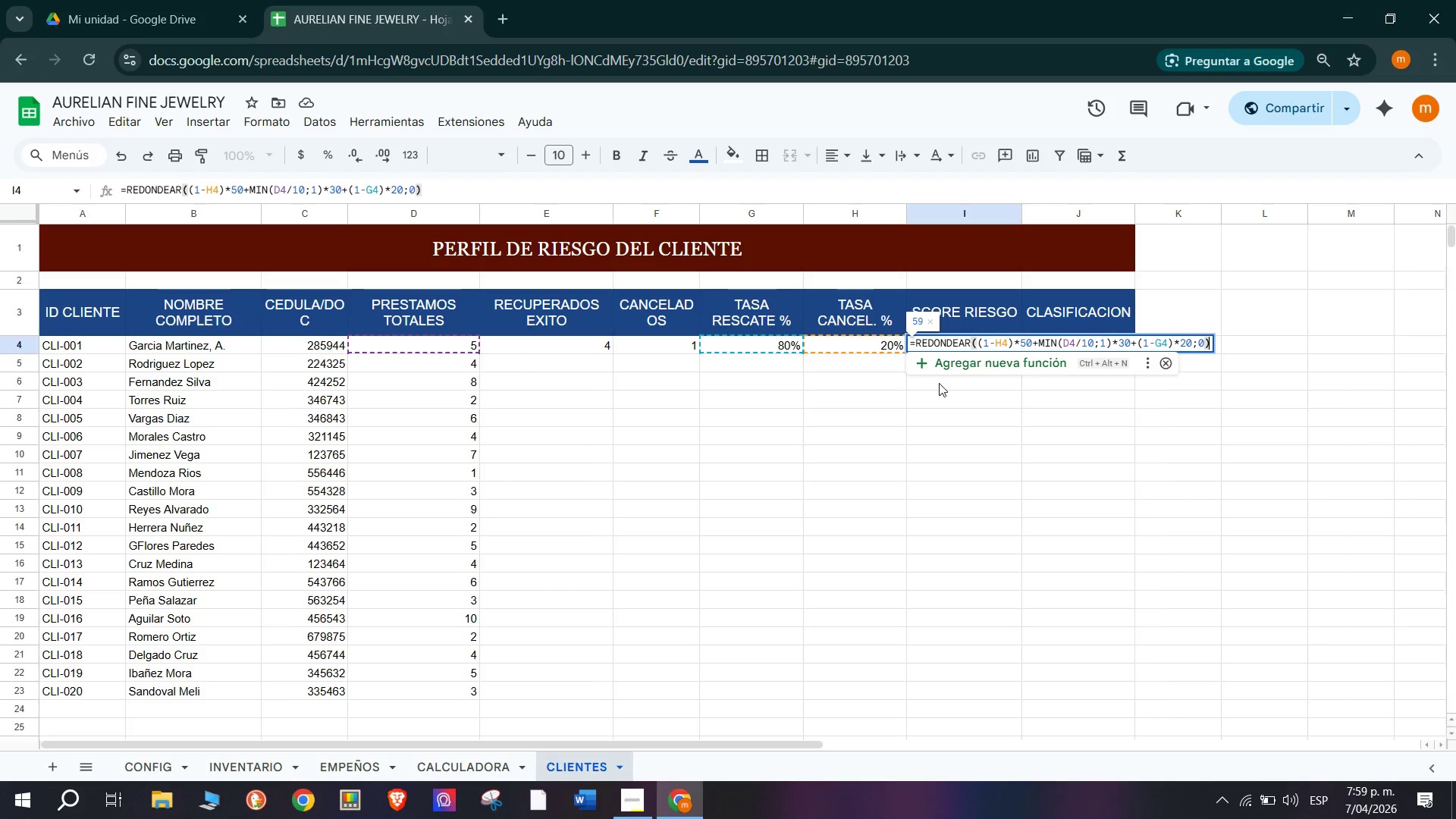 
key(Enter)
 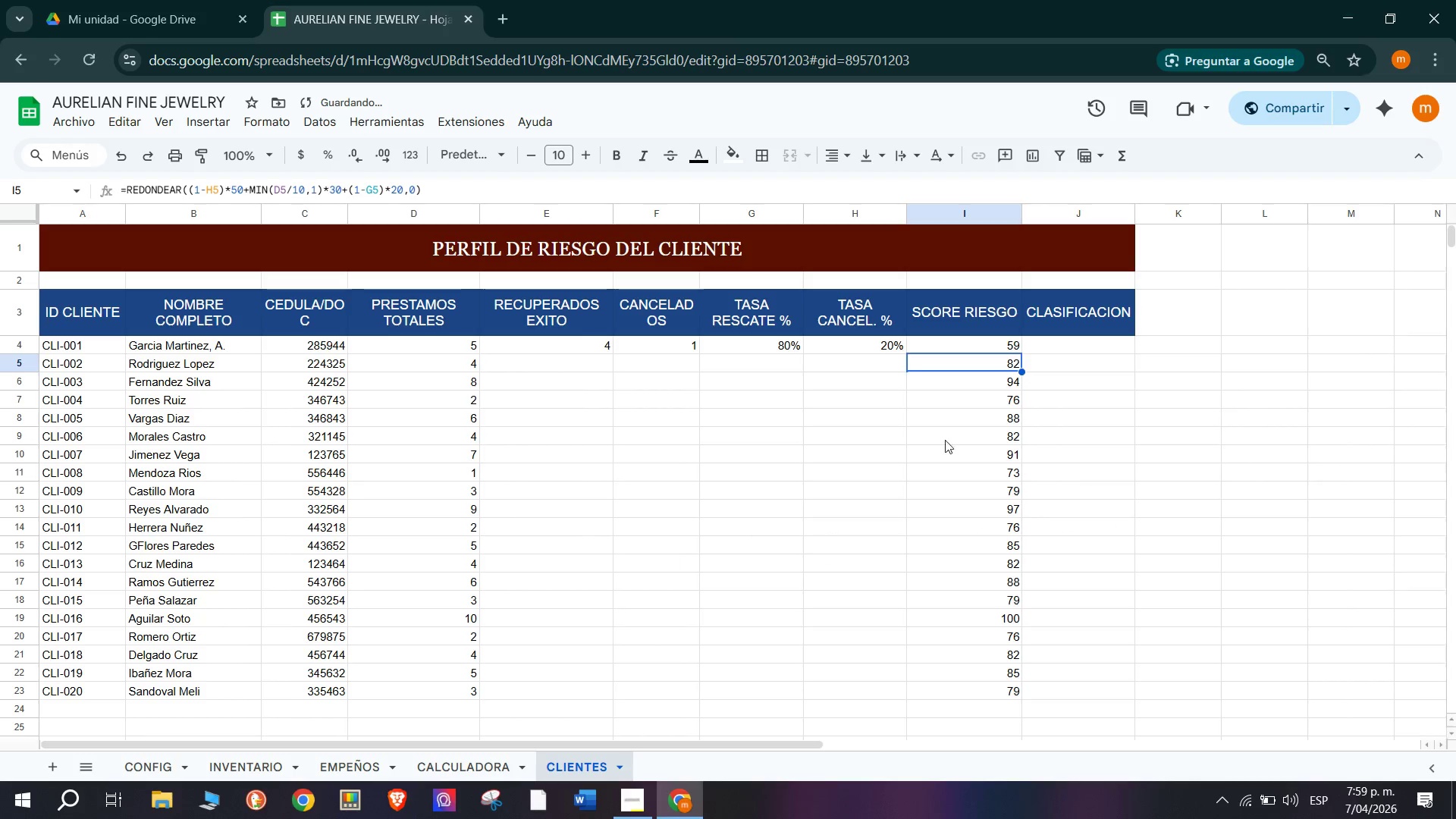 
wait(13.86)
 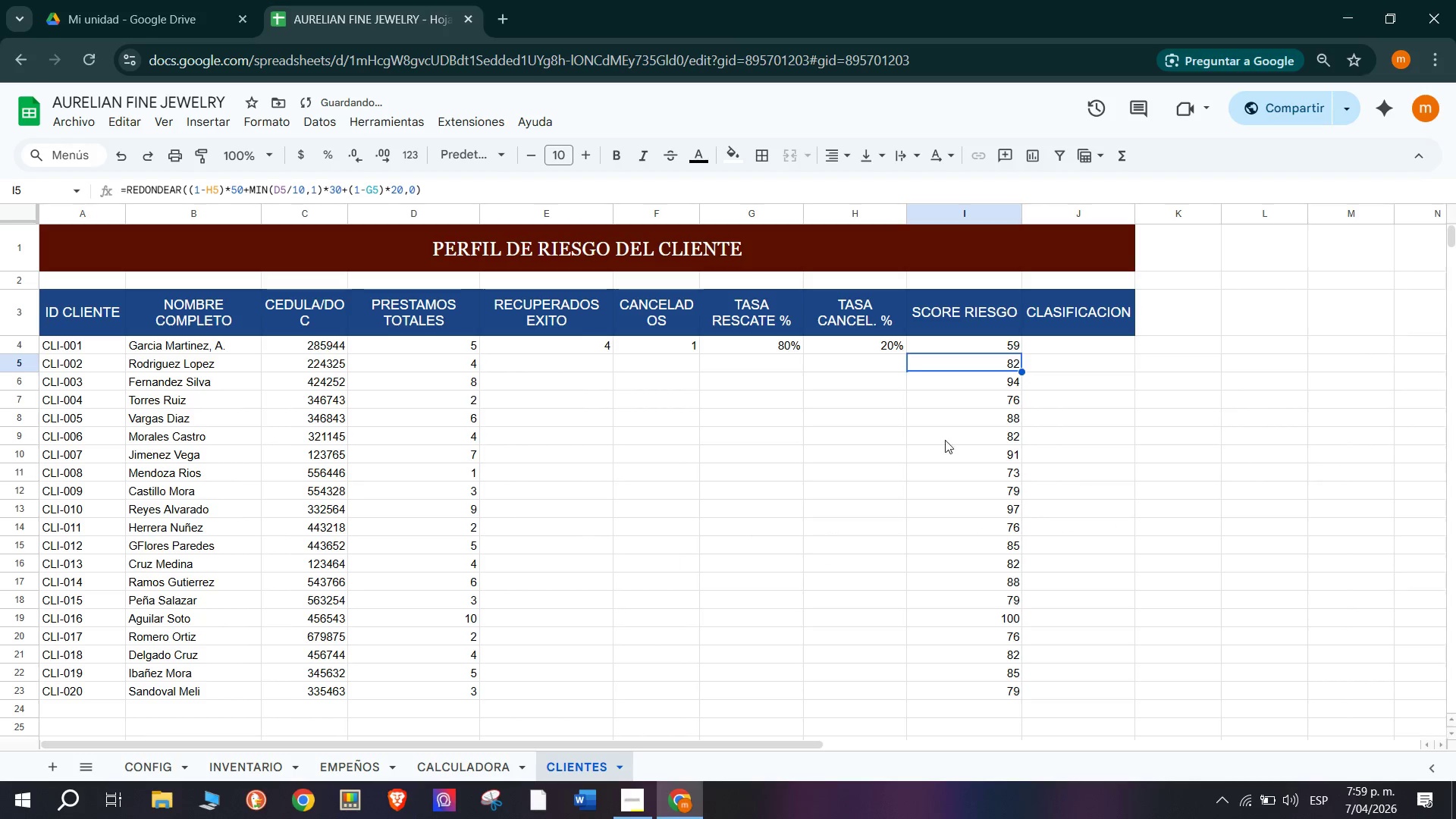 
left_click([1103, 345])
 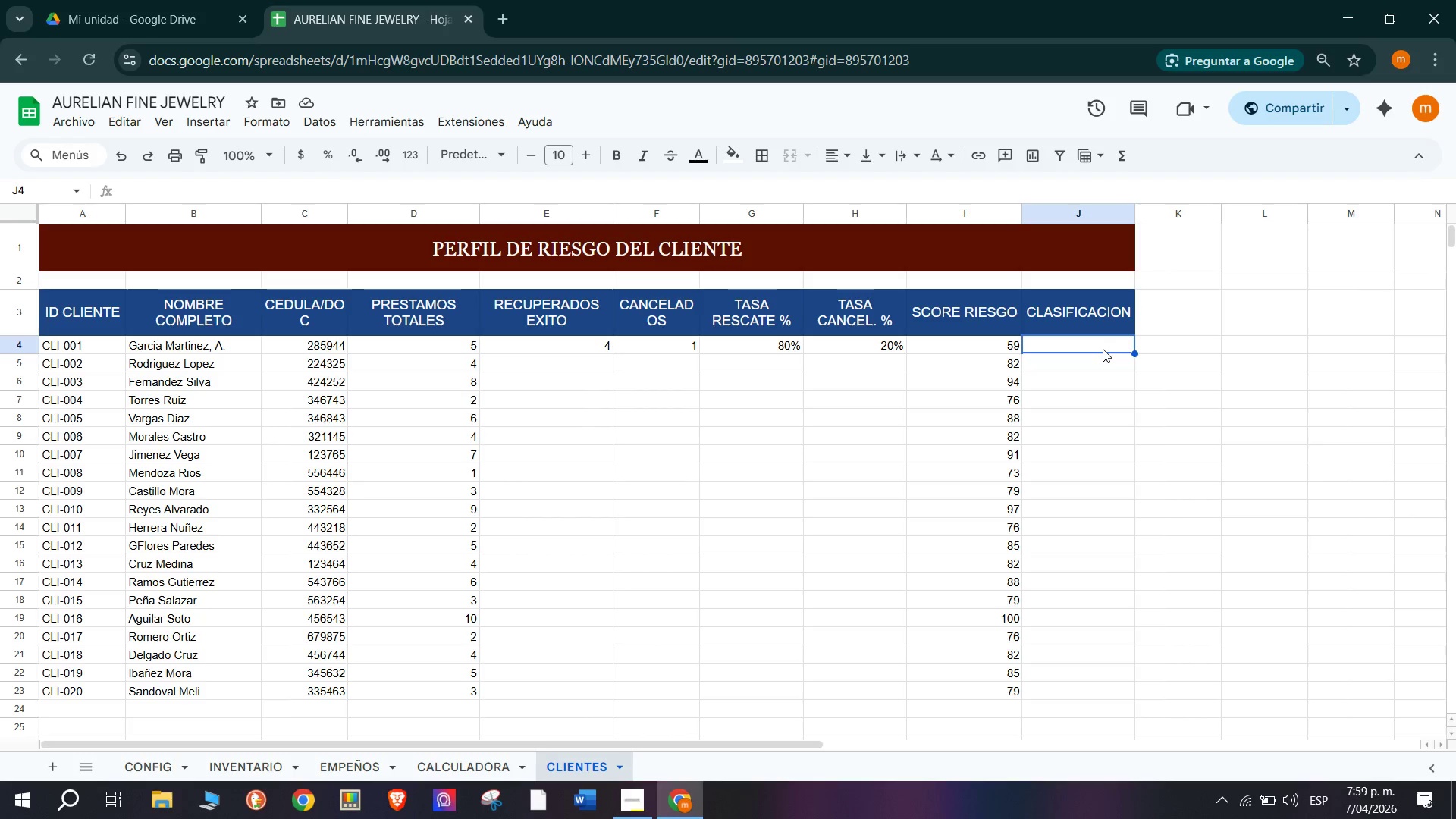 
wait(5.08)
 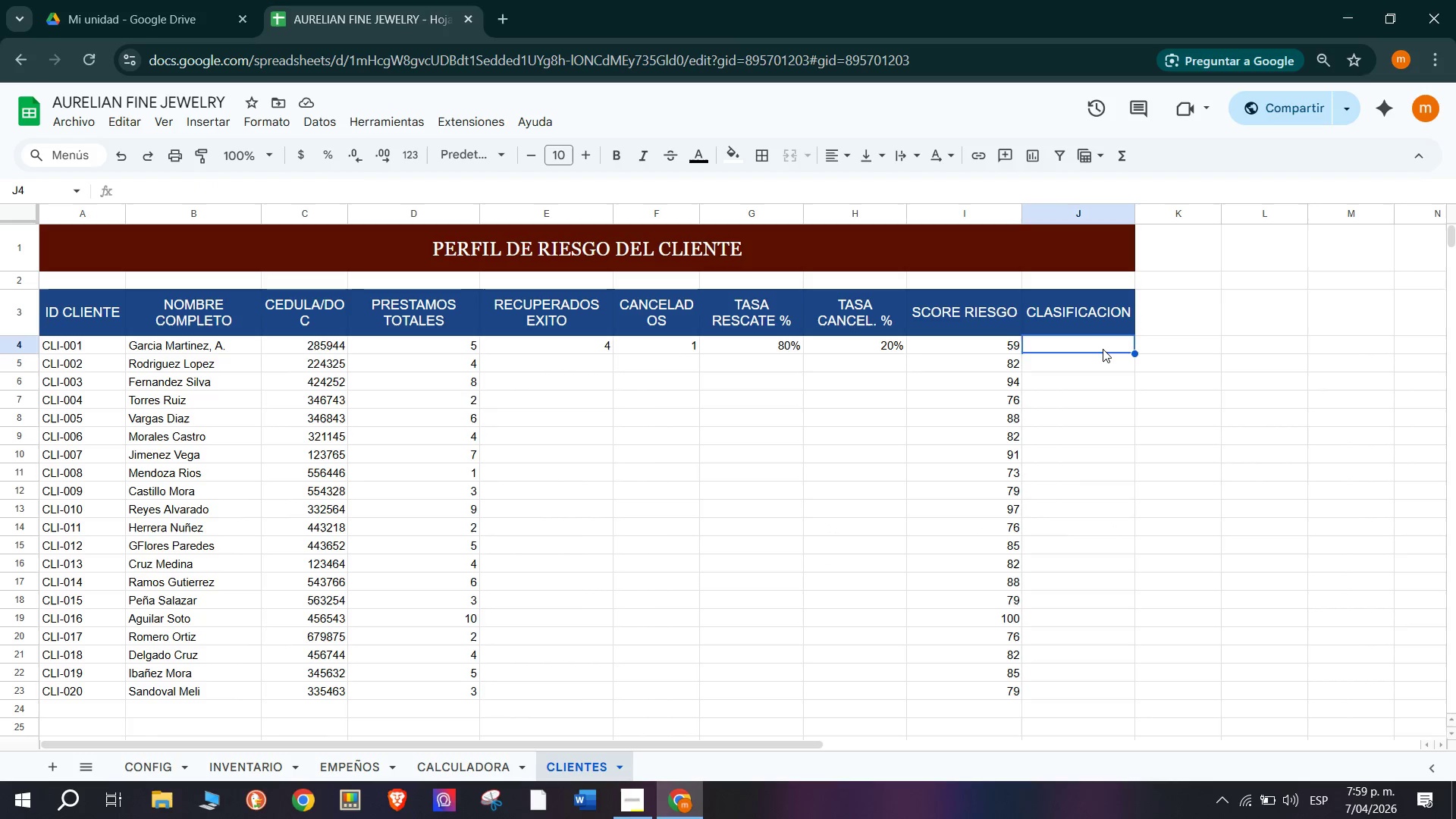 
left_click([572, 367])
 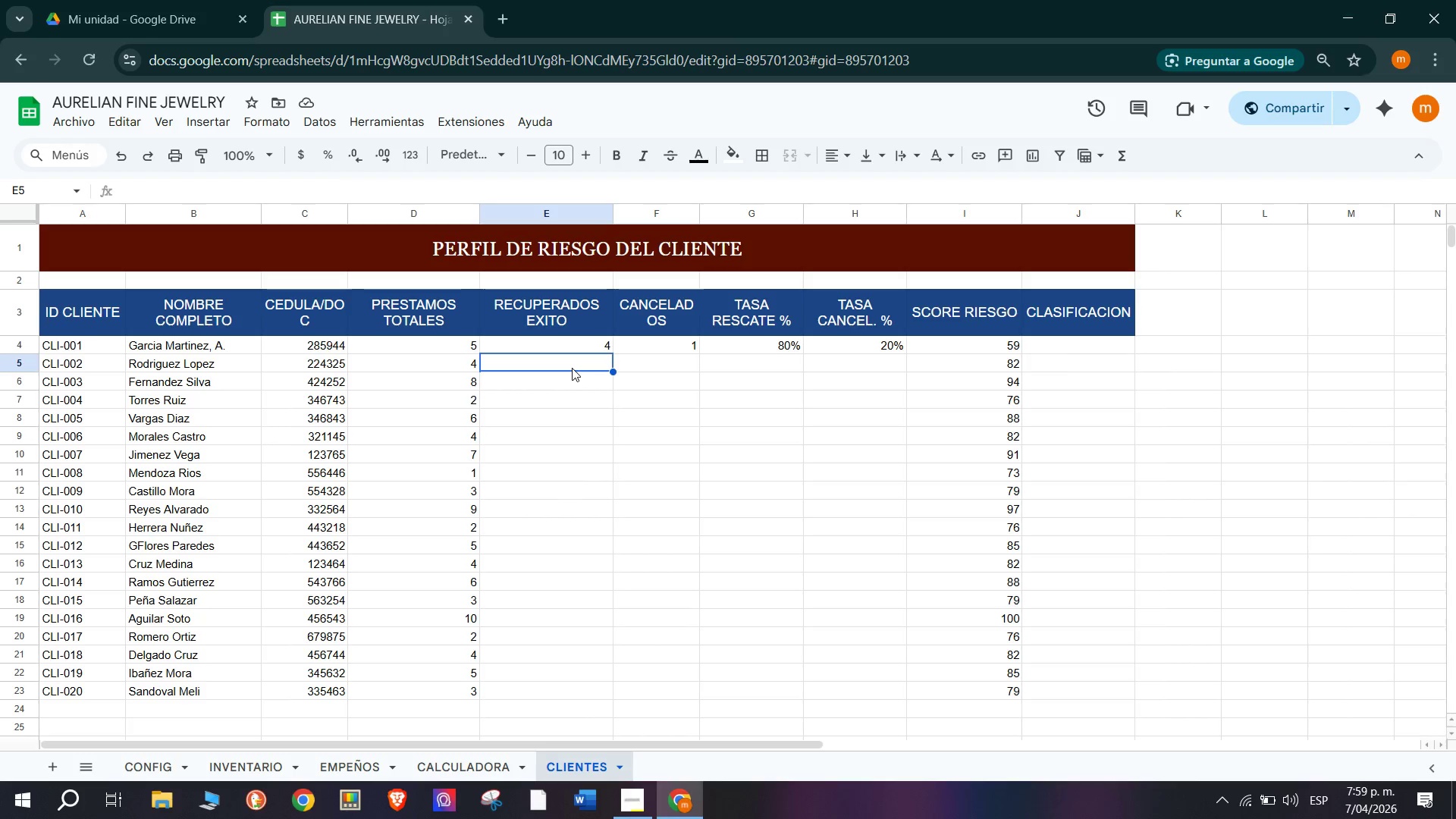 
key(3)
 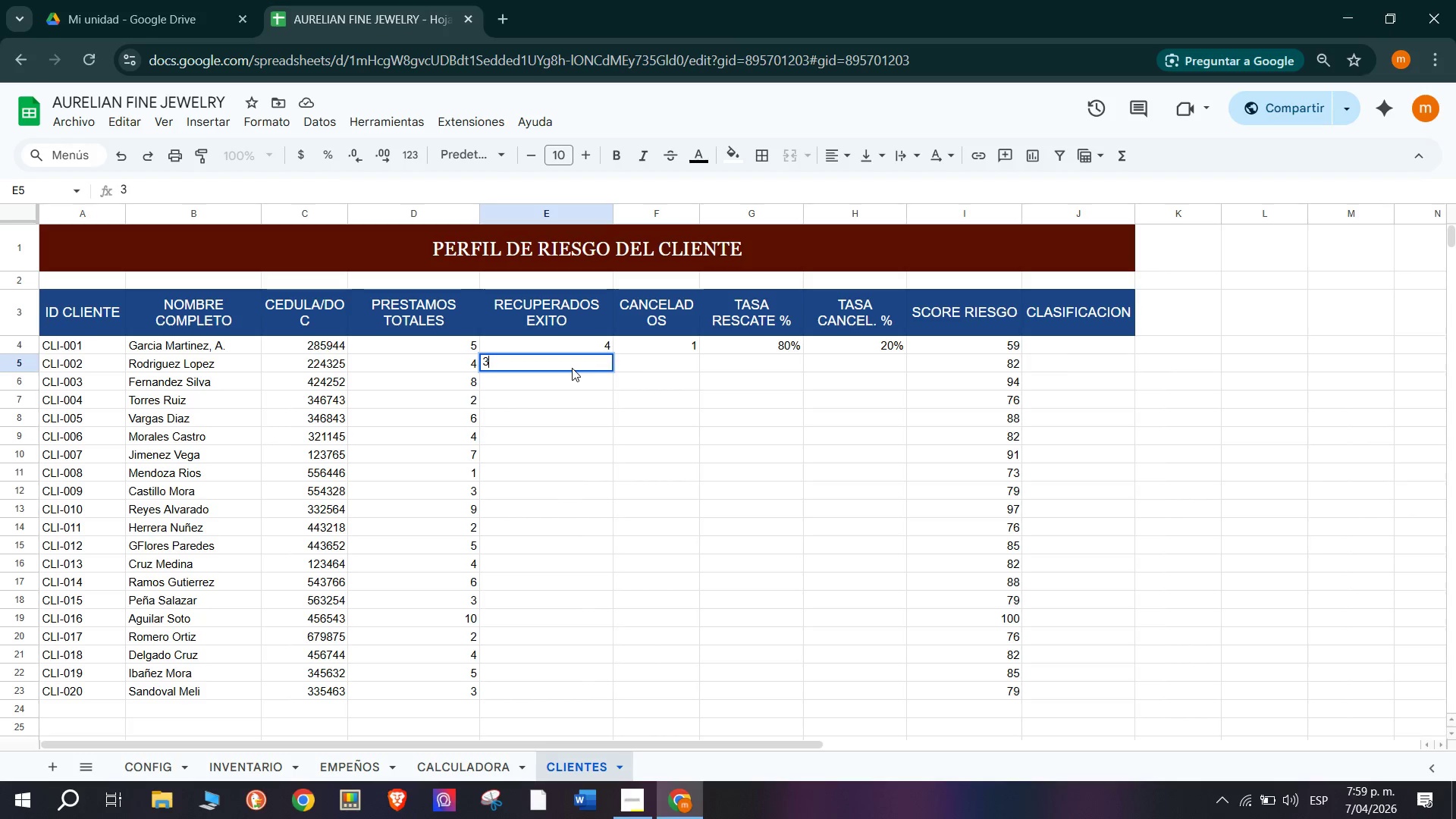 
key(Enter)
 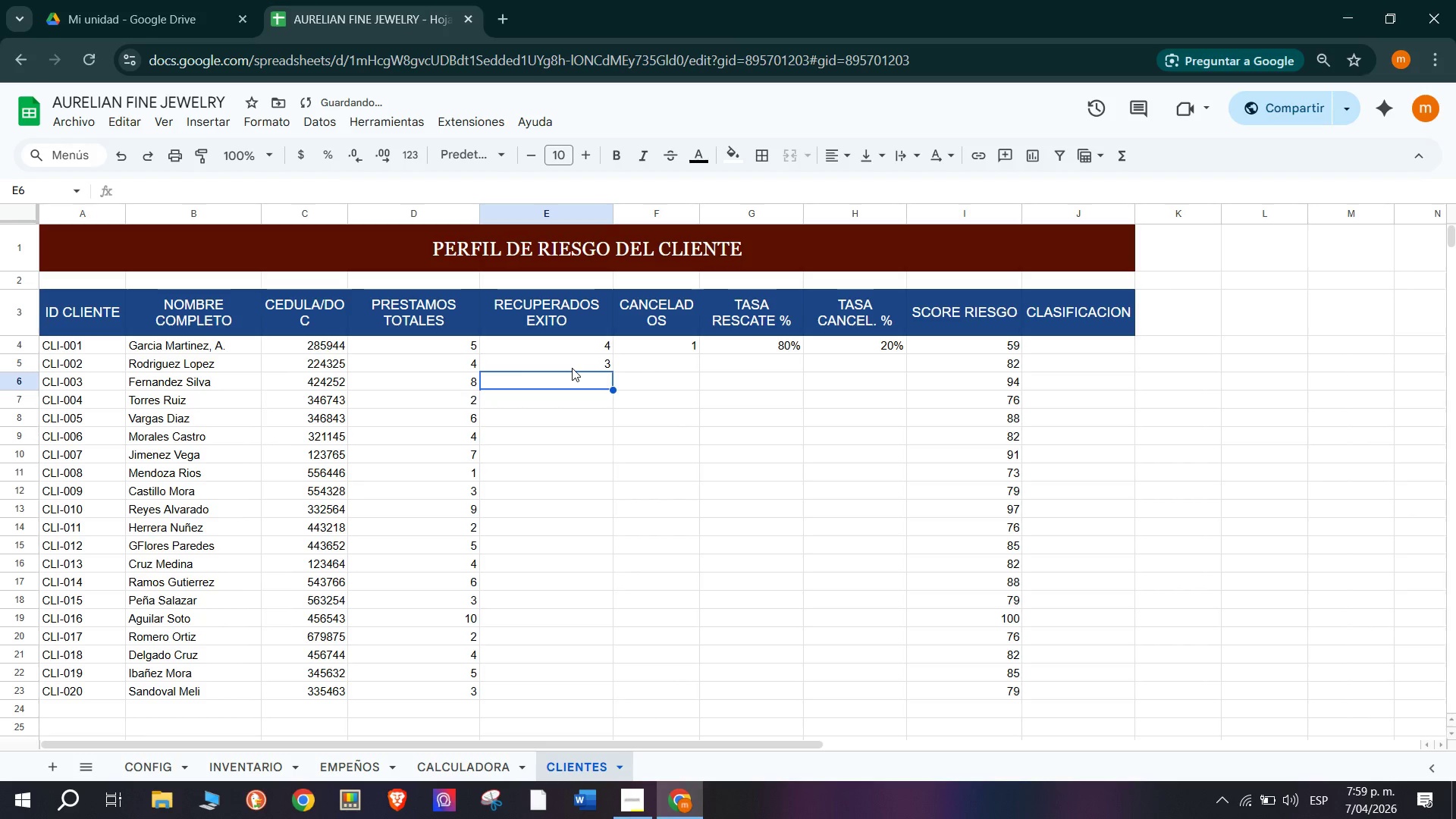 
key(5)
 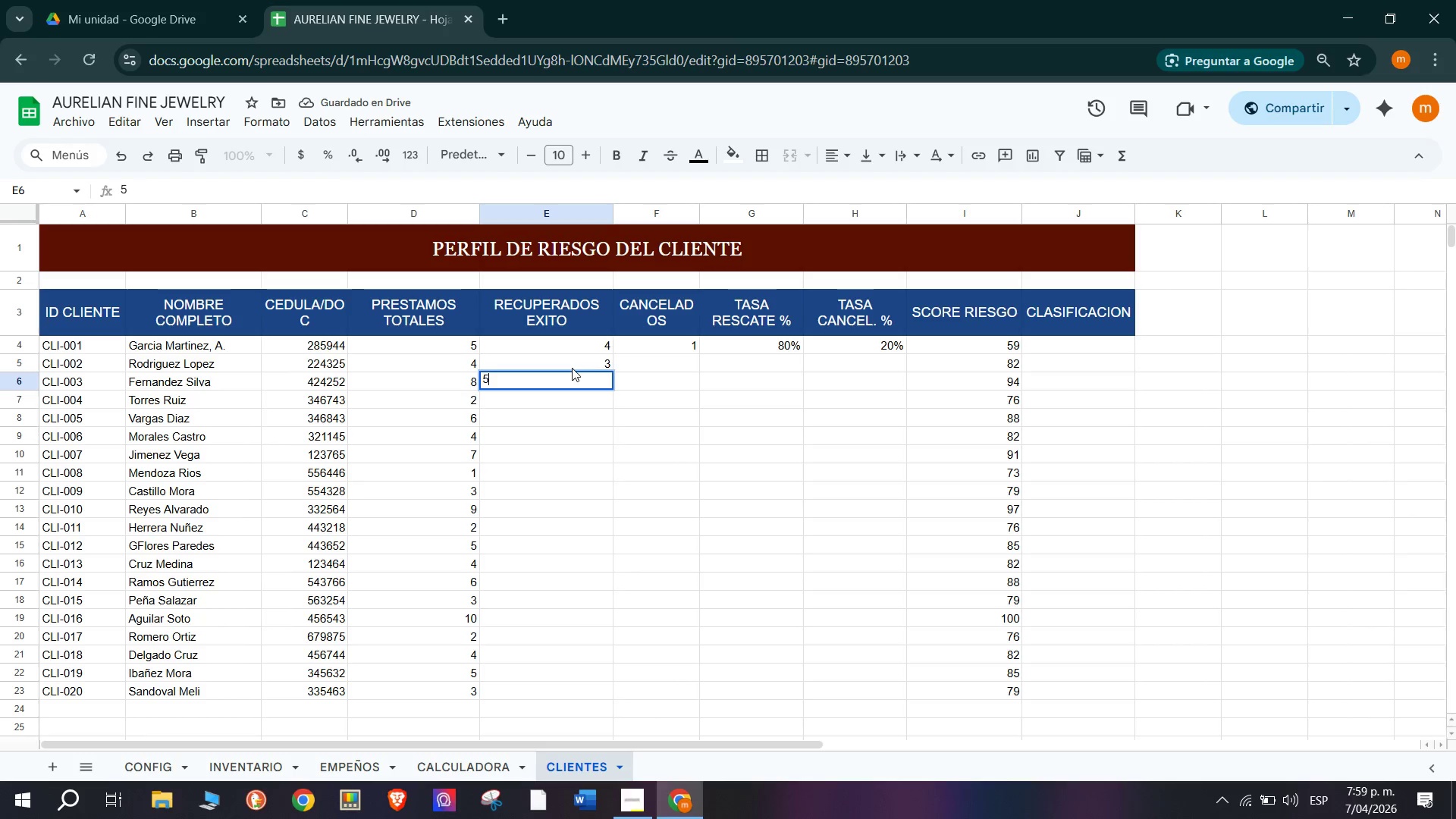 
key(Enter)
 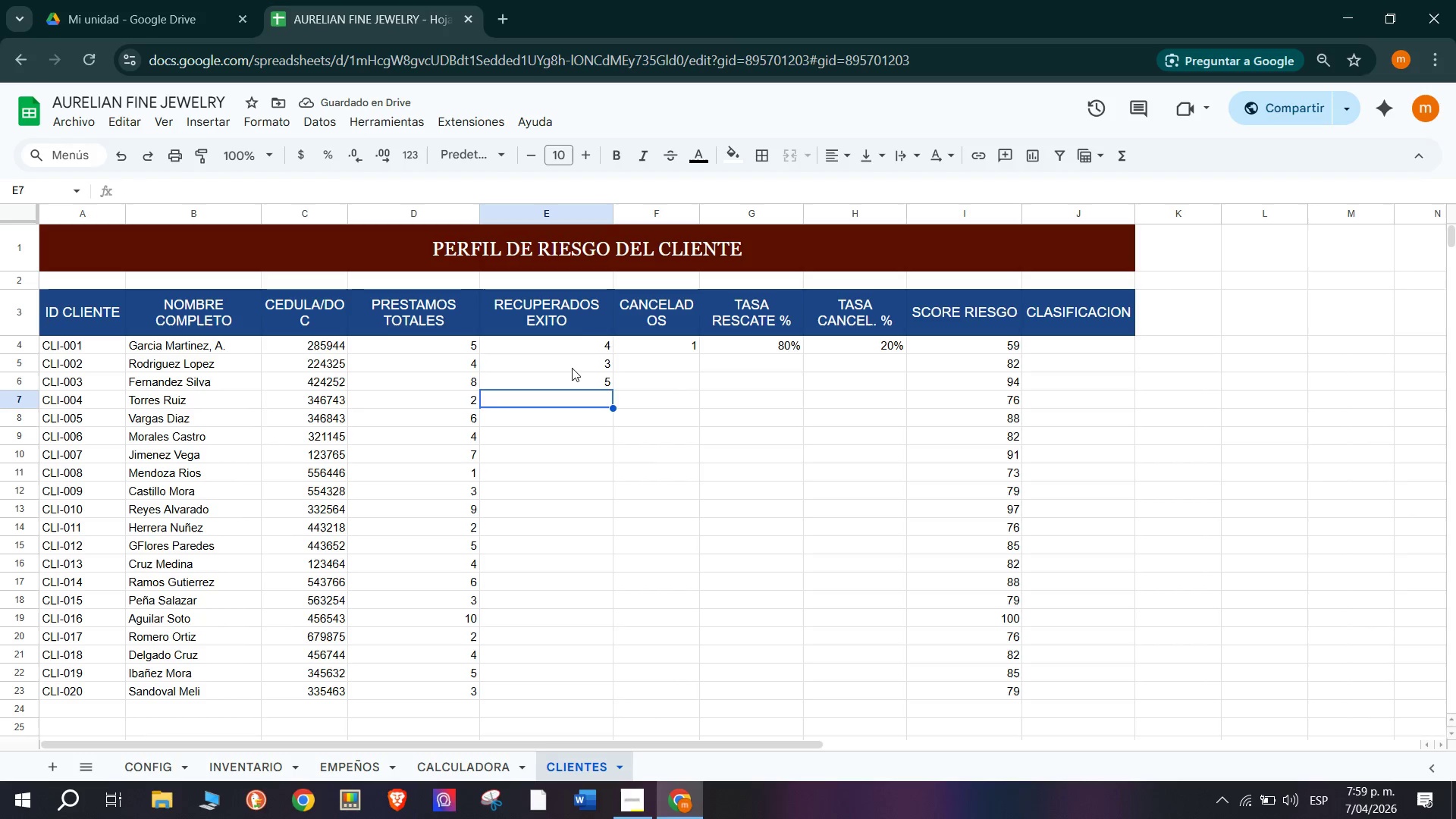 
wait(9.75)
 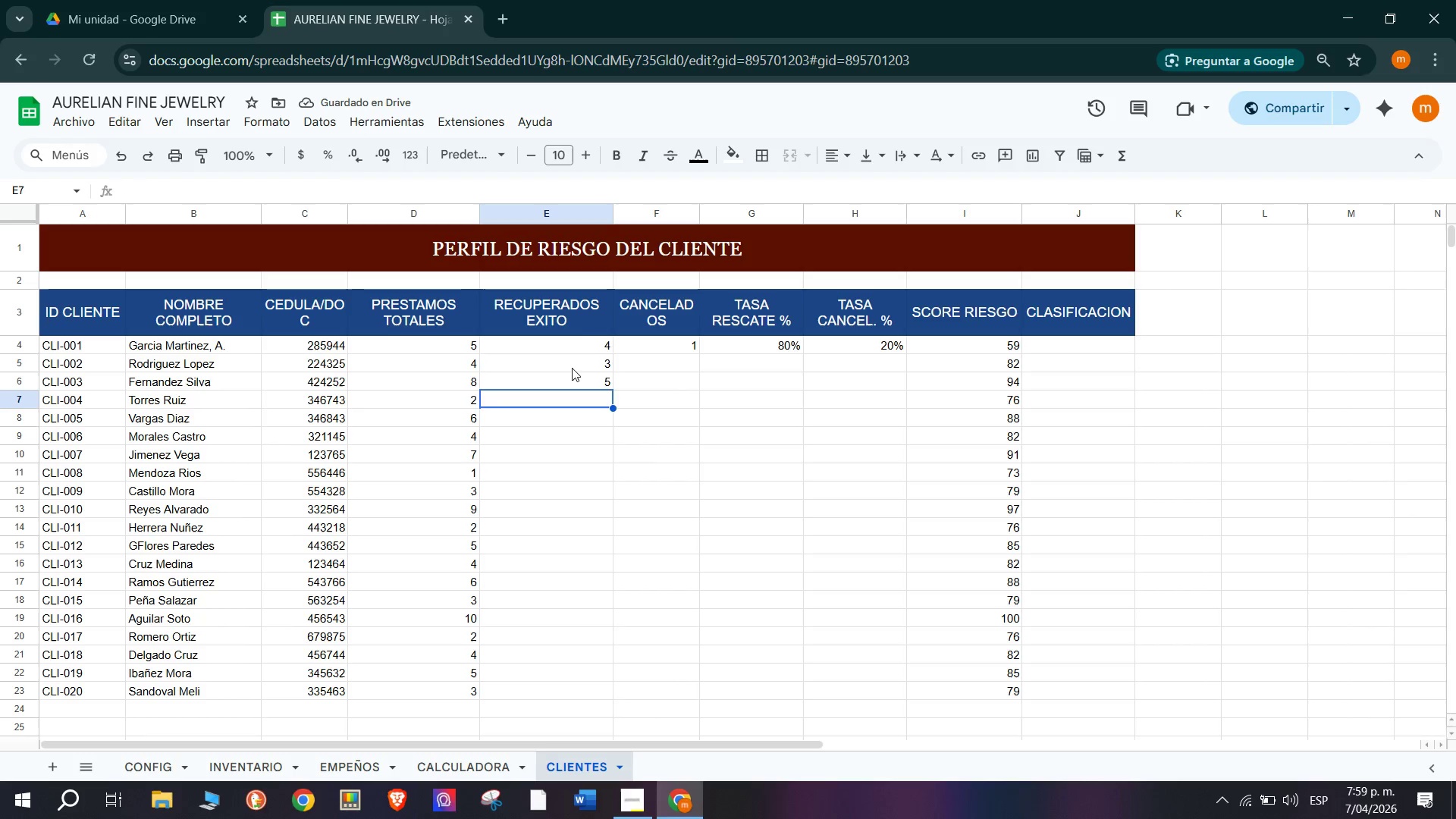 
key(2)
 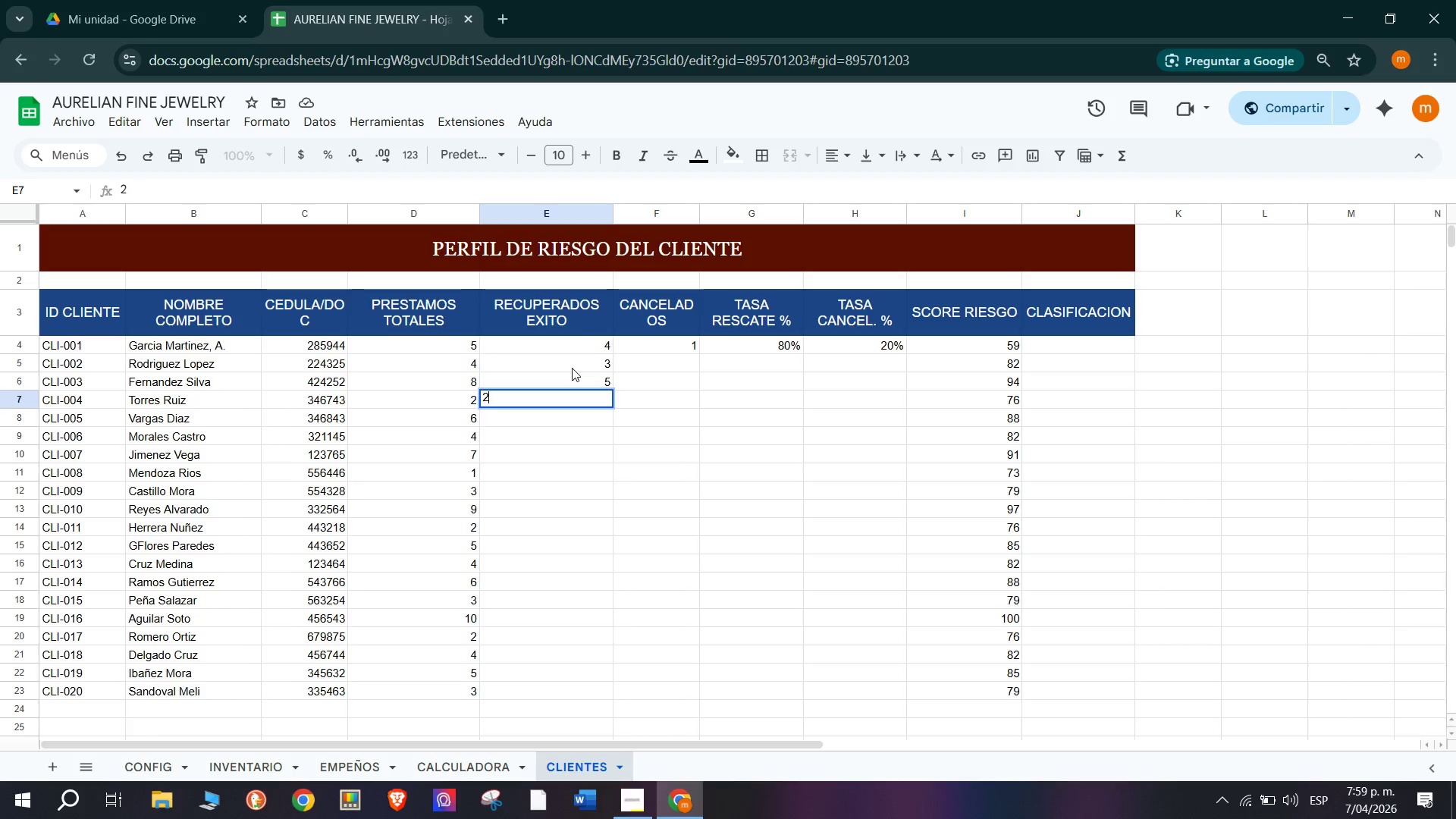 
key(Enter)
 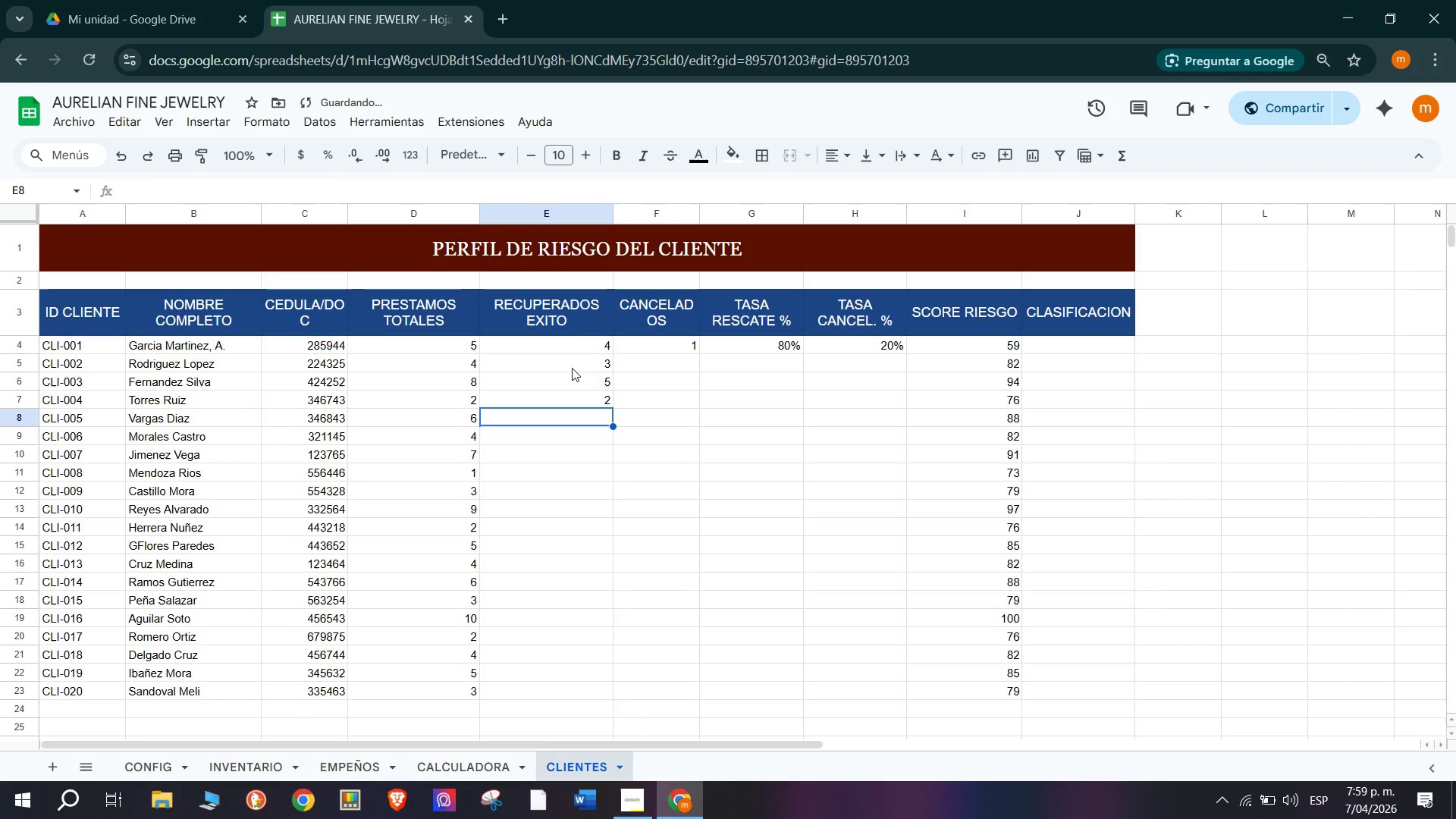 
key(4)
 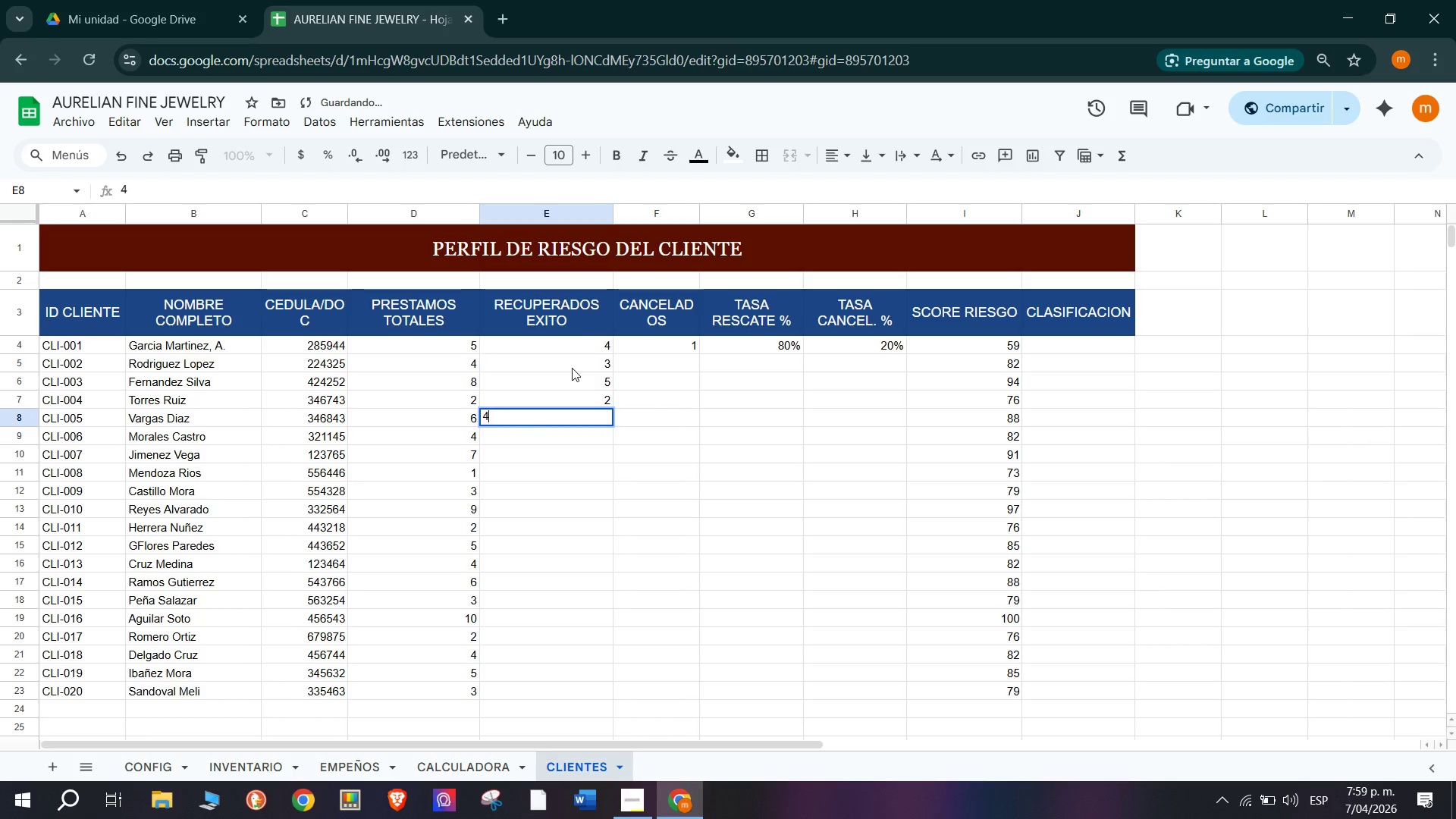 
key(Enter)
 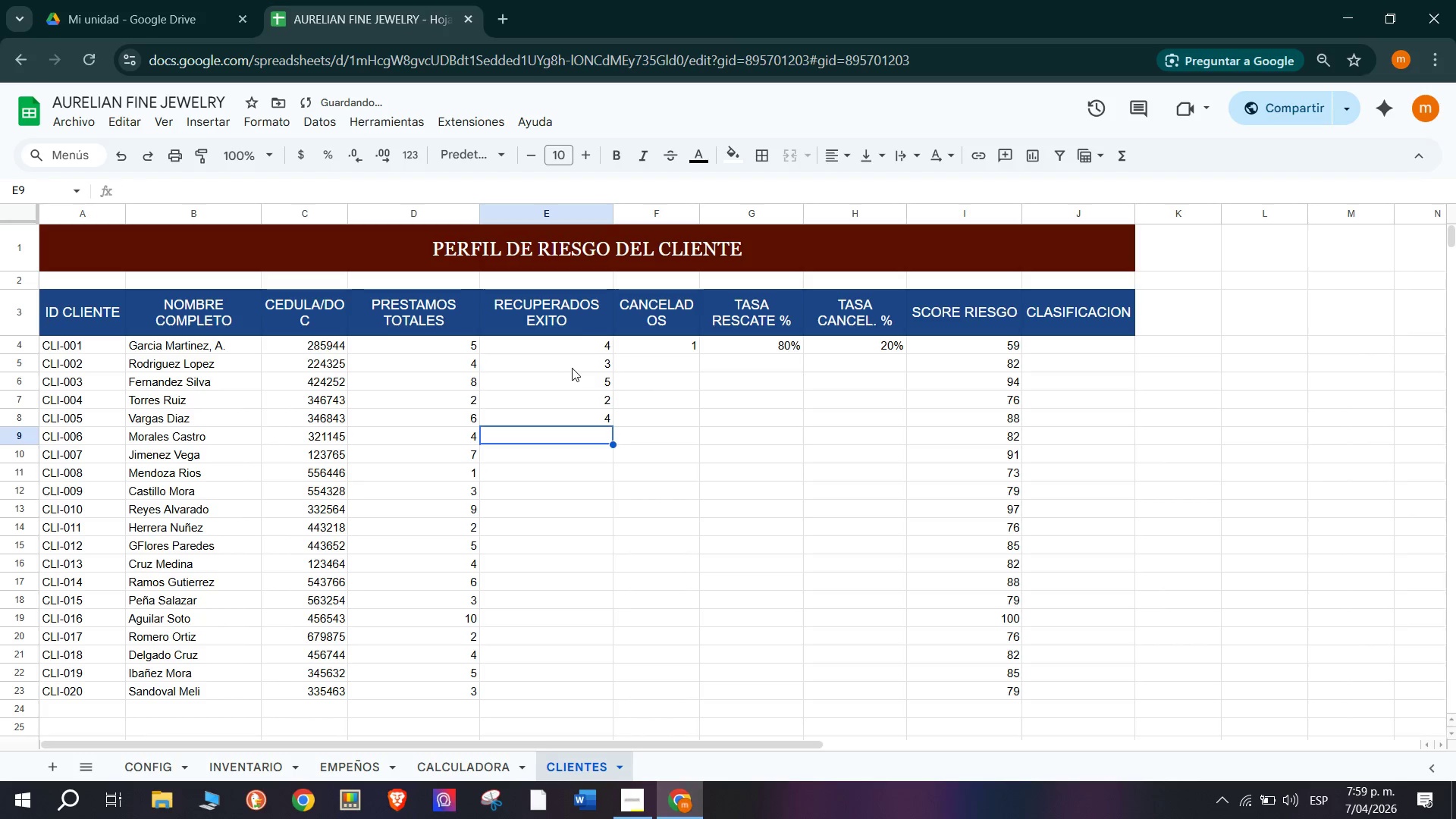 
key(4)
 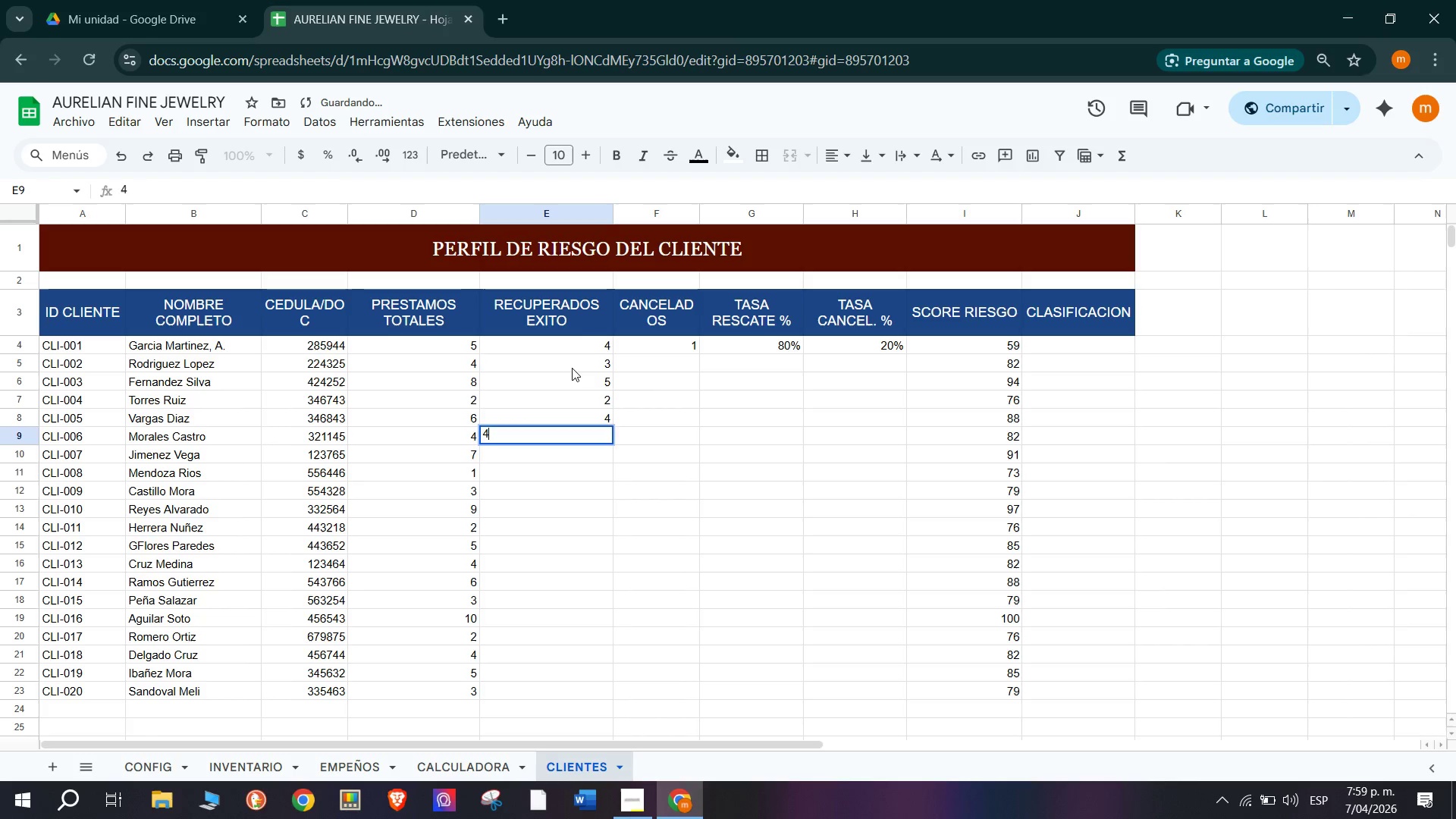 
key(Enter)
 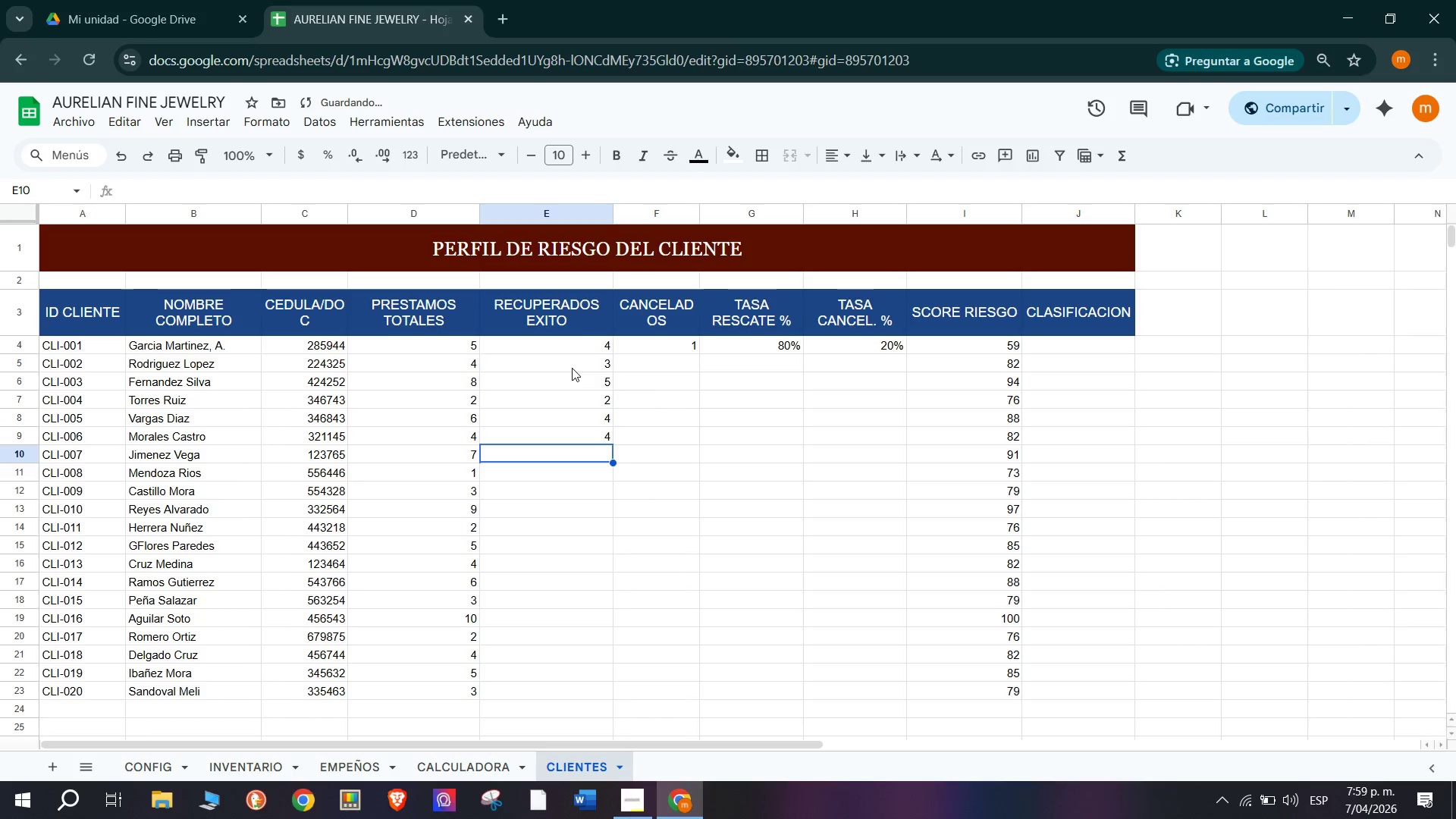 
key(3)
 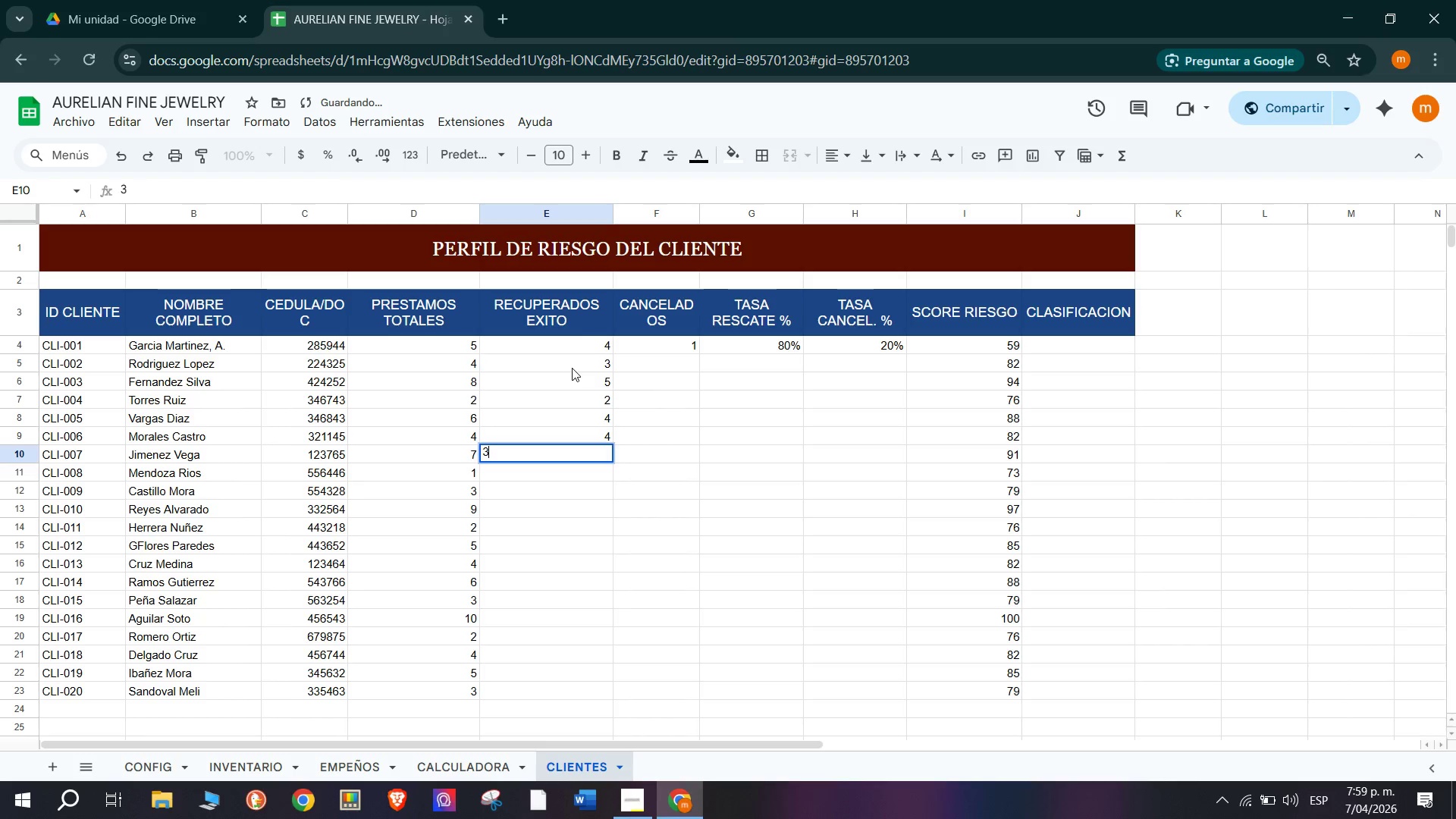 
key(Enter)
 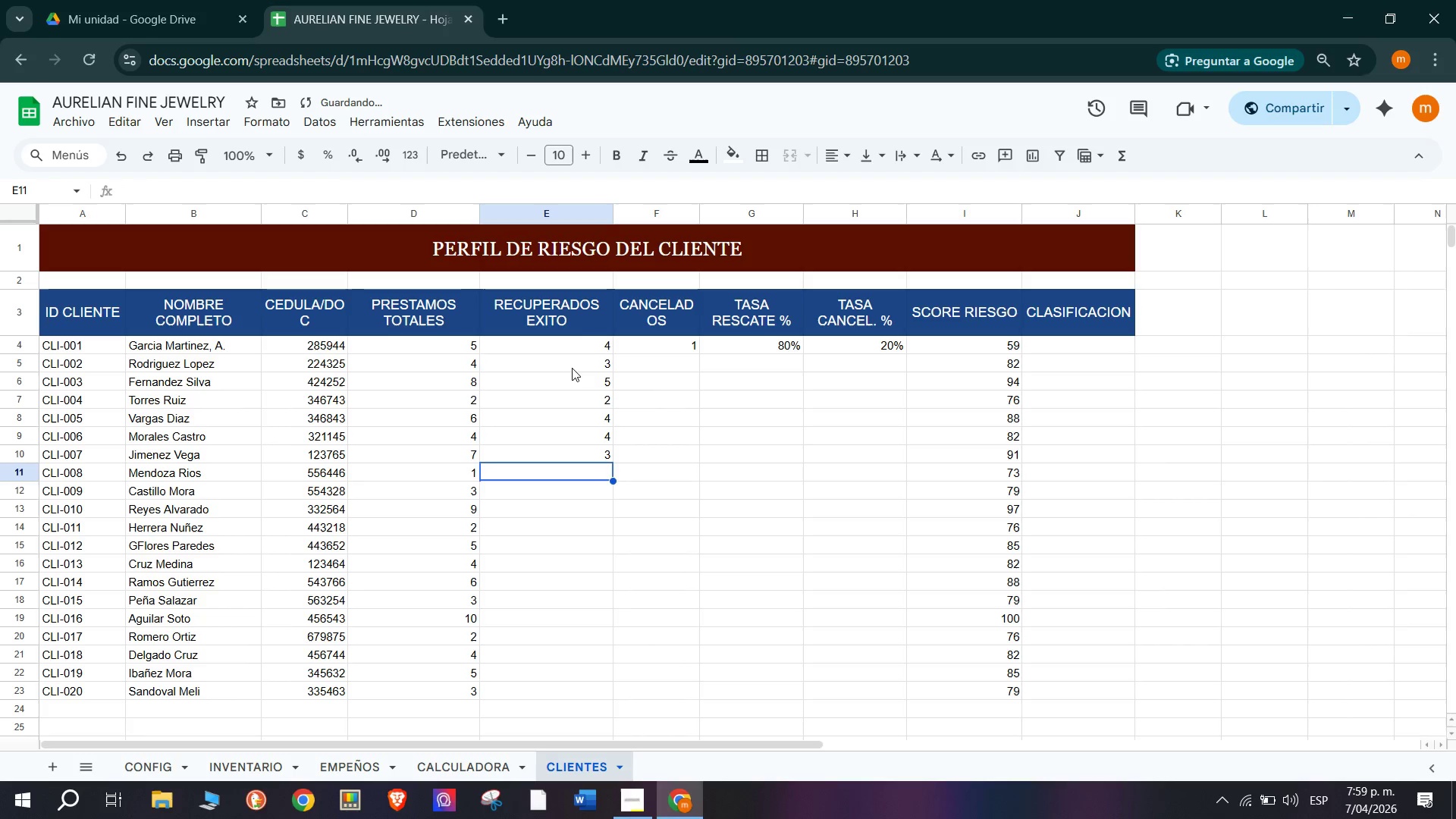 
key(1)
 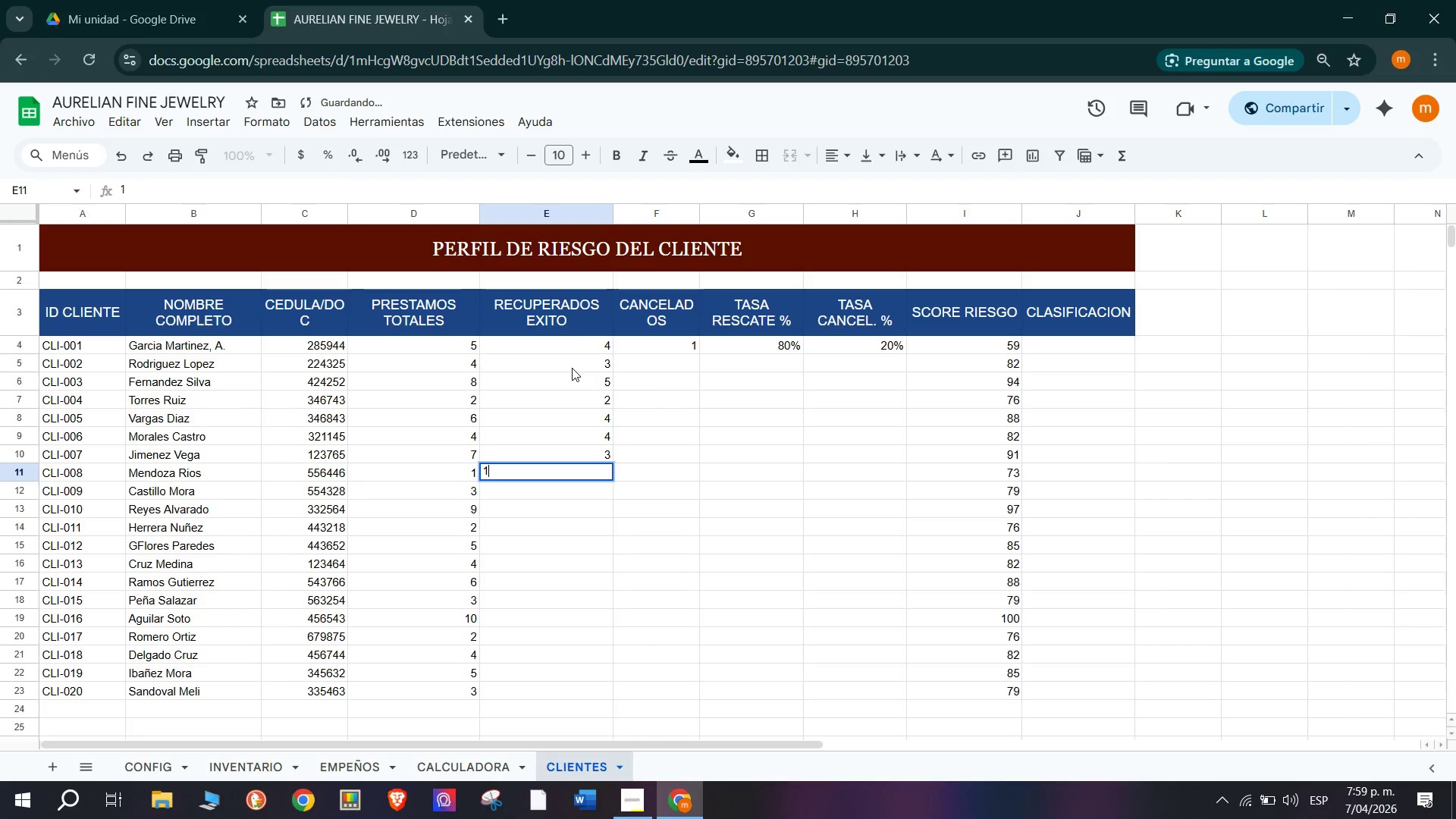 
key(Enter)
 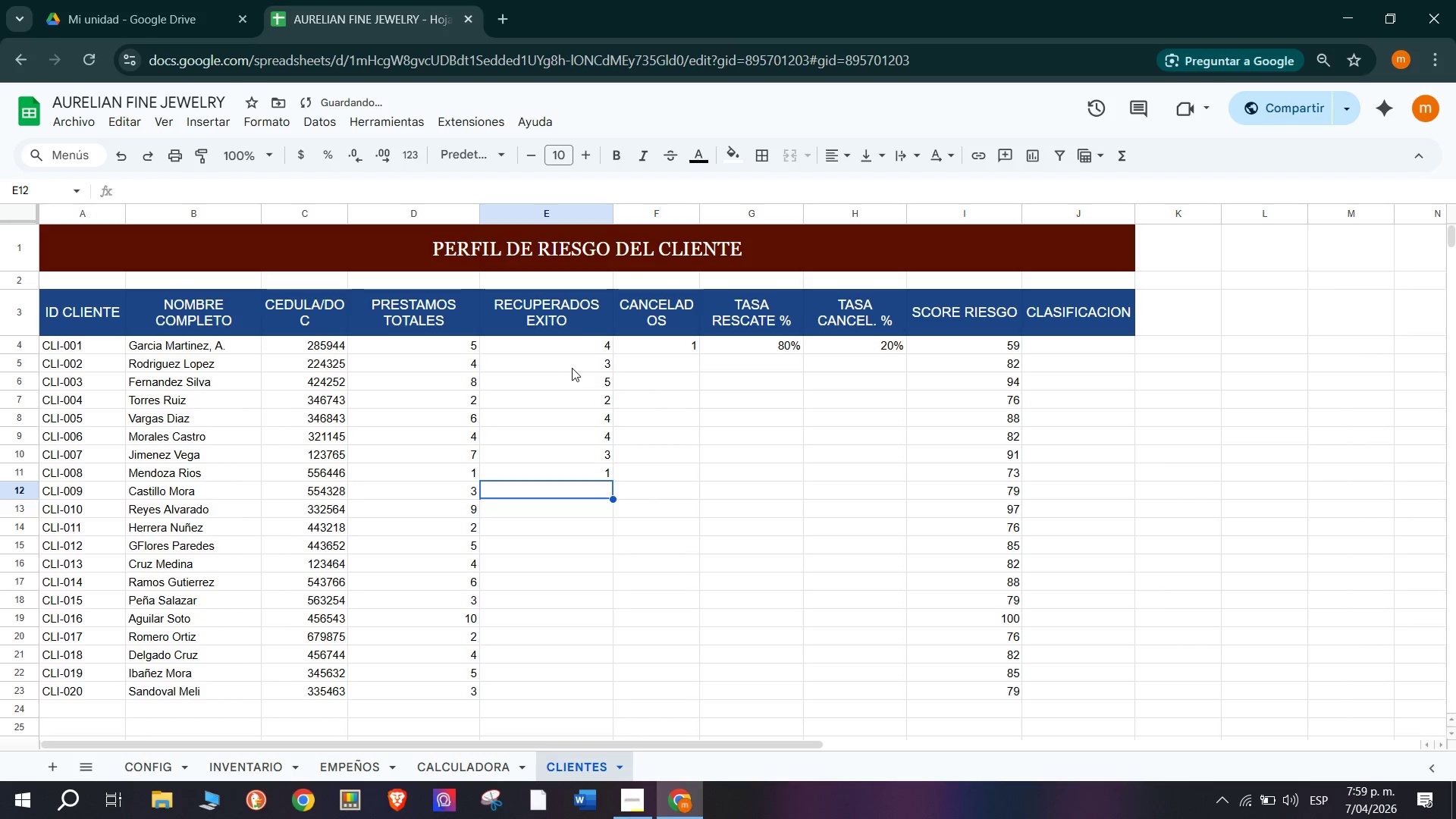 
key(1)
 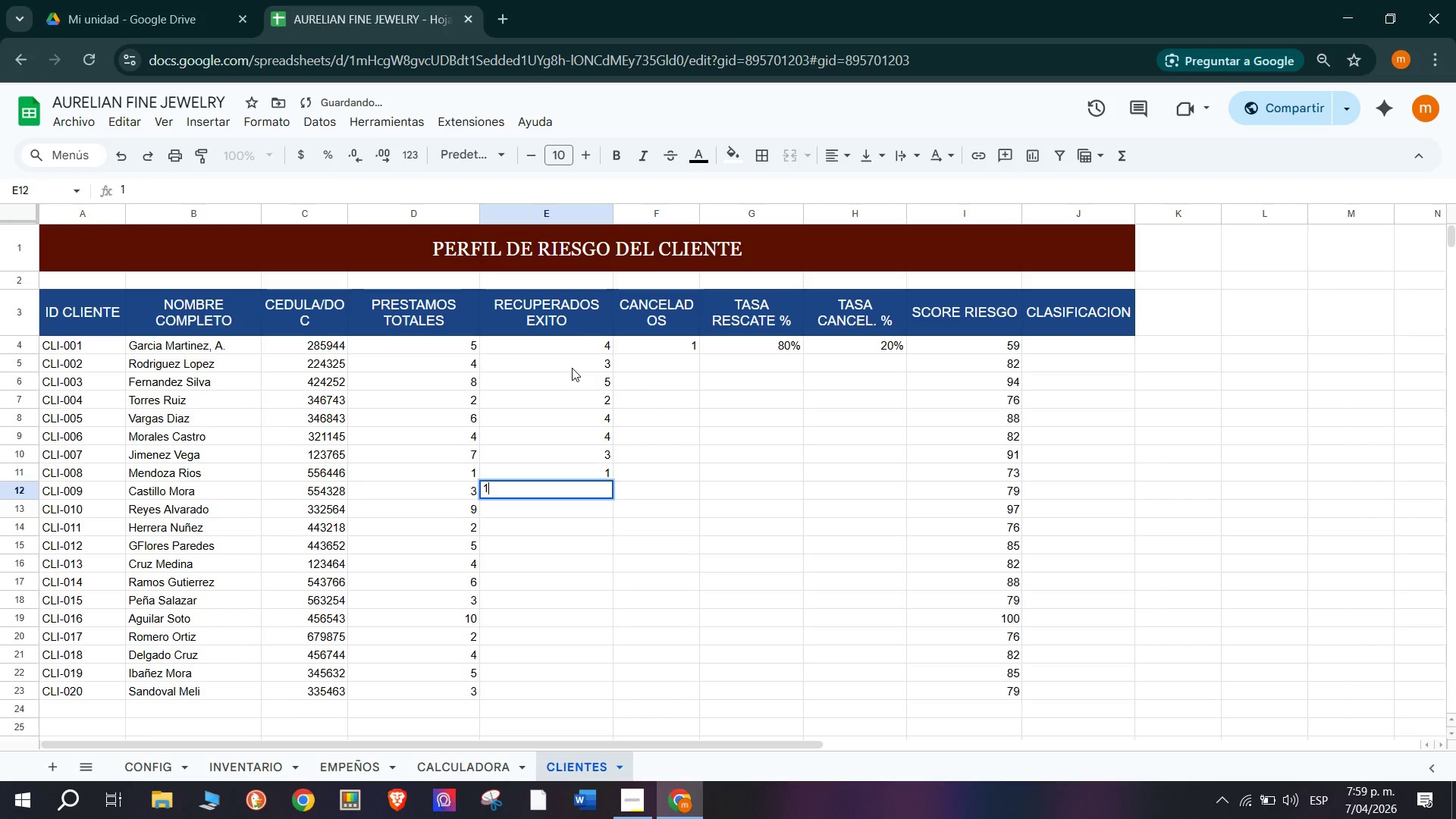 
key(Enter)
 